 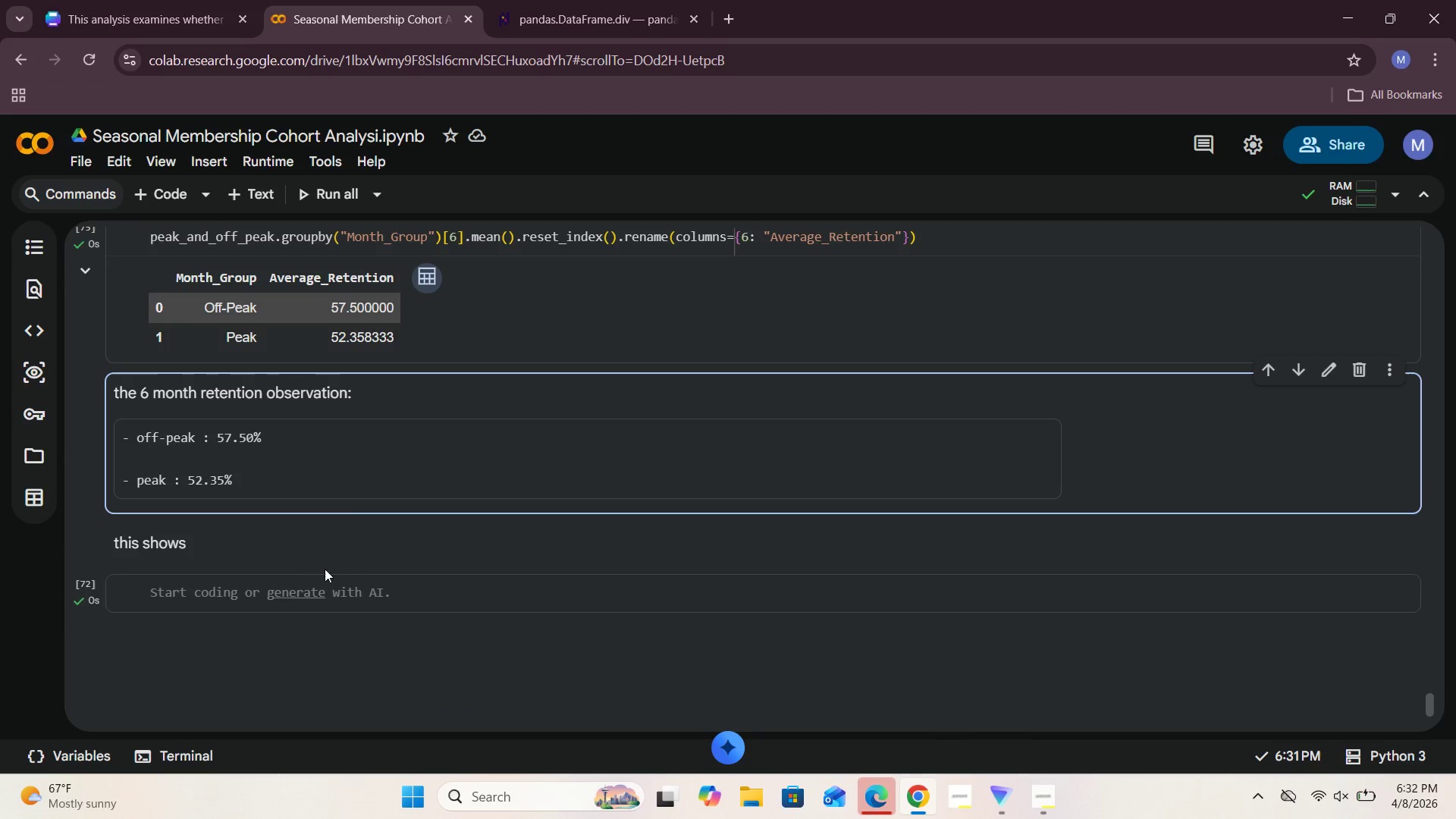 
double_click([228, 545])
 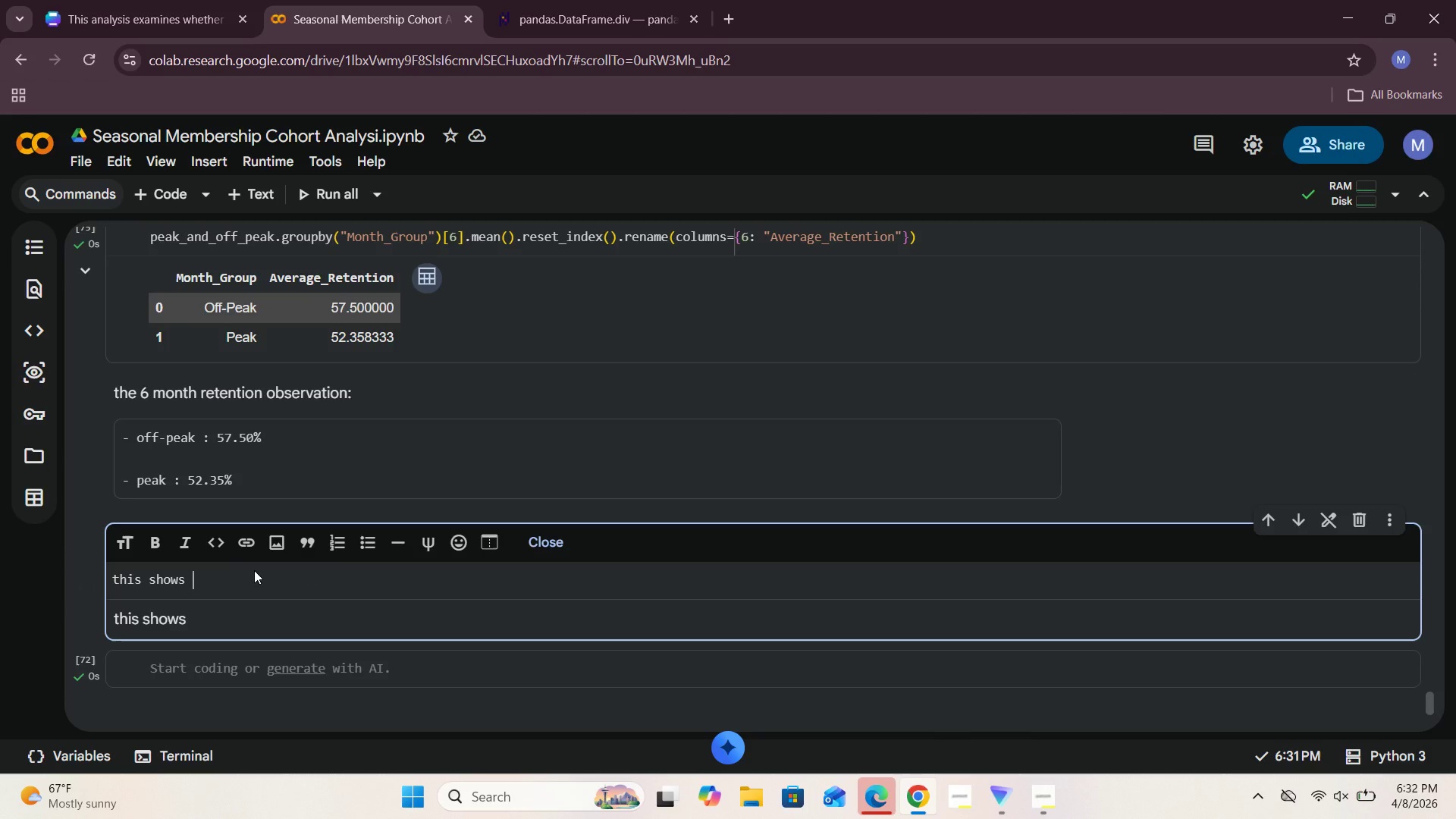 
type(our members who sat)
key(Backspace)
key(Backspace)
type(tayed inthe off-peak season have high probability of retentin)
key(Backspace)
type(on)
 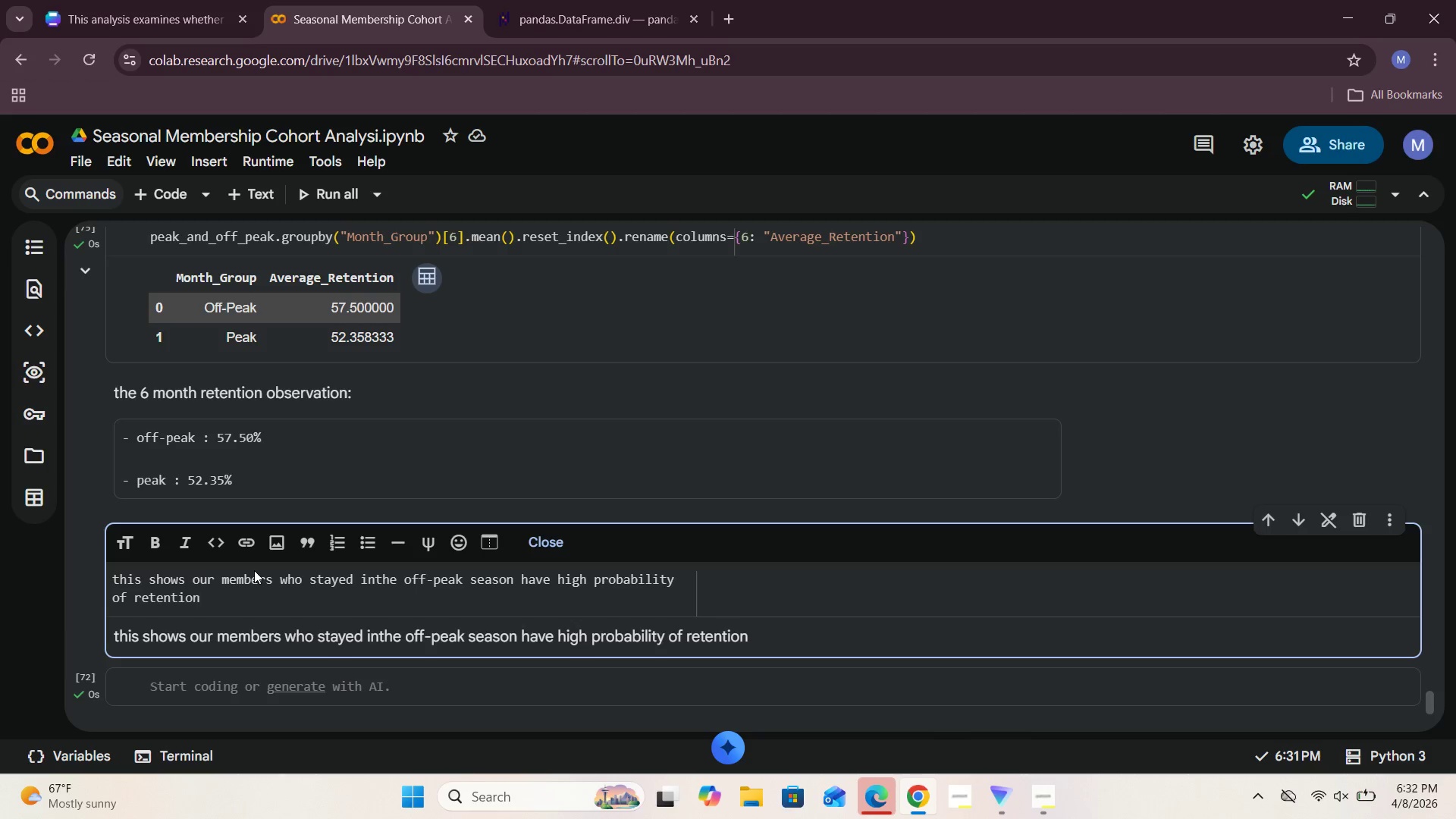 
wait(8.42)
 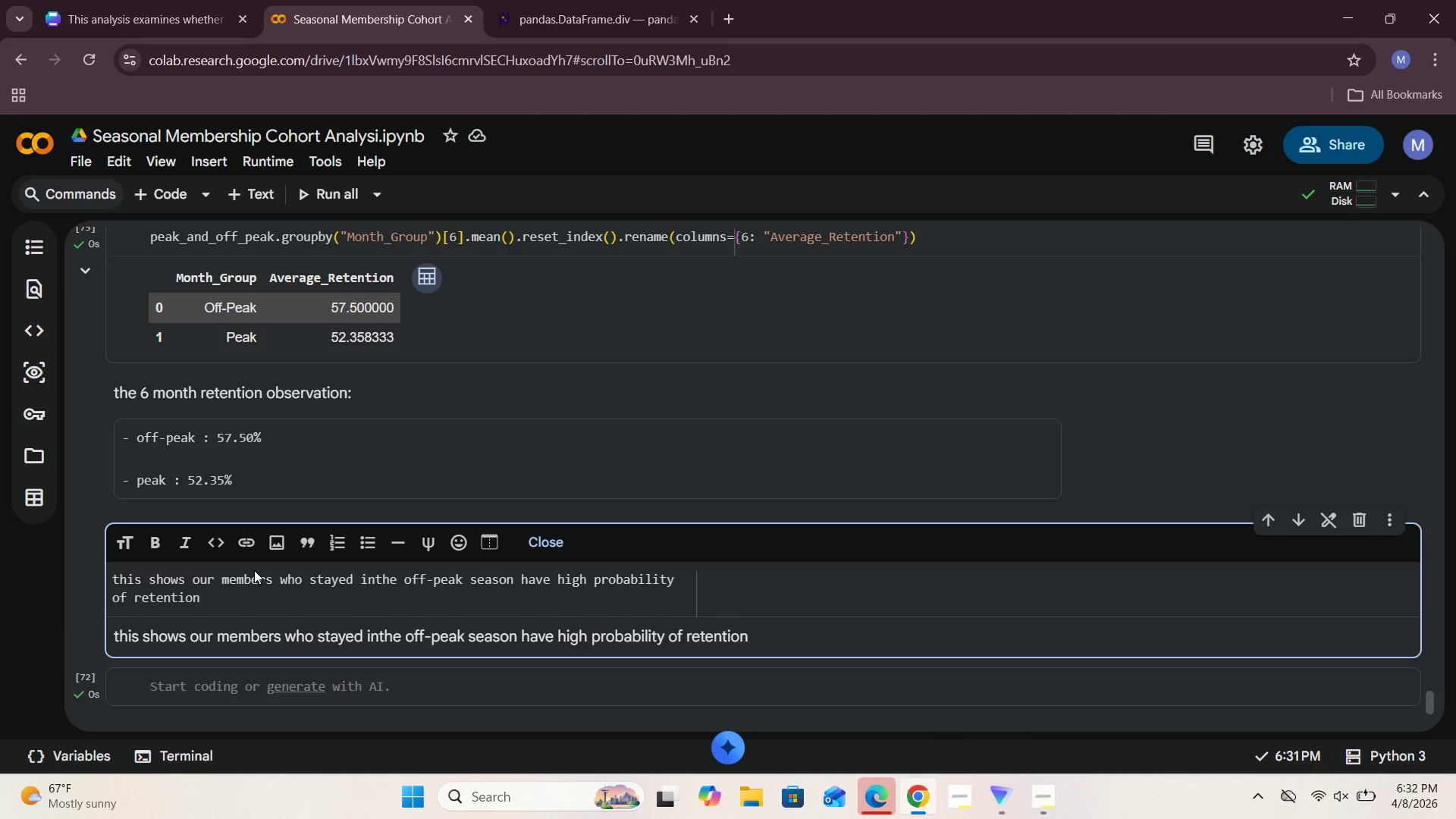 
scroll: coordinate [344, 584], scroll_direction: down, amount: 1.0
 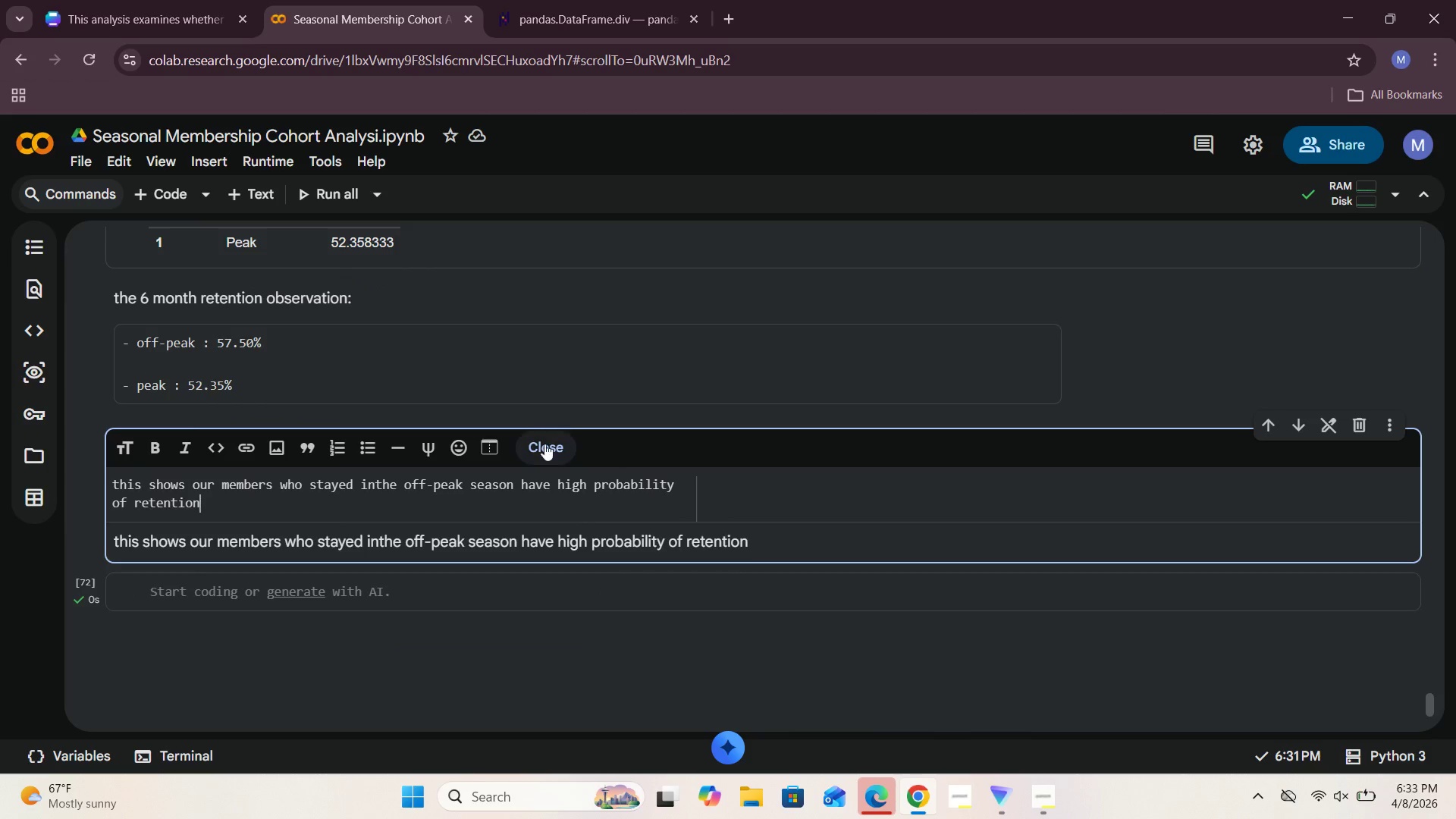 
left_click([544, 442])
 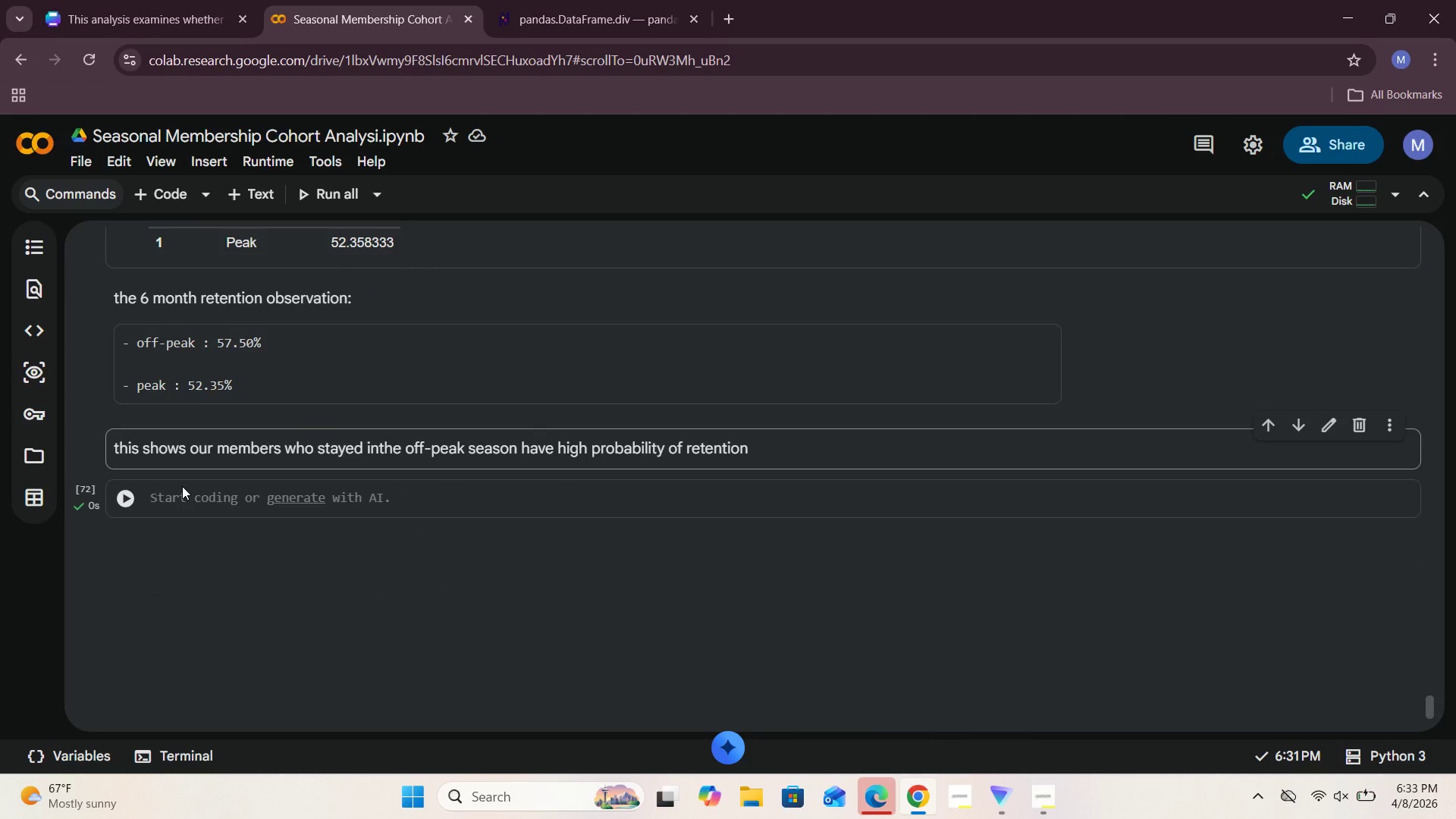 
left_click([182, 487])
 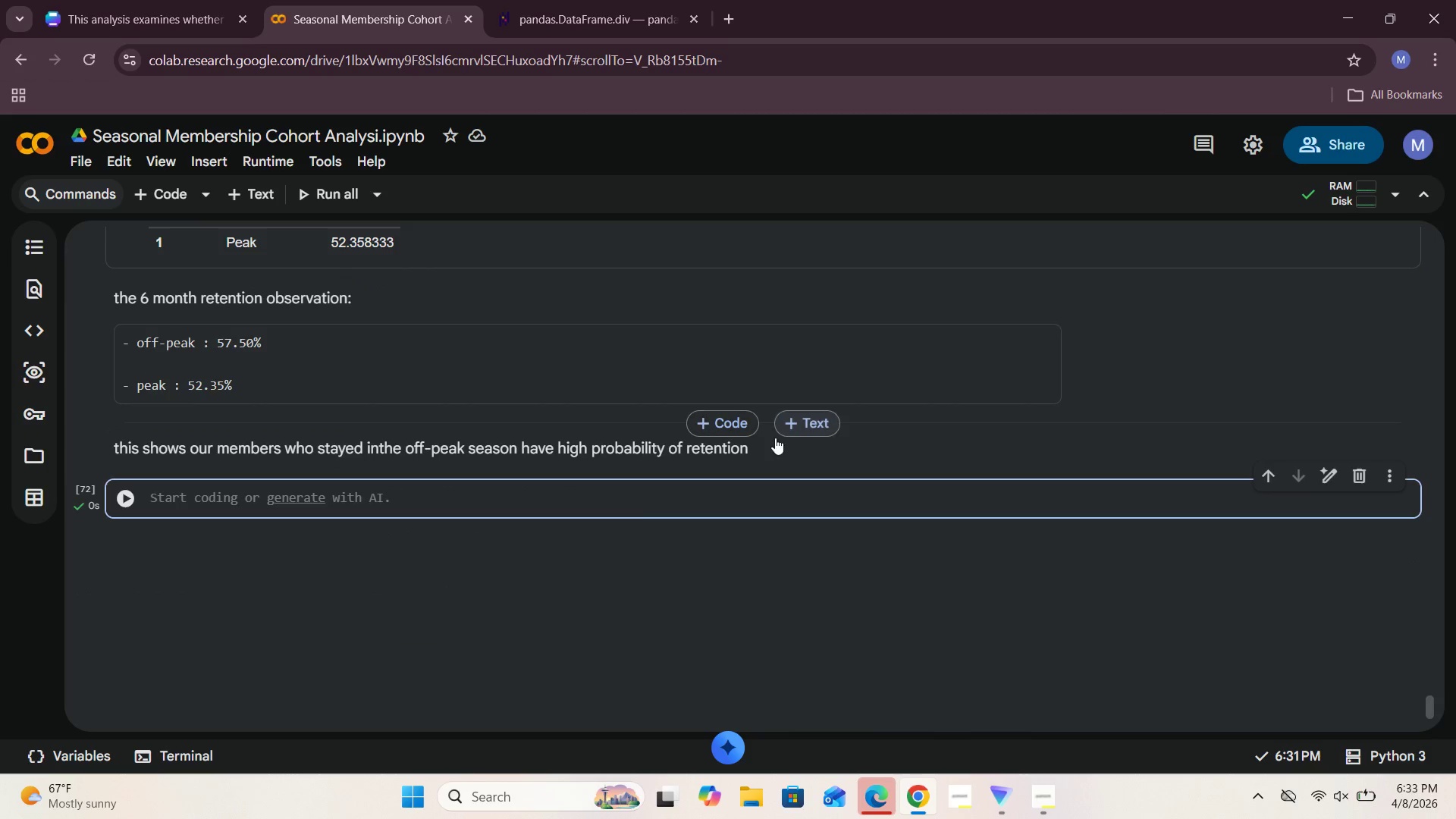 
double_click([774, 443])
 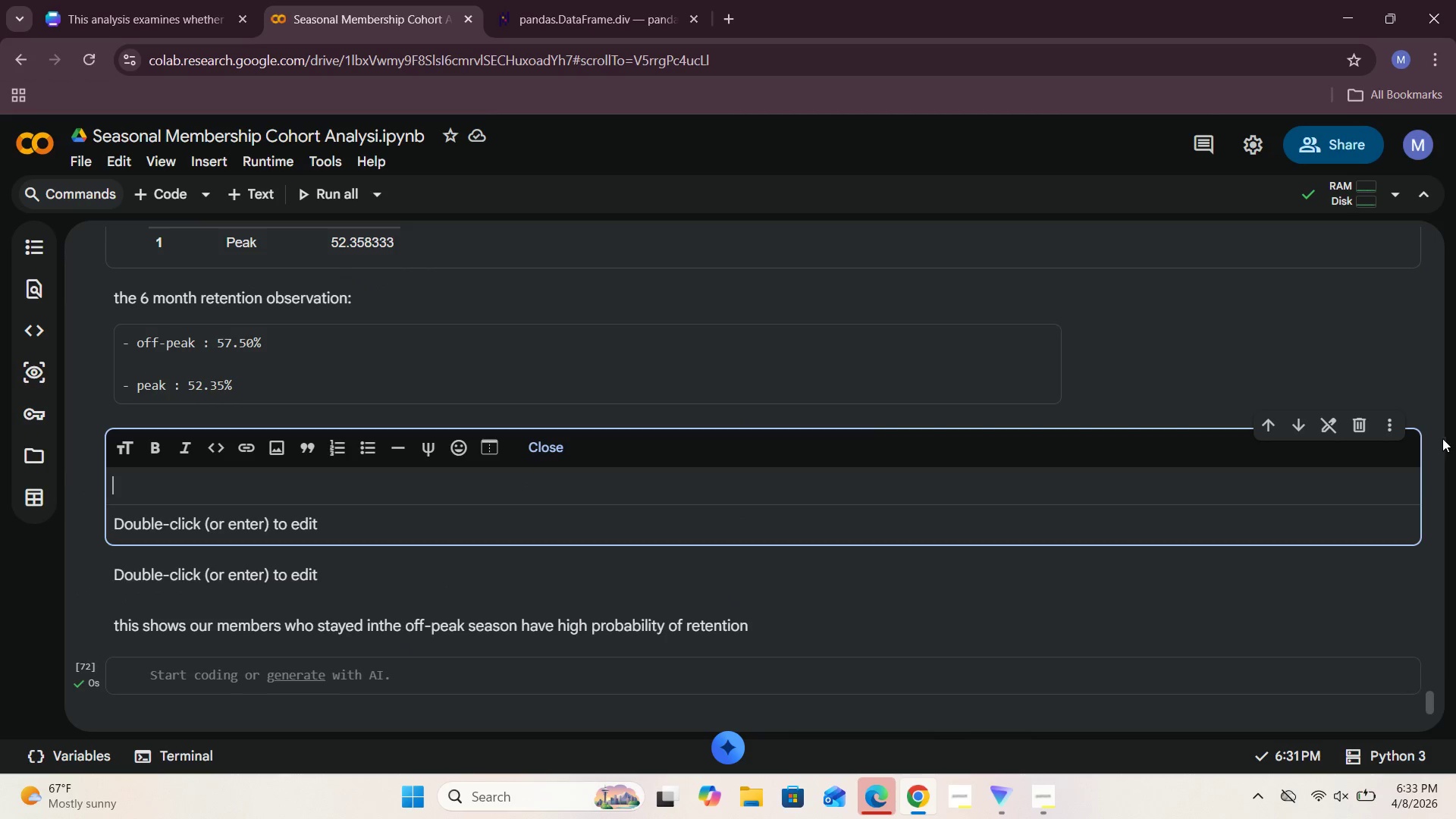 
left_click_drag(start_coordinate=[1429, 702], to_coordinate=[1407, 200])
 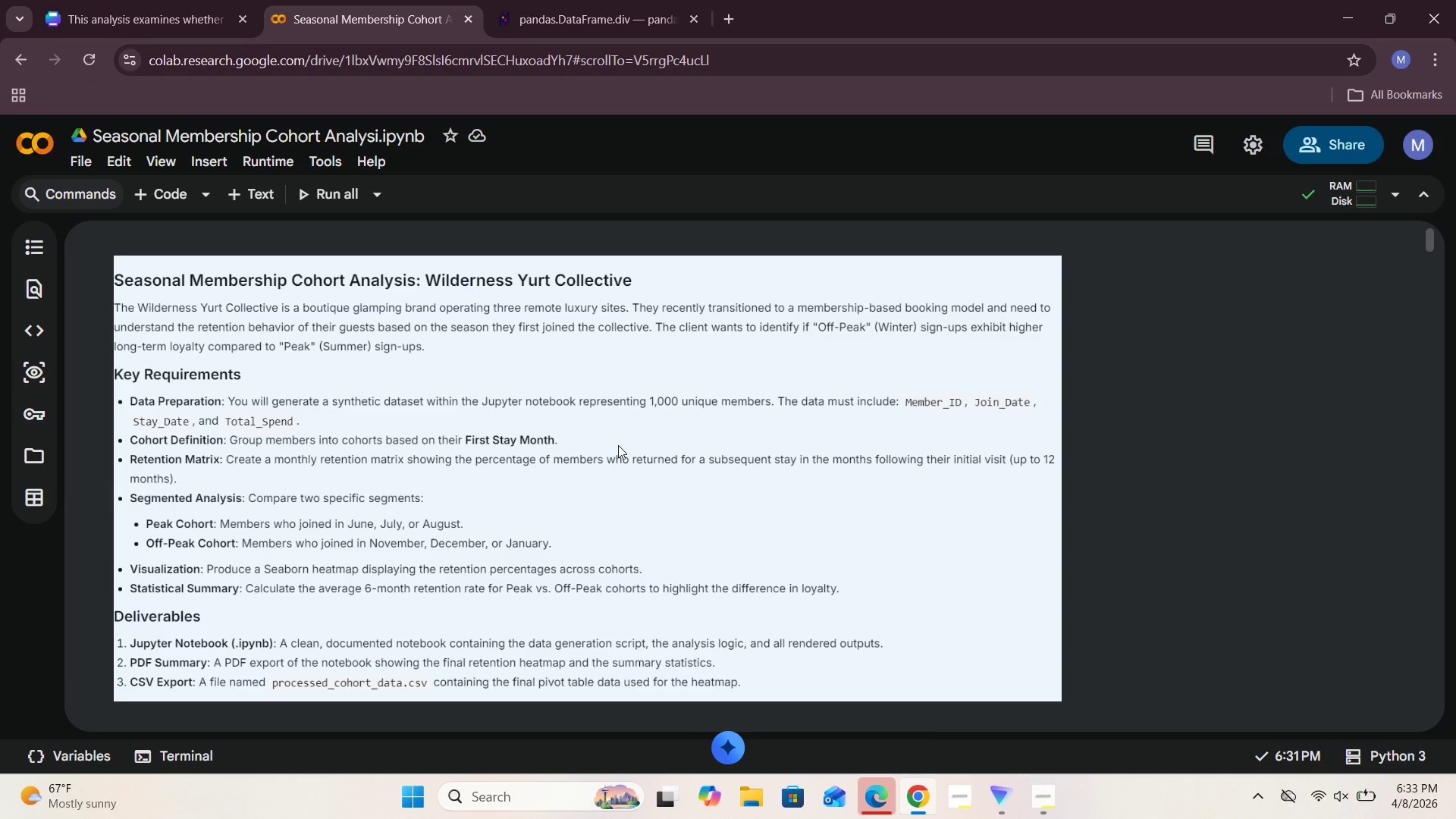 
scroll: coordinate [617, 446], scroll_direction: down, amount: 2.0
 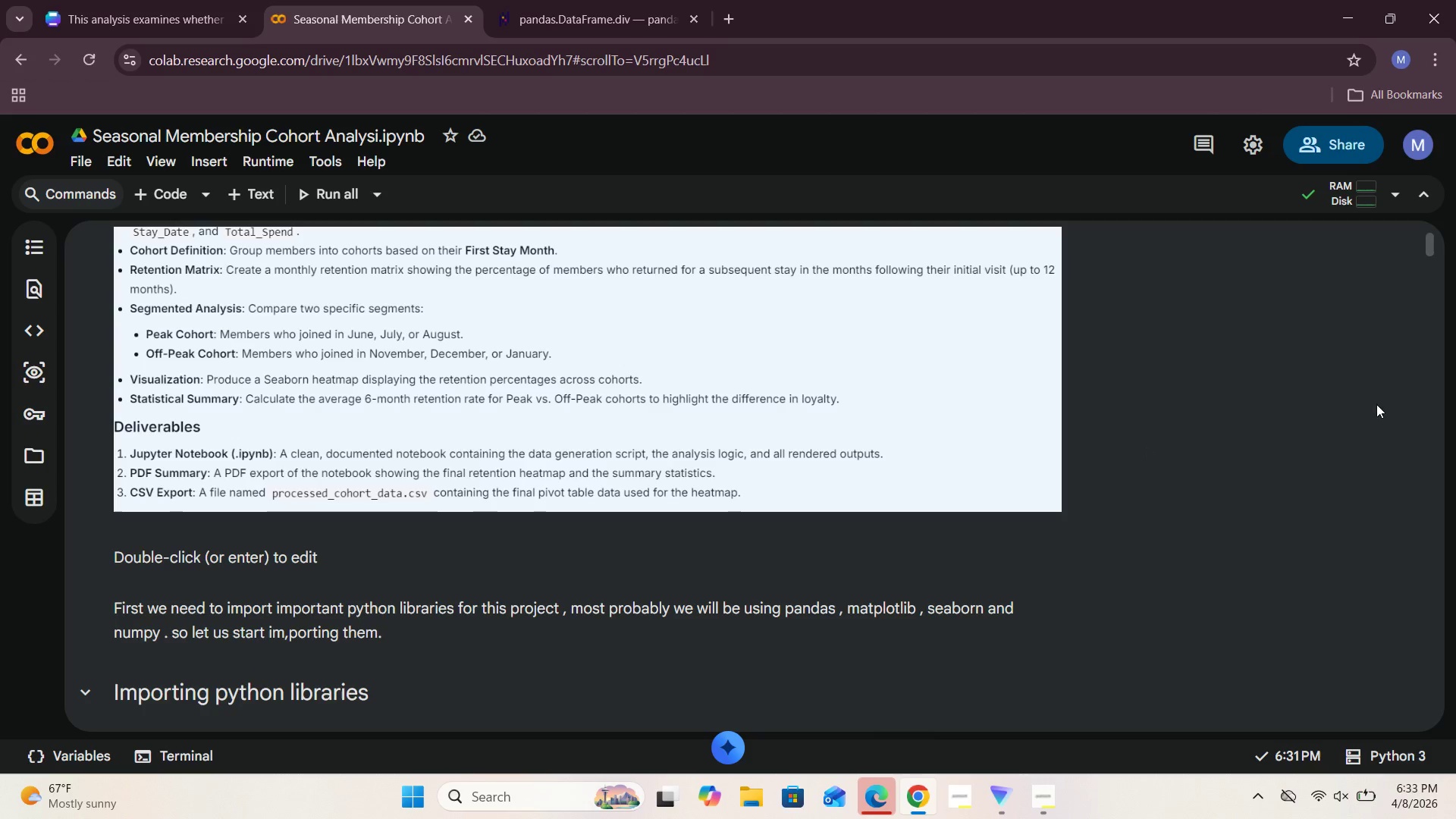 
left_click_drag(start_coordinate=[1432, 243], to_coordinate=[1455, 818])
 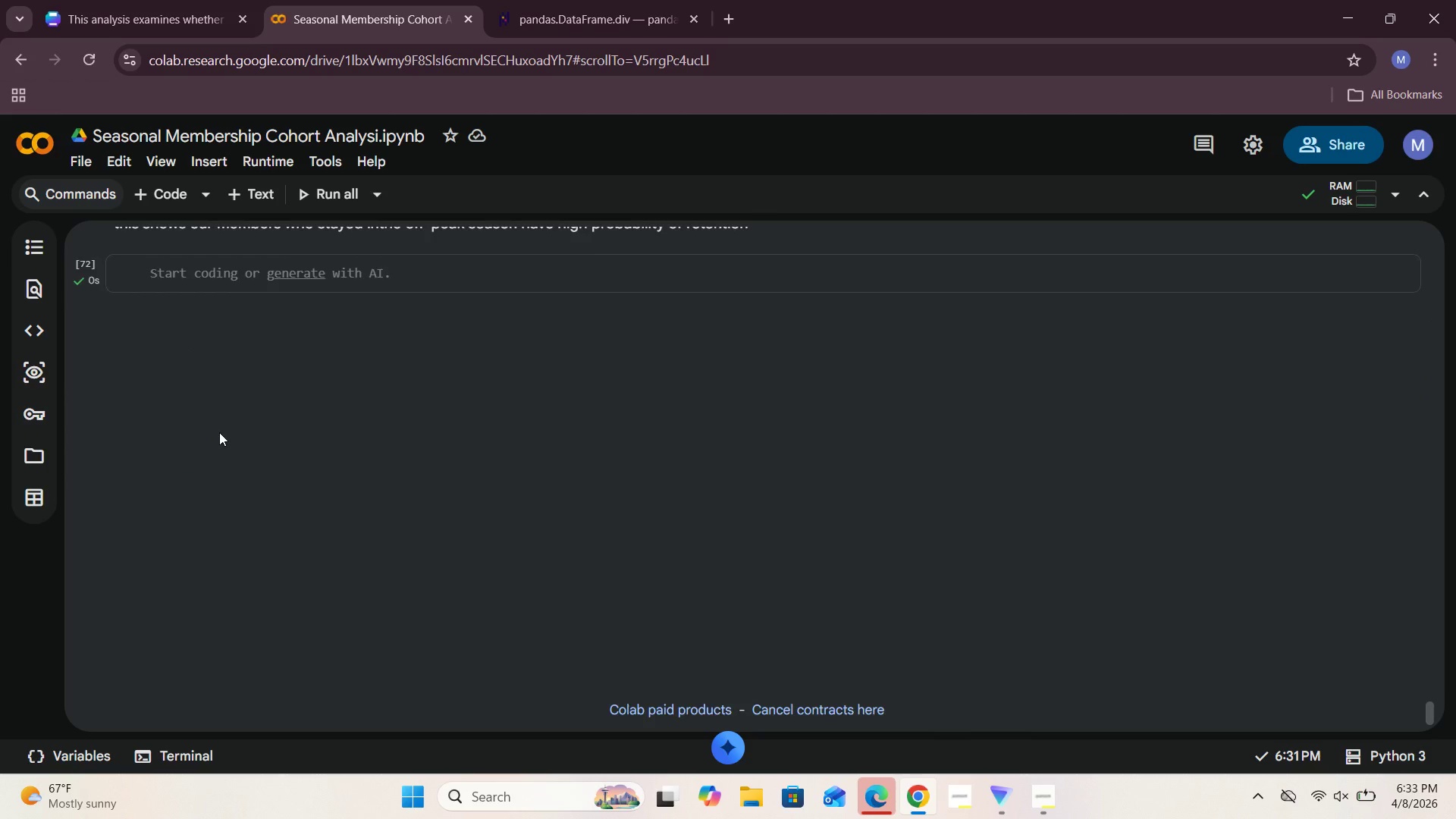 
scroll: coordinate [219, 432], scroll_direction: up, amount: 3.0
 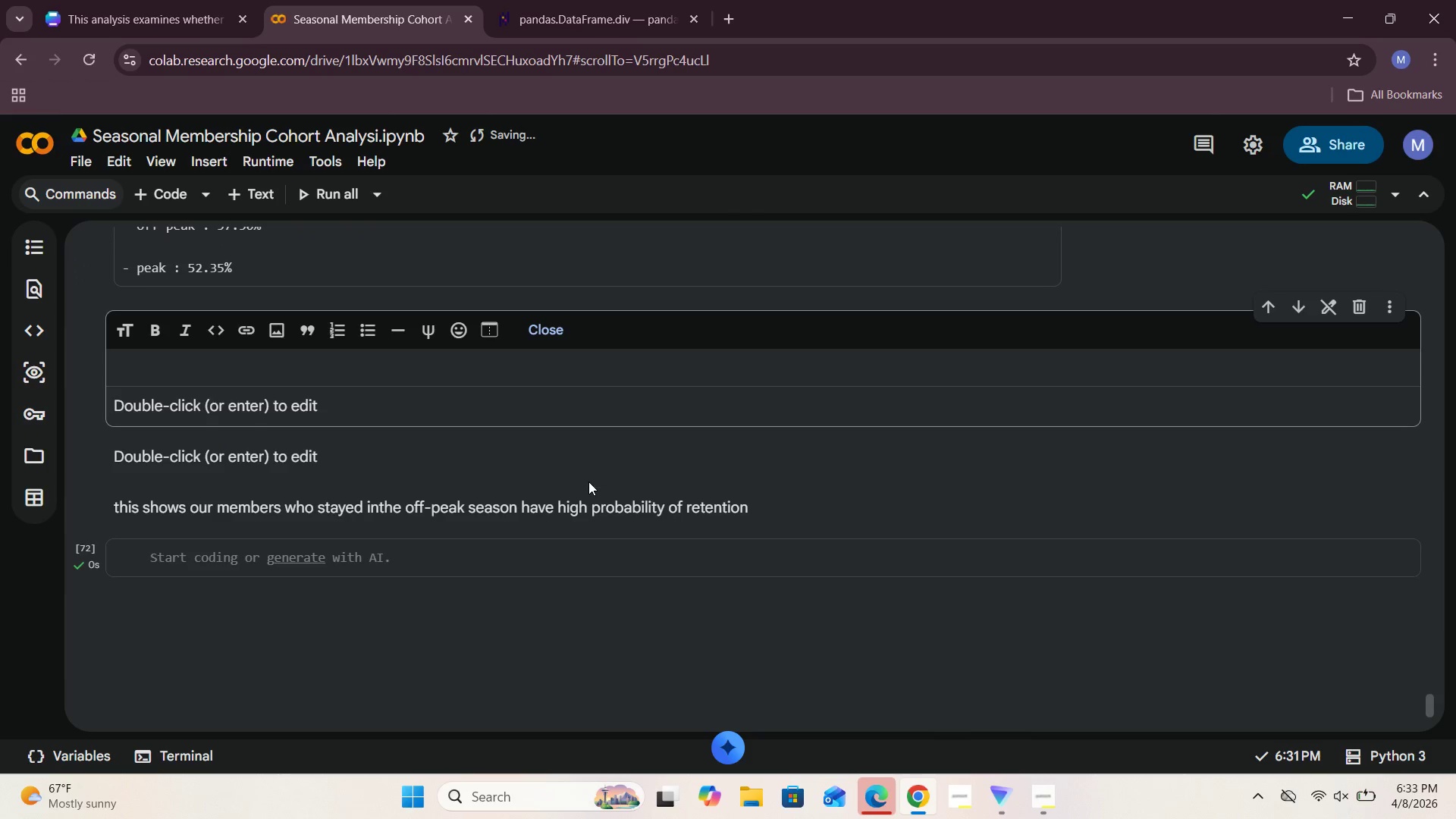 
left_click([607, 502])
 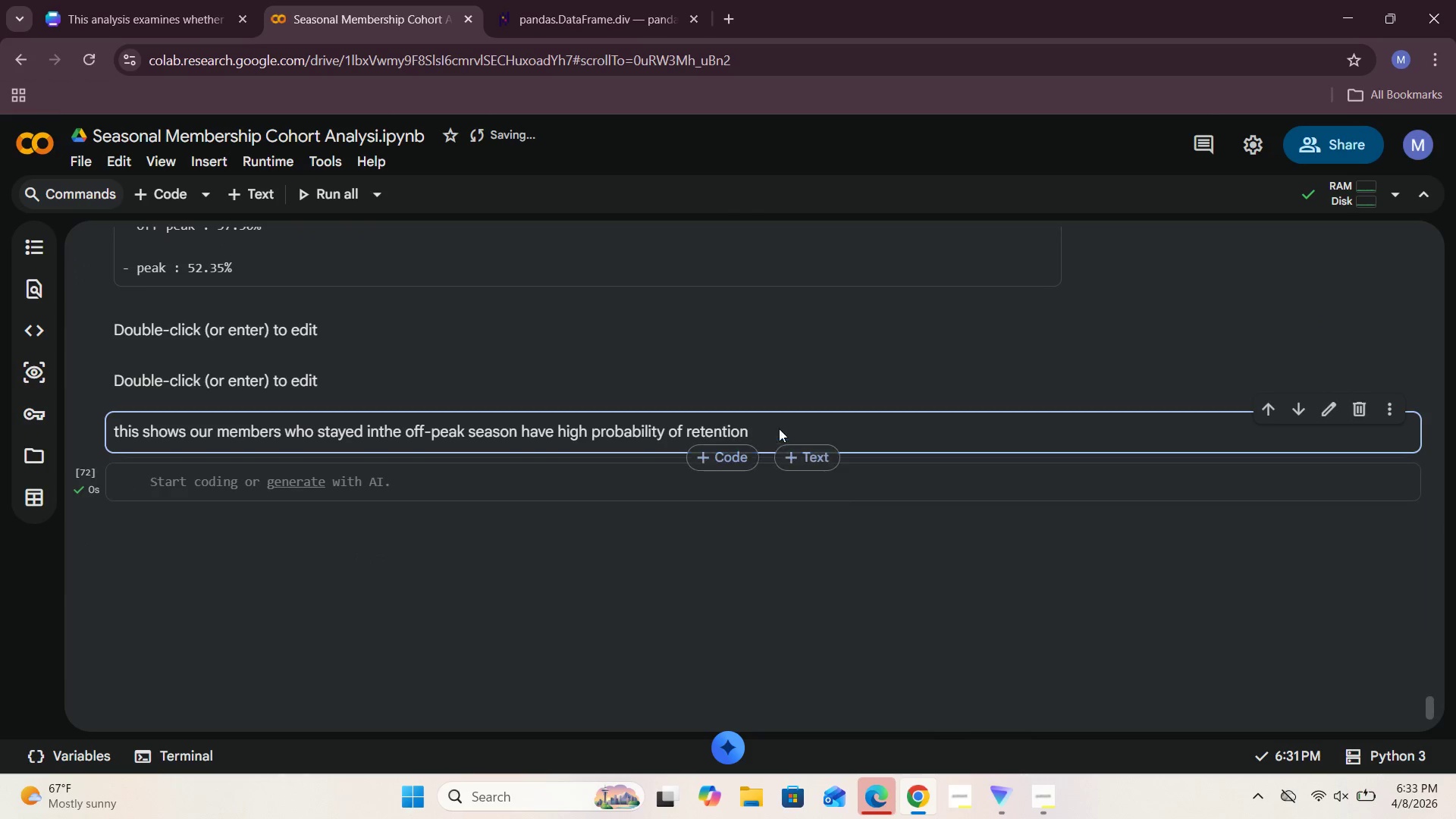 
double_click([779, 428])
 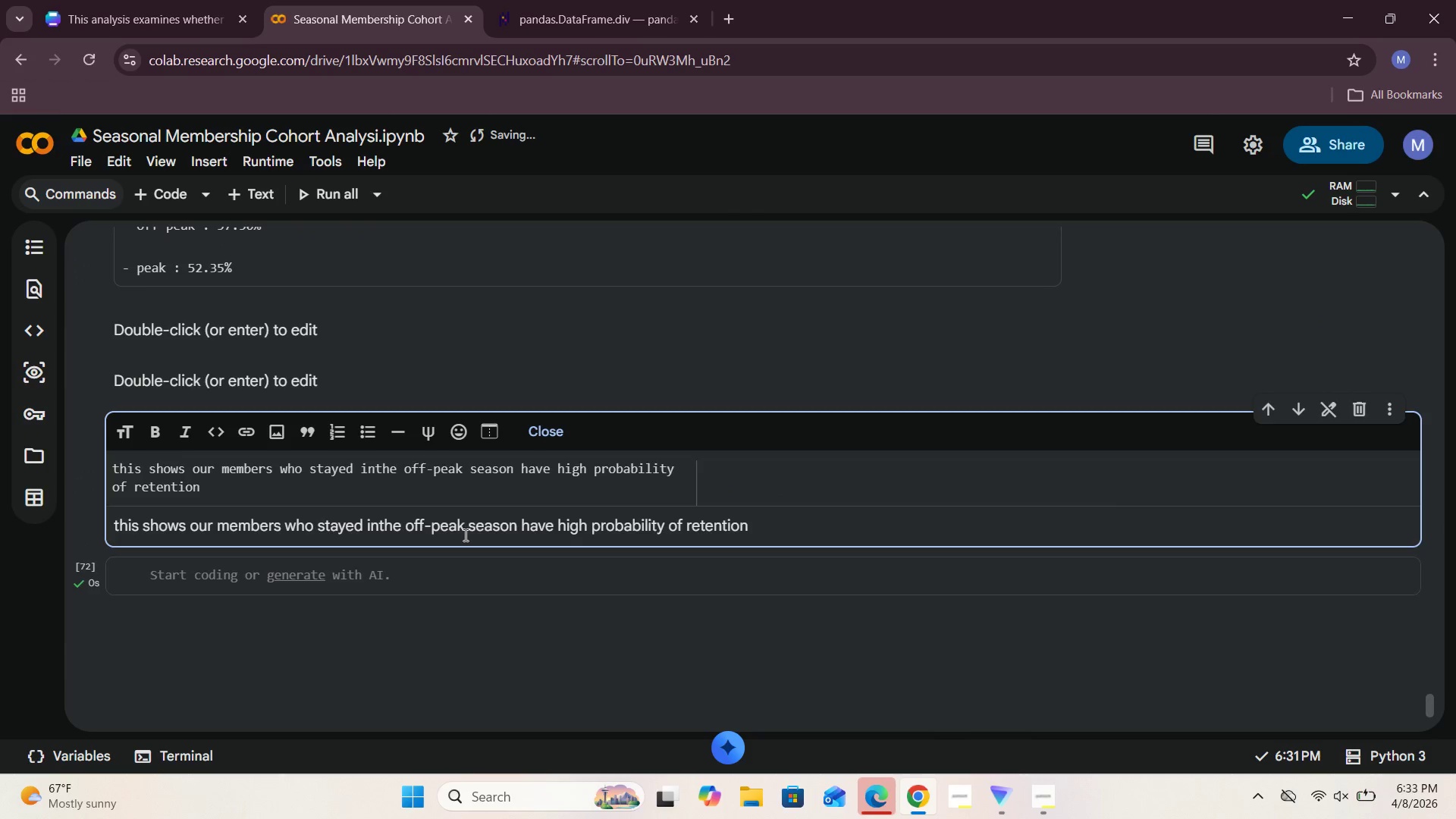 
type( . to understand the retention better we need )
 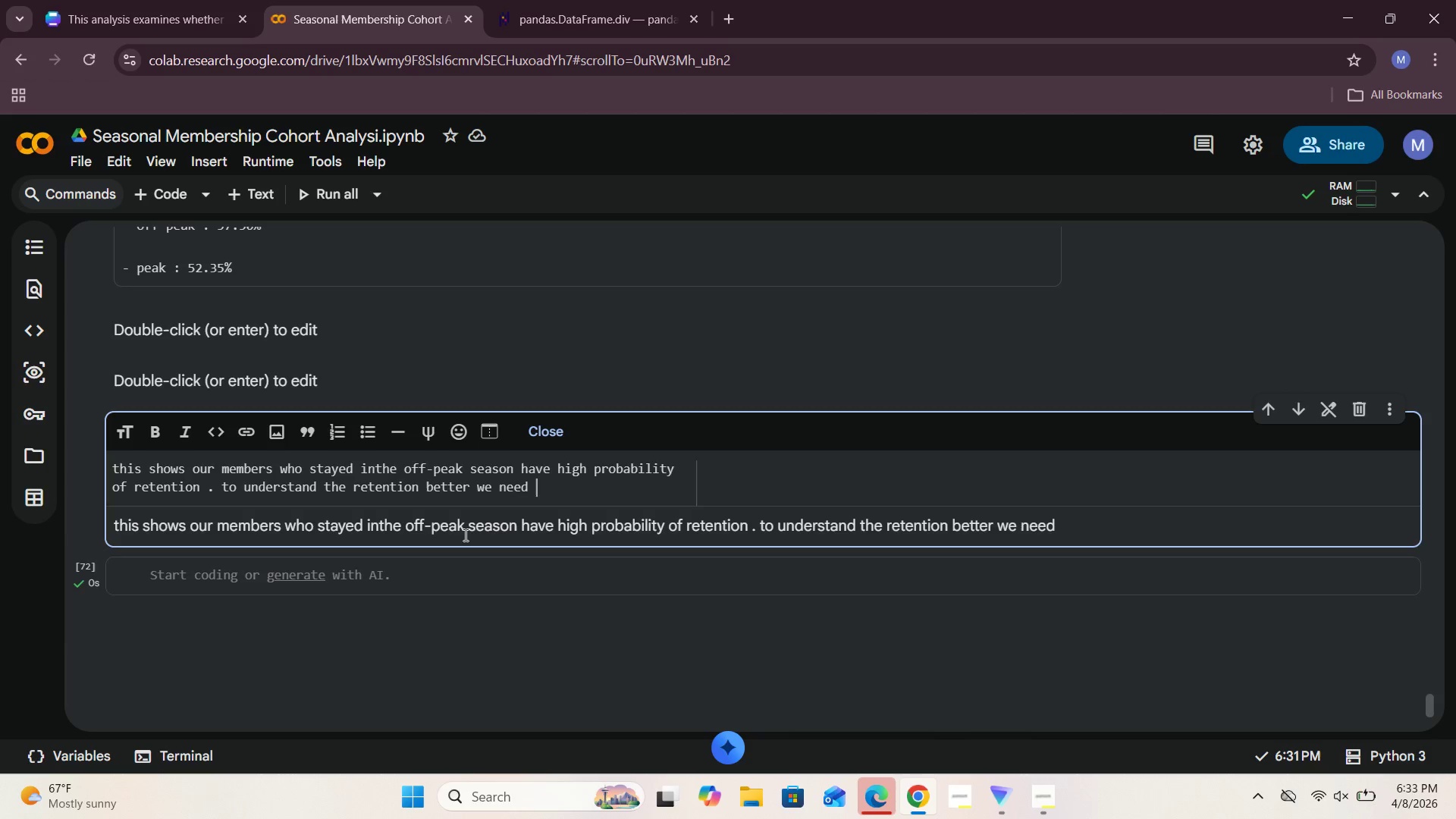 
wait(5.5)
 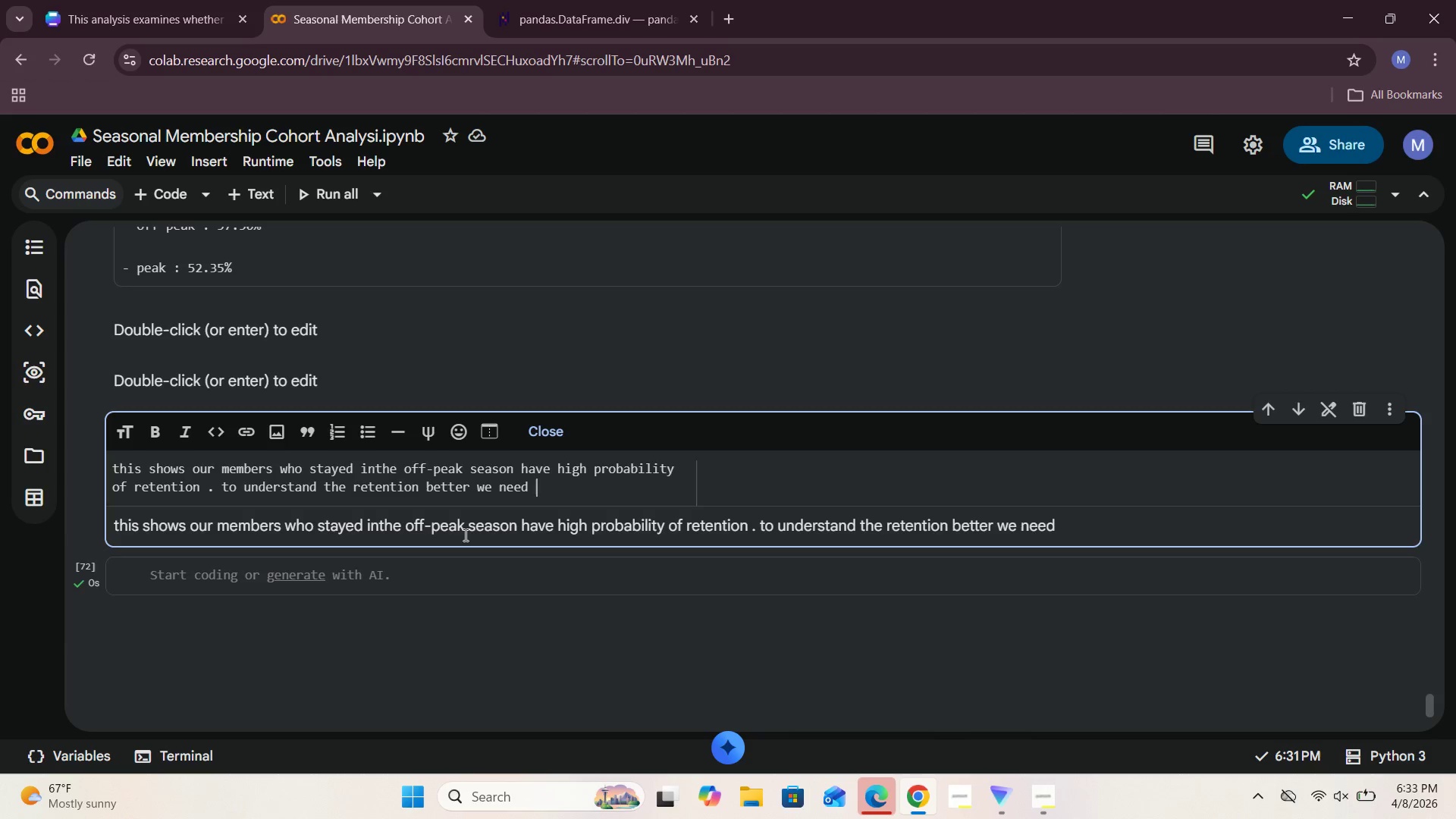 
type(let us visulaize it using seabirn)
key(Backspace)
key(Backspace)
key(Backspace)
type(orn heatmap method.)
 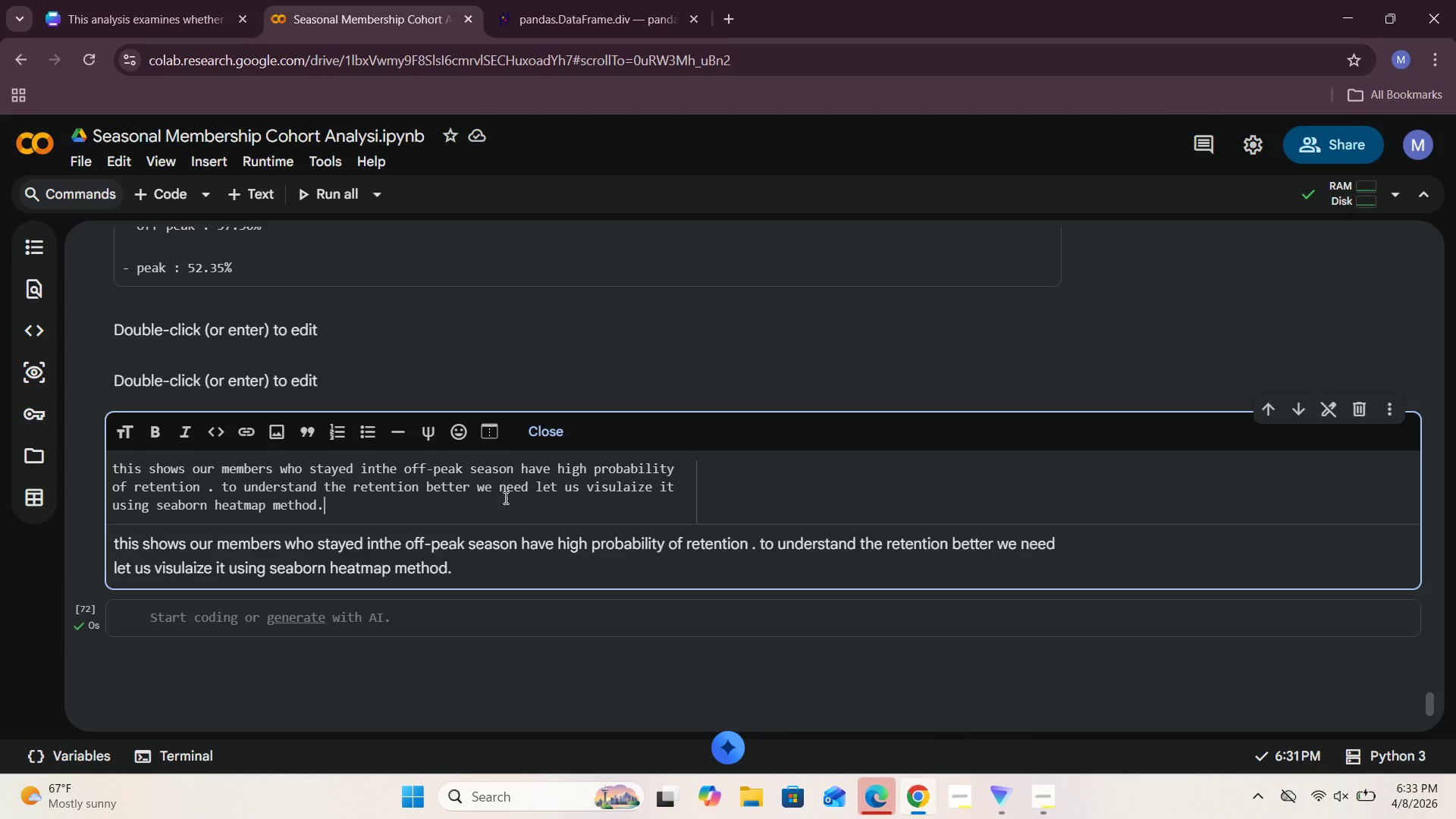 
left_click([534, 441])
 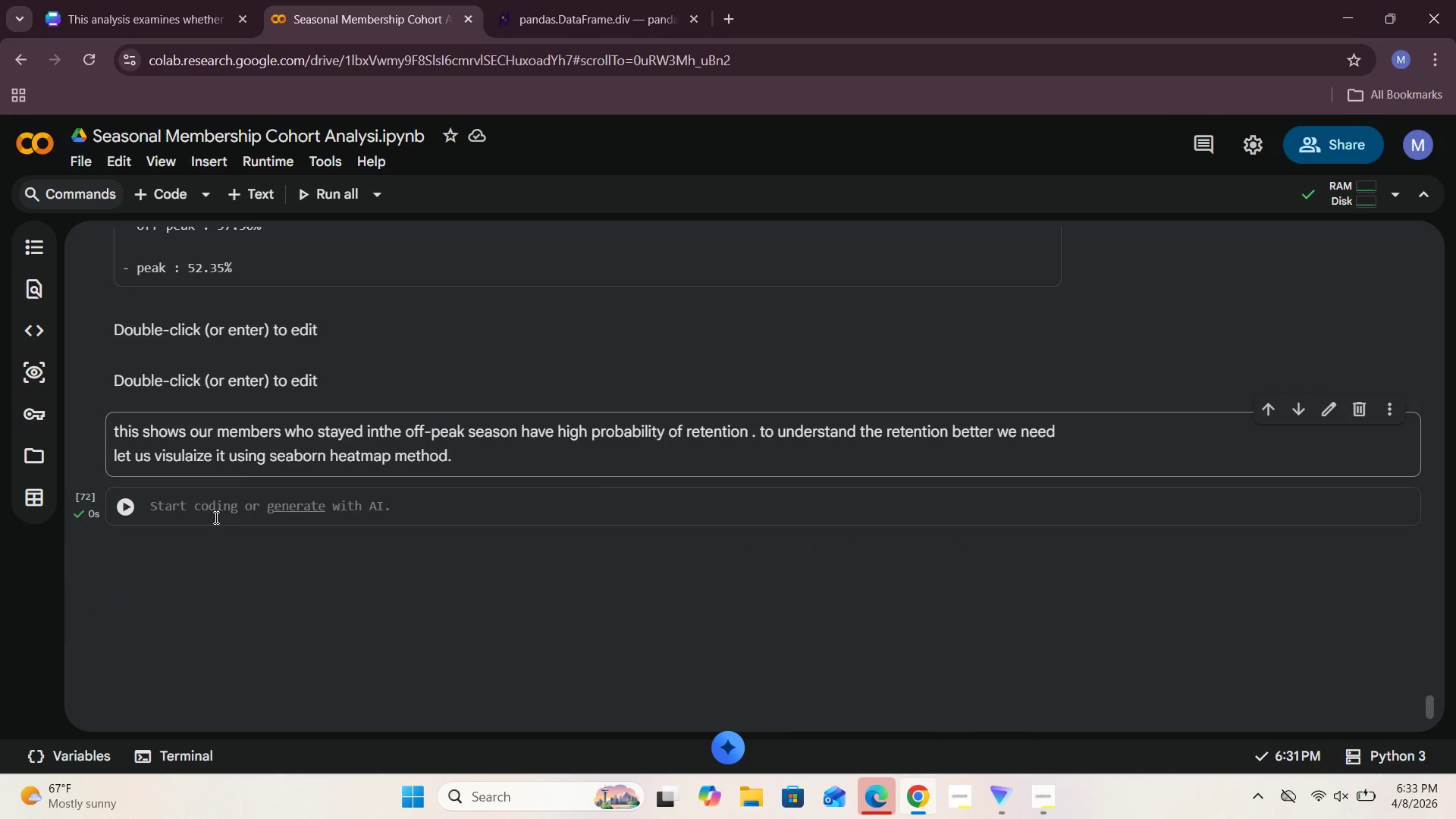 
left_click([205, 512])
 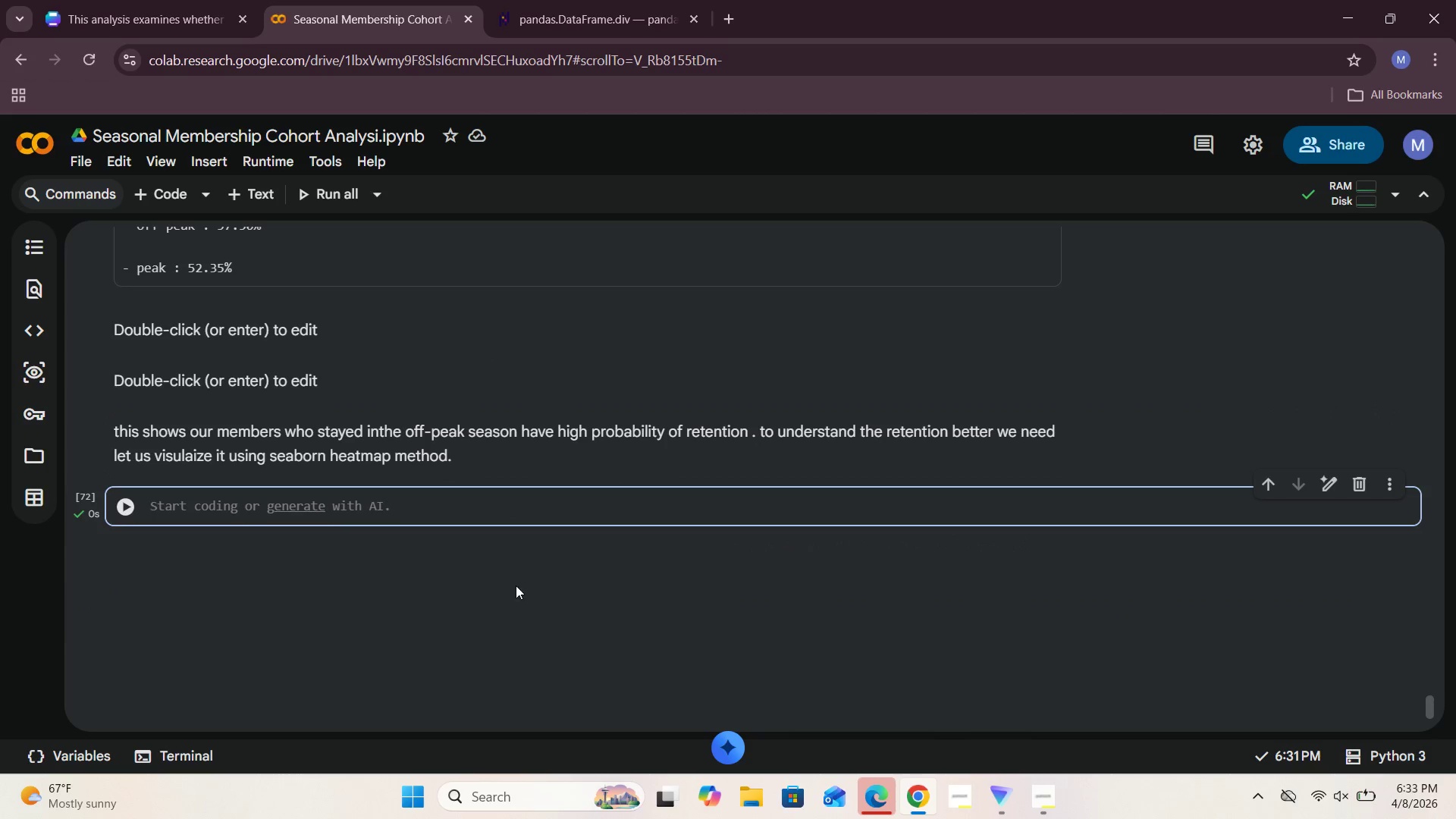 
type(import)
 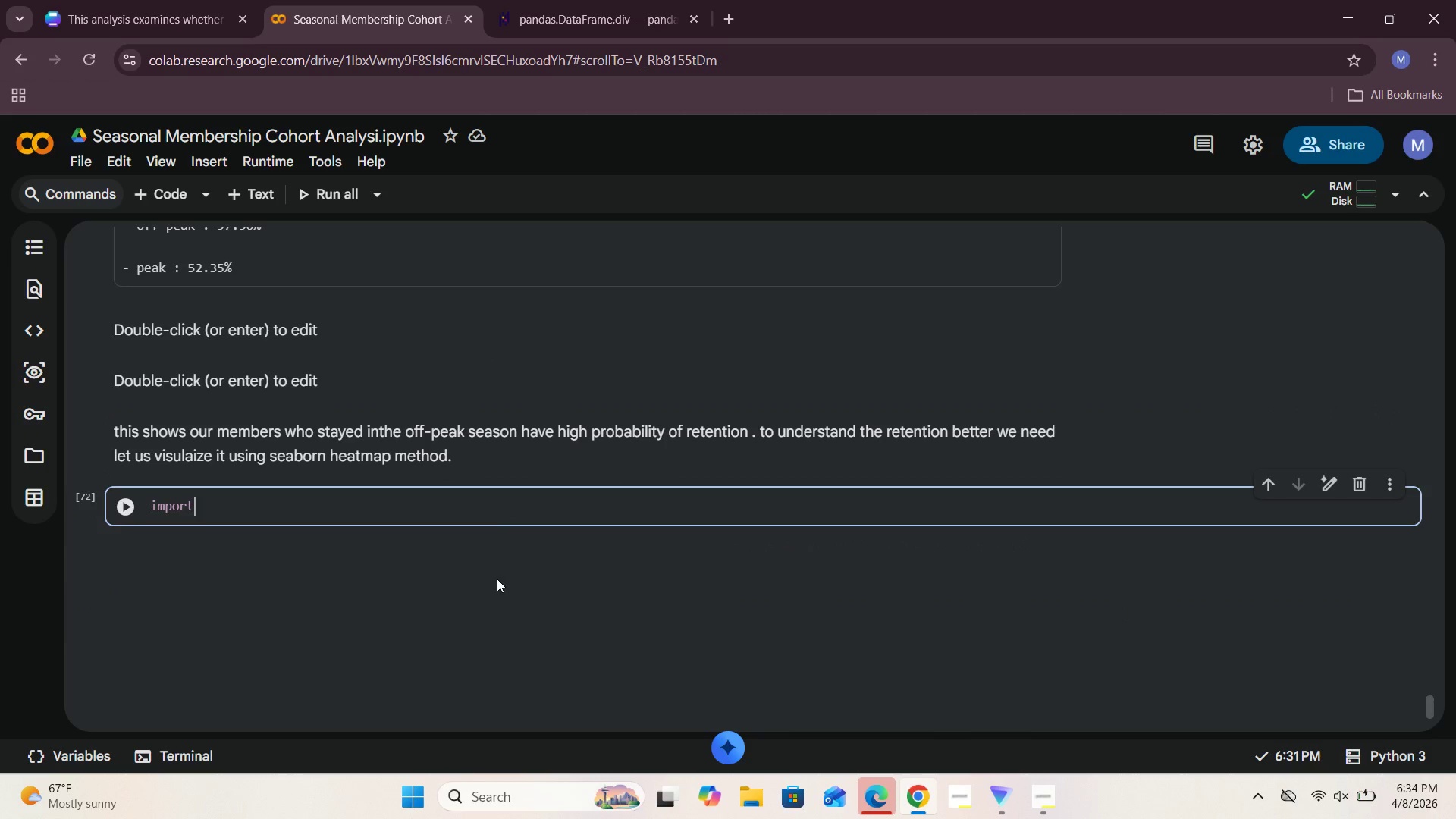 
type(csea)
key(Backspace)
key(Backspace)
key(Backspace)
key(Backspace)
type( sea)
 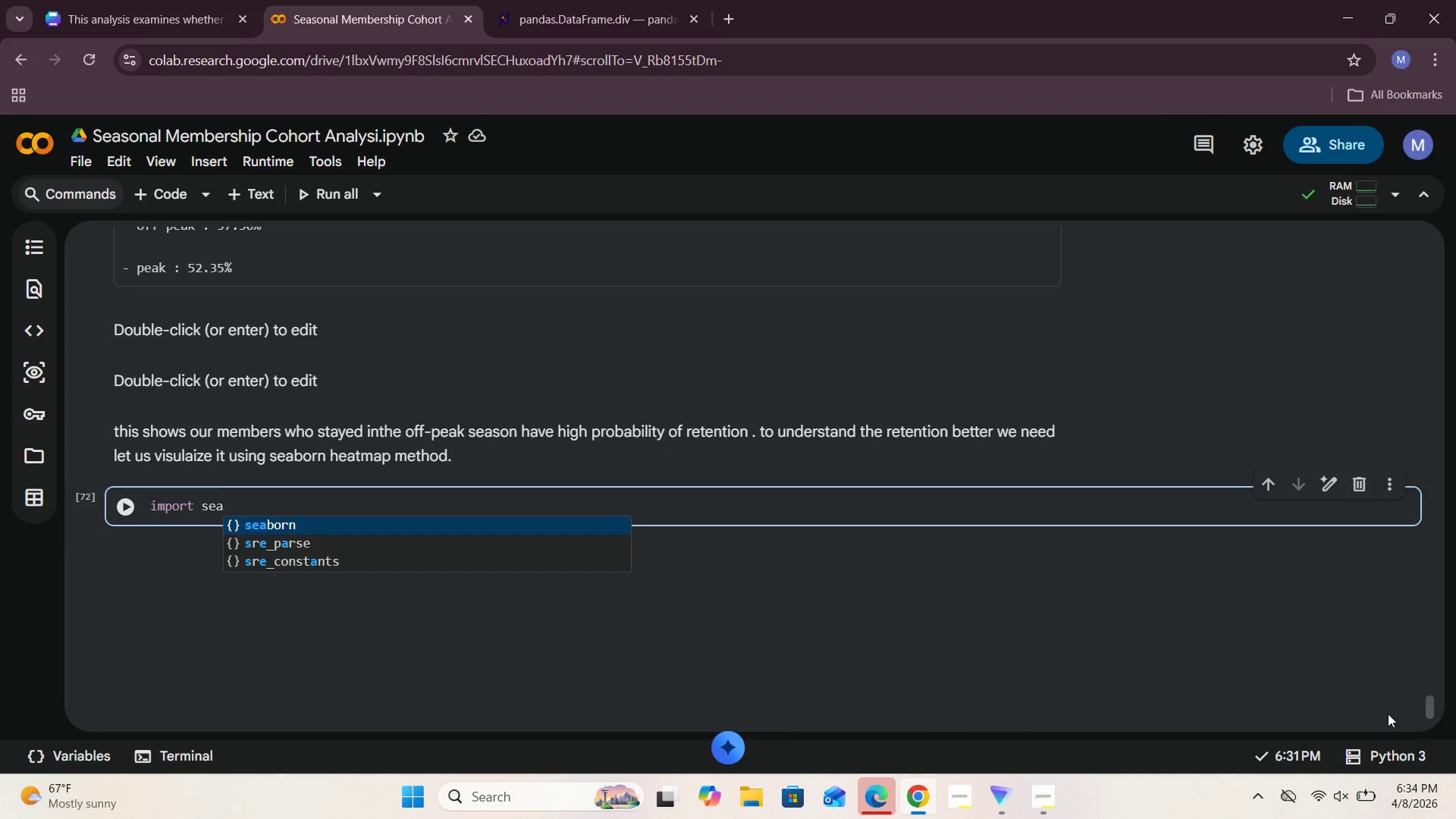 
left_click_drag(start_coordinate=[1429, 705], to_coordinate=[1442, 221])
 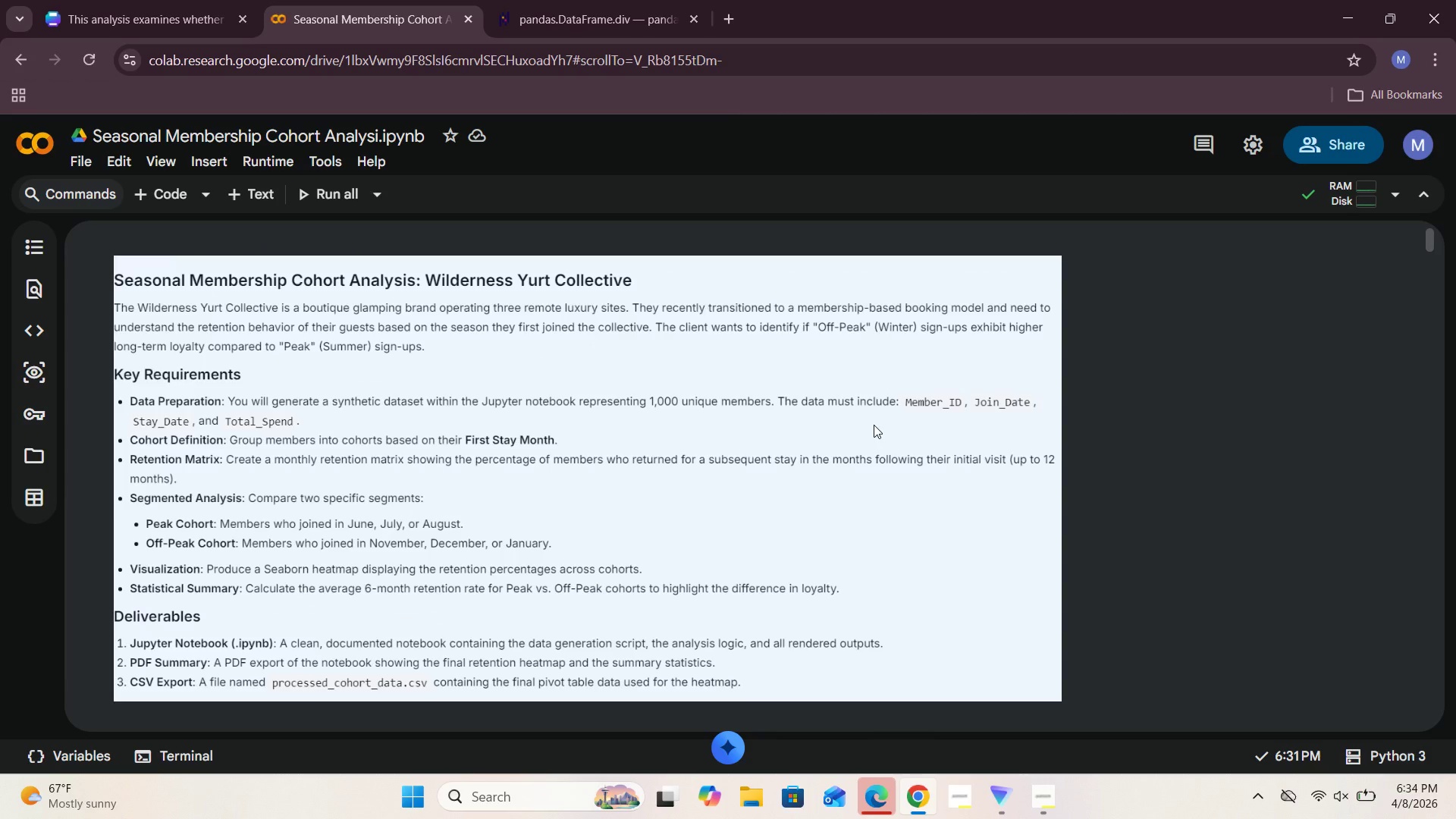 
scroll: coordinate [873, 425], scroll_direction: down, amount: 8.0
 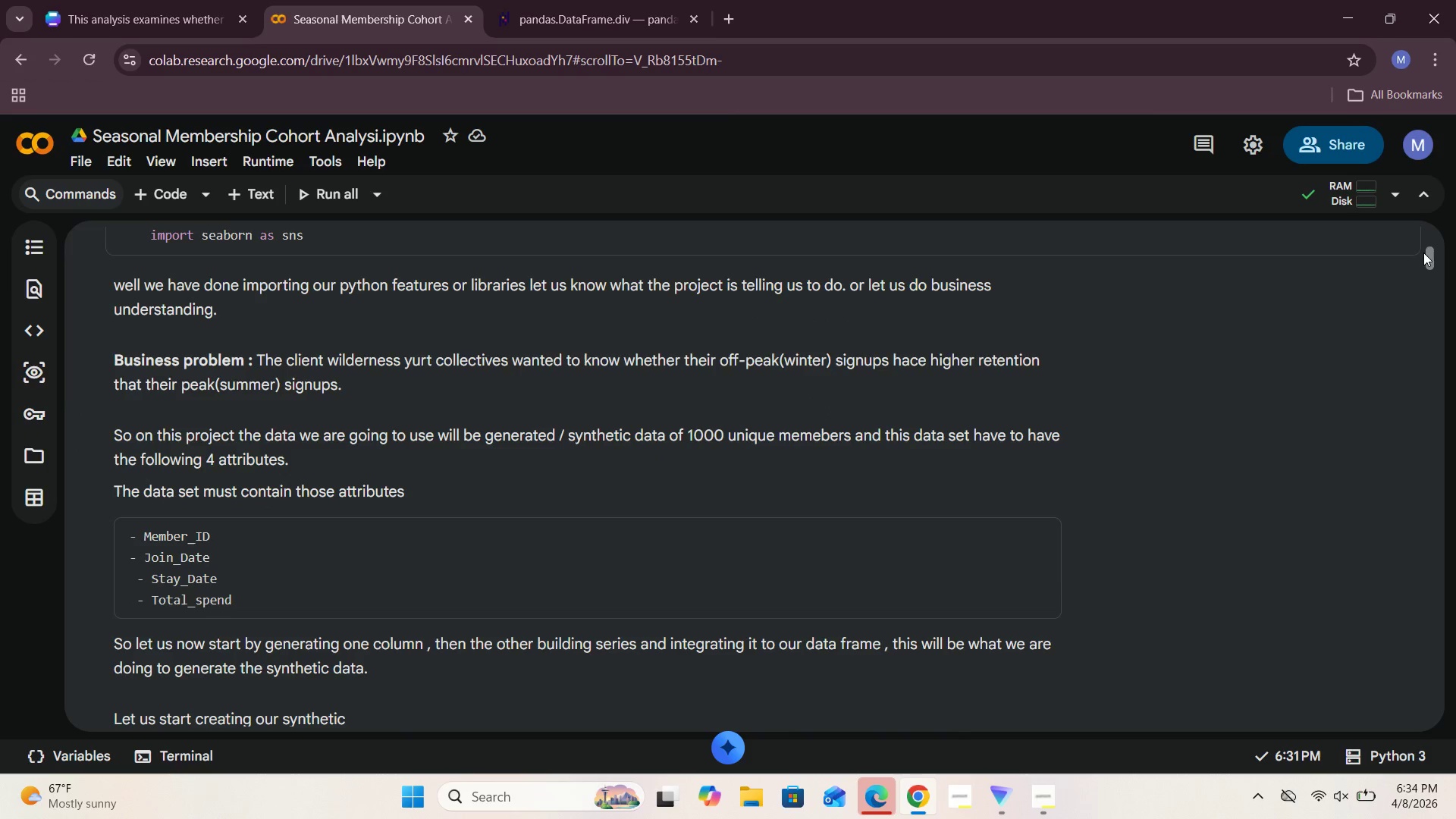 
left_click_drag(start_coordinate=[1429, 253], to_coordinate=[1440, 739])
 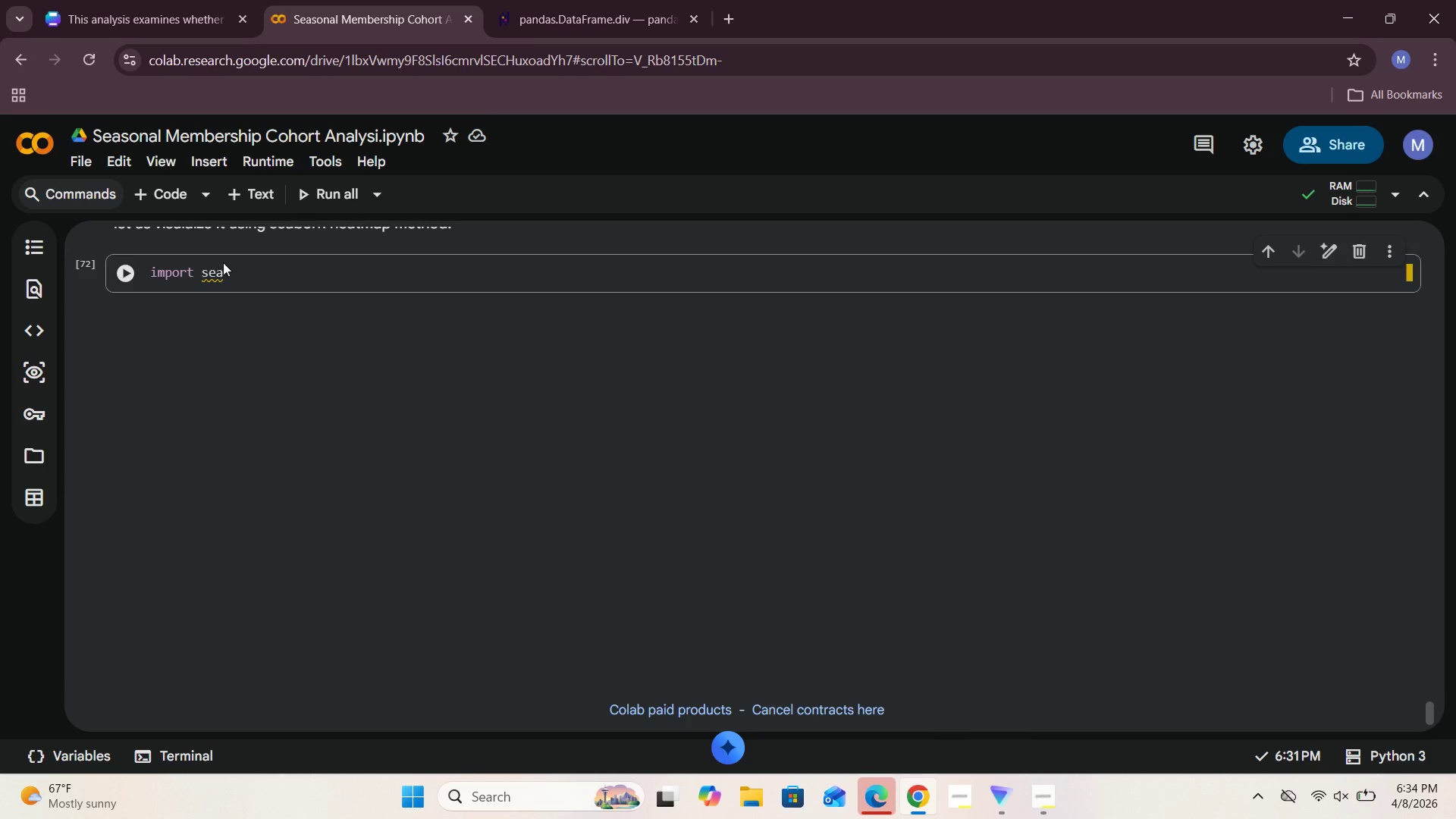 
left_click_drag(start_coordinate=[231, 268], to_coordinate=[140, 265])
 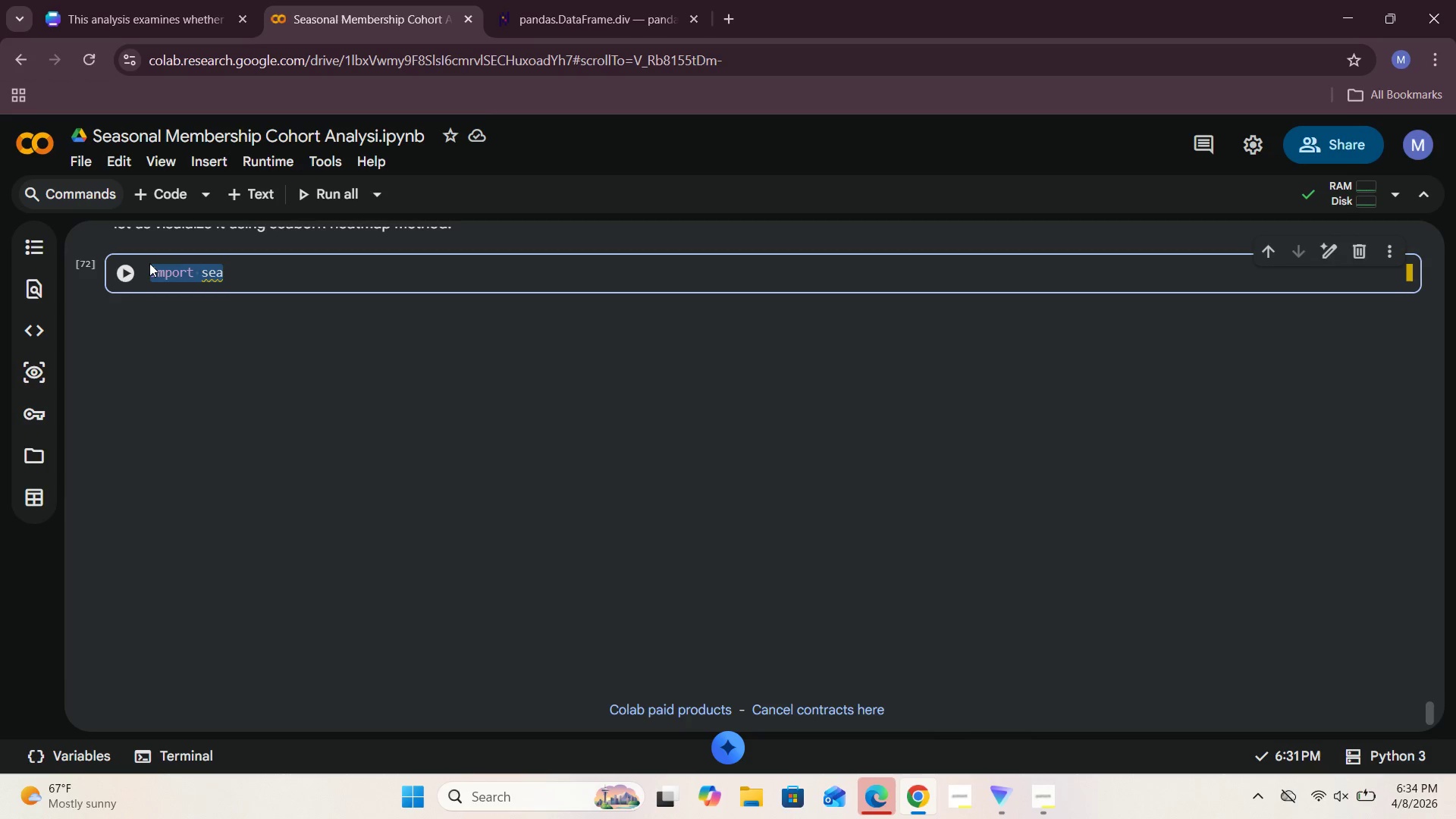 
key(Backspace)
 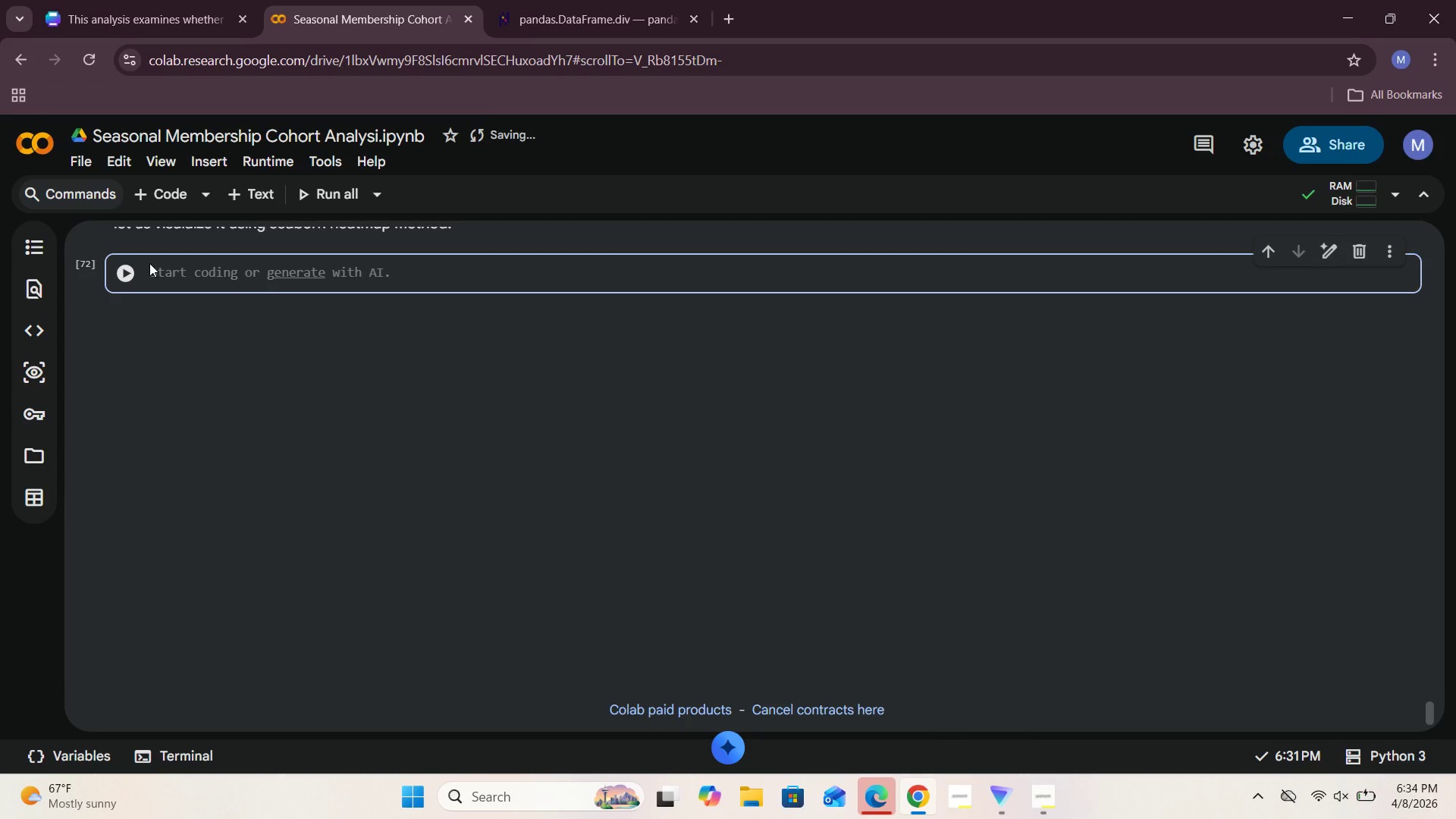 
type(sns.heatmap()
 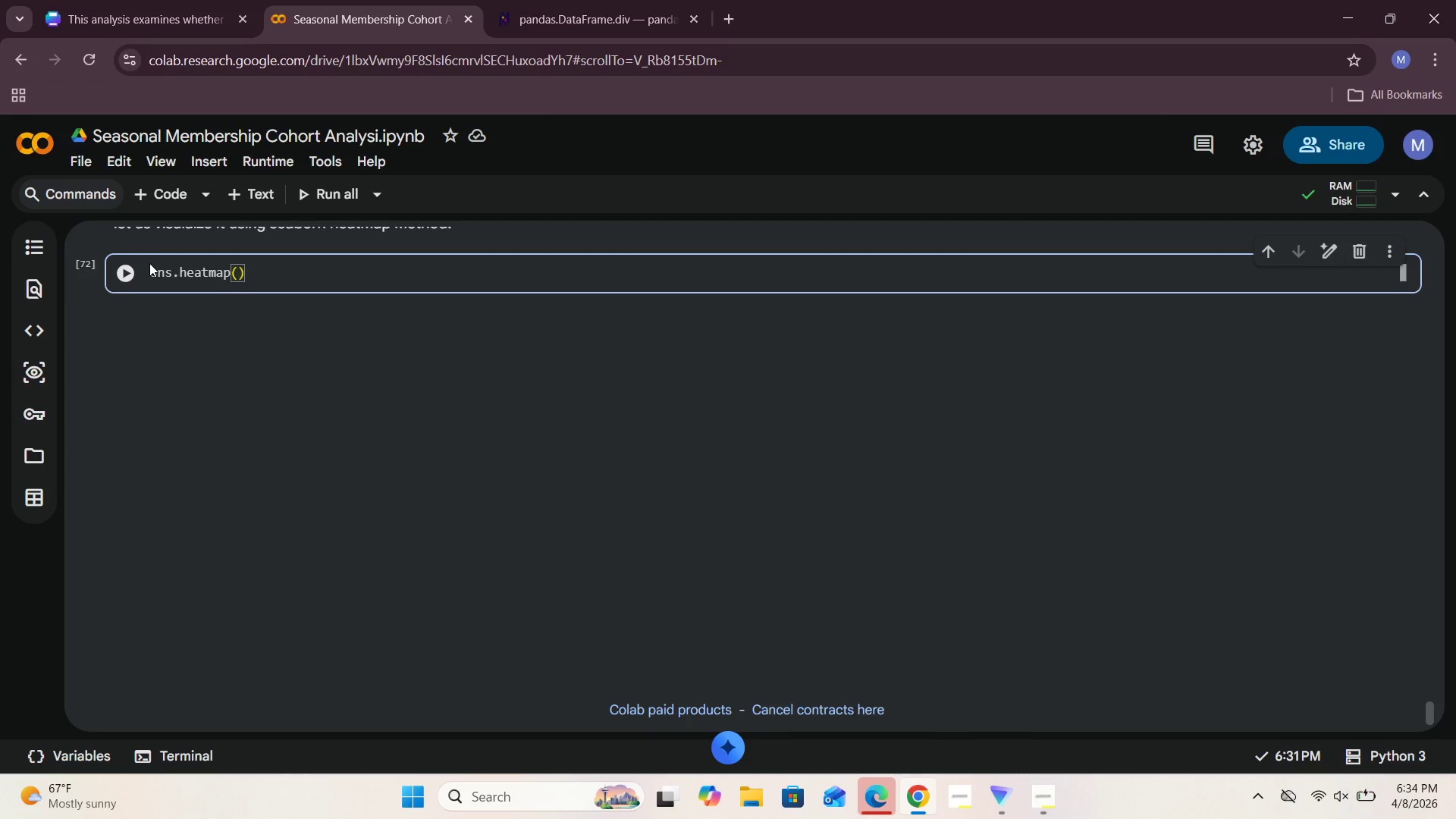 
scroll: coordinate [214, 329], scroll_direction: up, amount: 2.0
 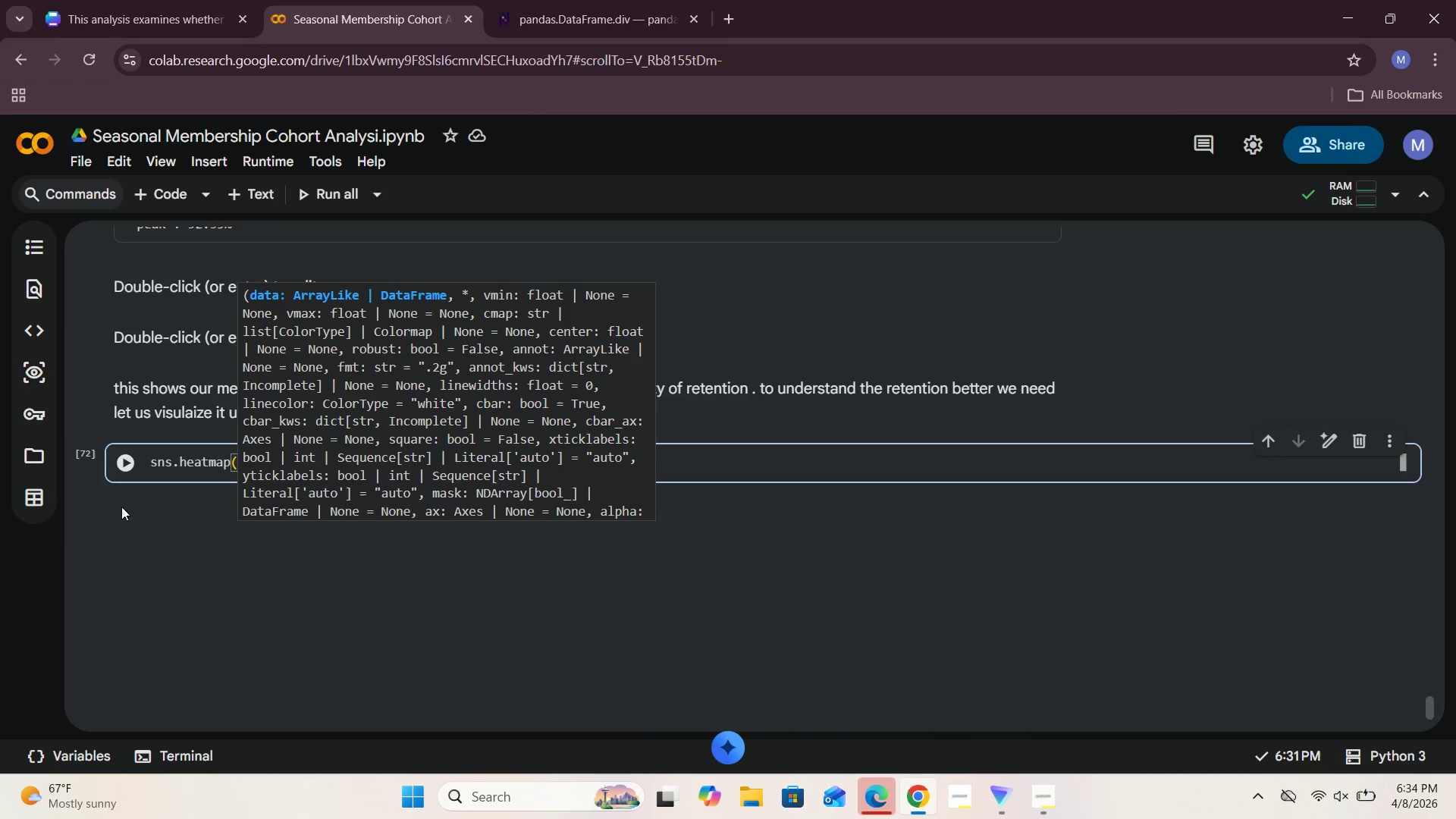 
left_click([155, 514])
 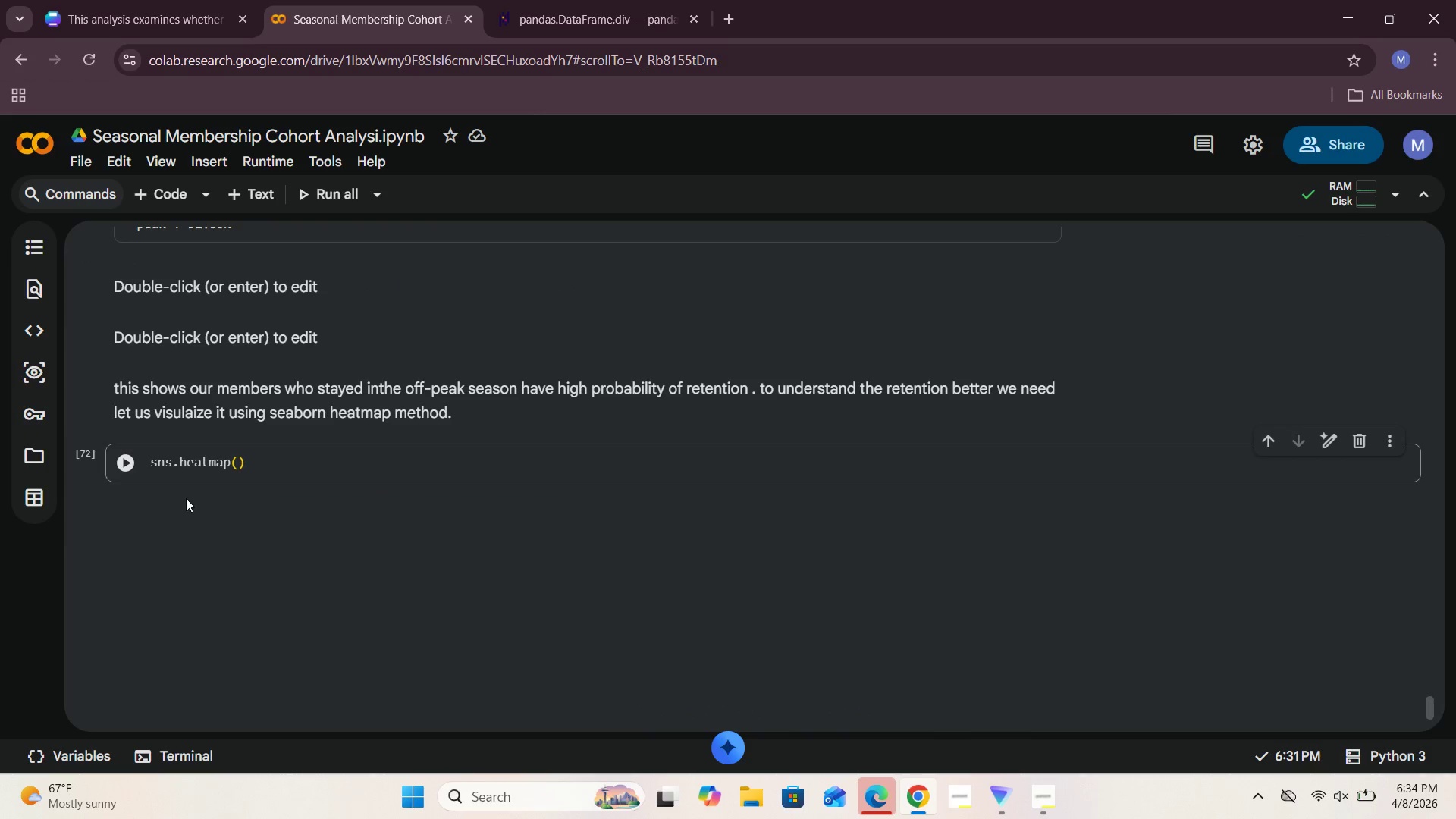 
scroll: coordinate [639, 438], scroll_direction: up, amount: 44.0
 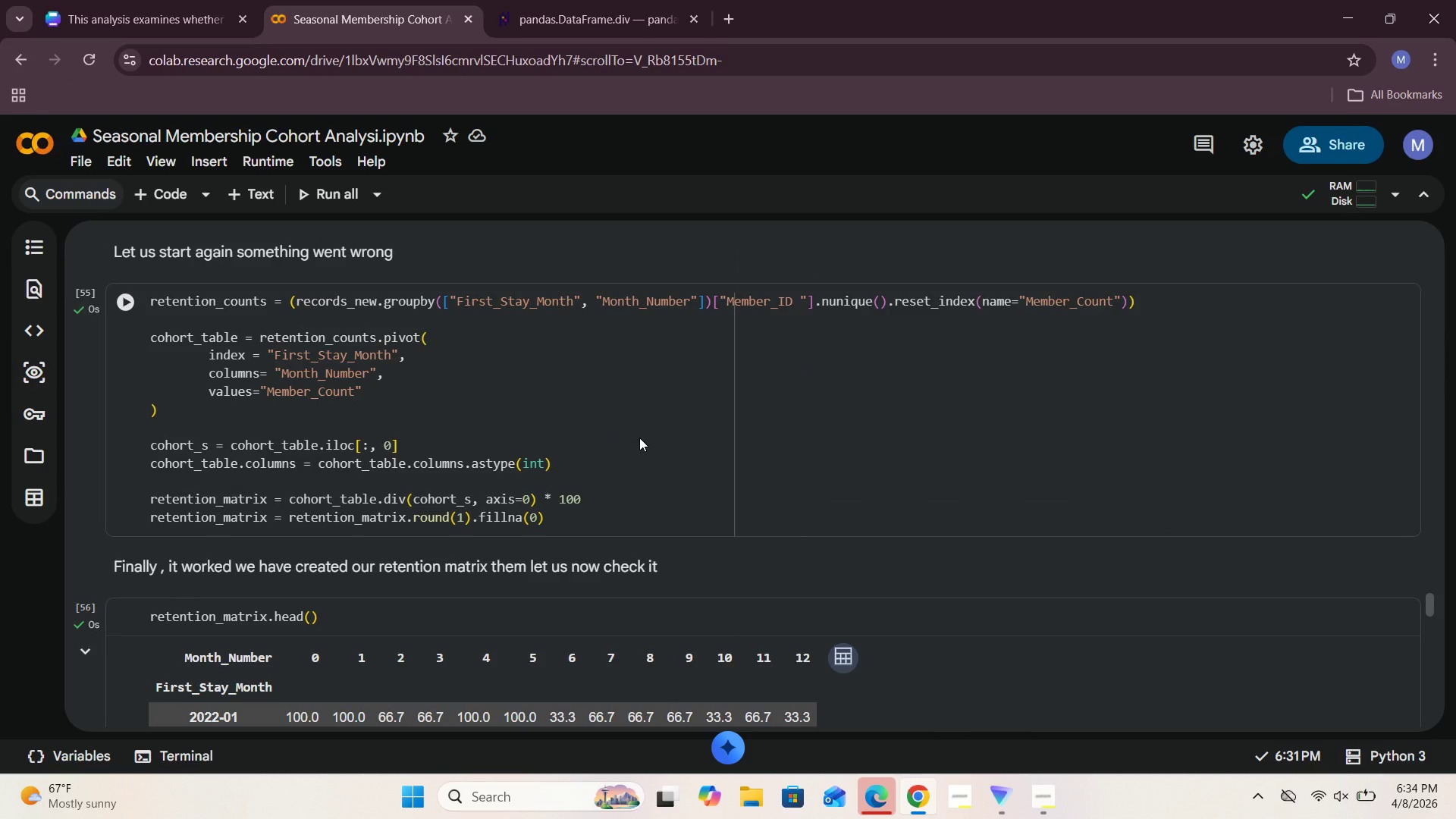 
scroll: coordinate [639, 438], scroll_direction: down, amount: 4.0
 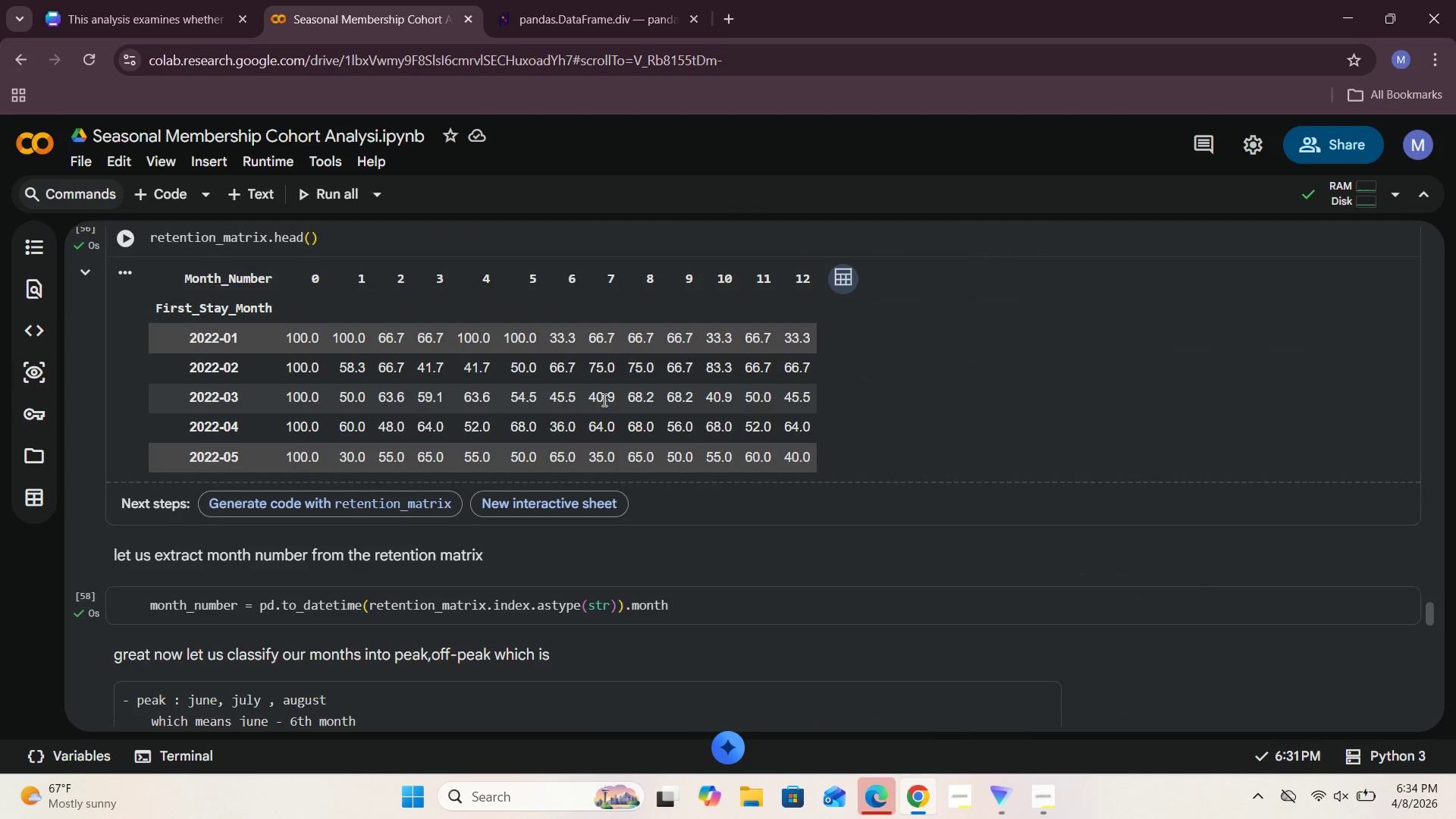 
scroll: coordinate [579, 410], scroll_direction: up, amount: 1.0
 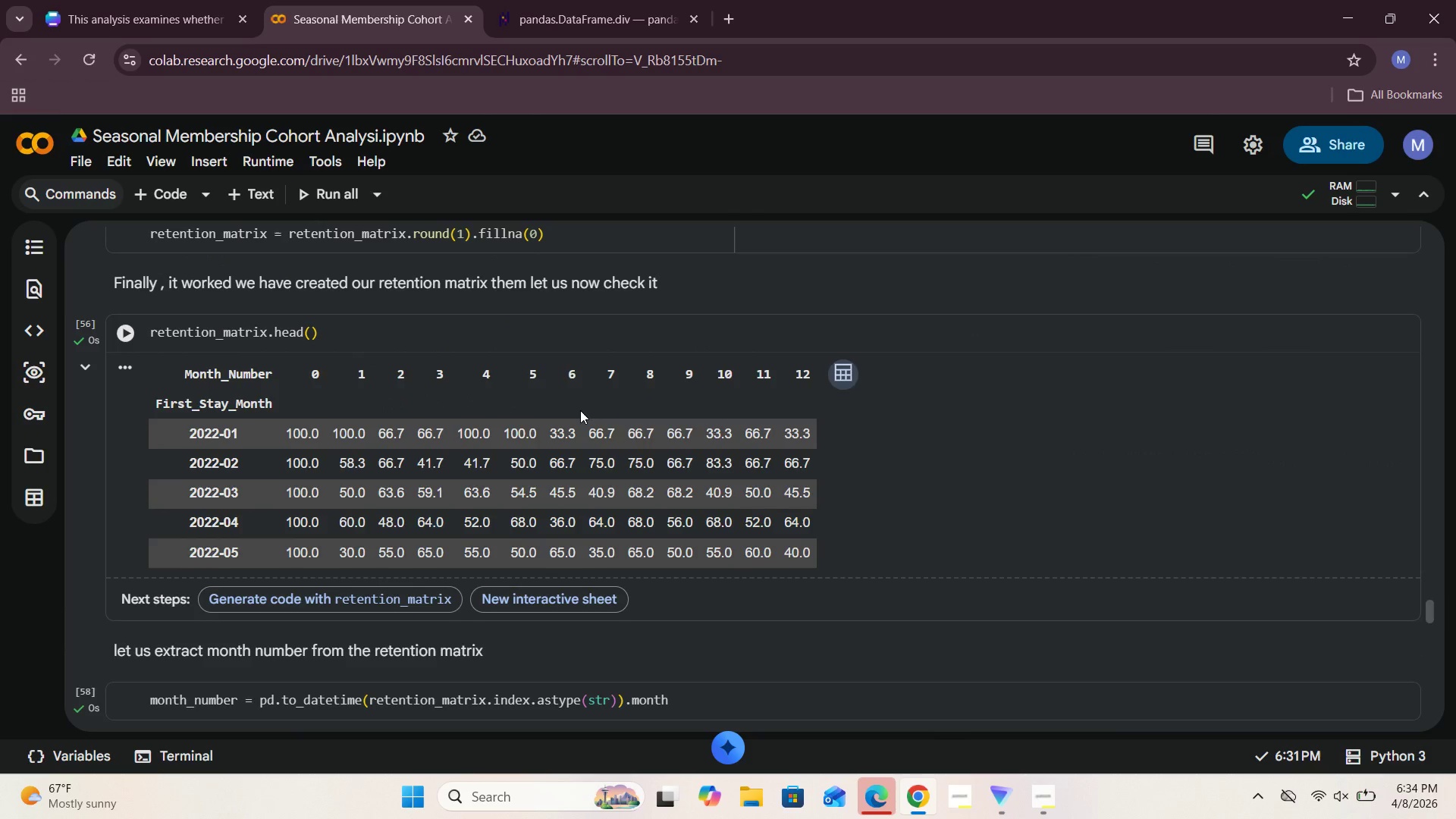 
scroll: coordinate [580, 410], scroll_direction: down, amount: 1.0
 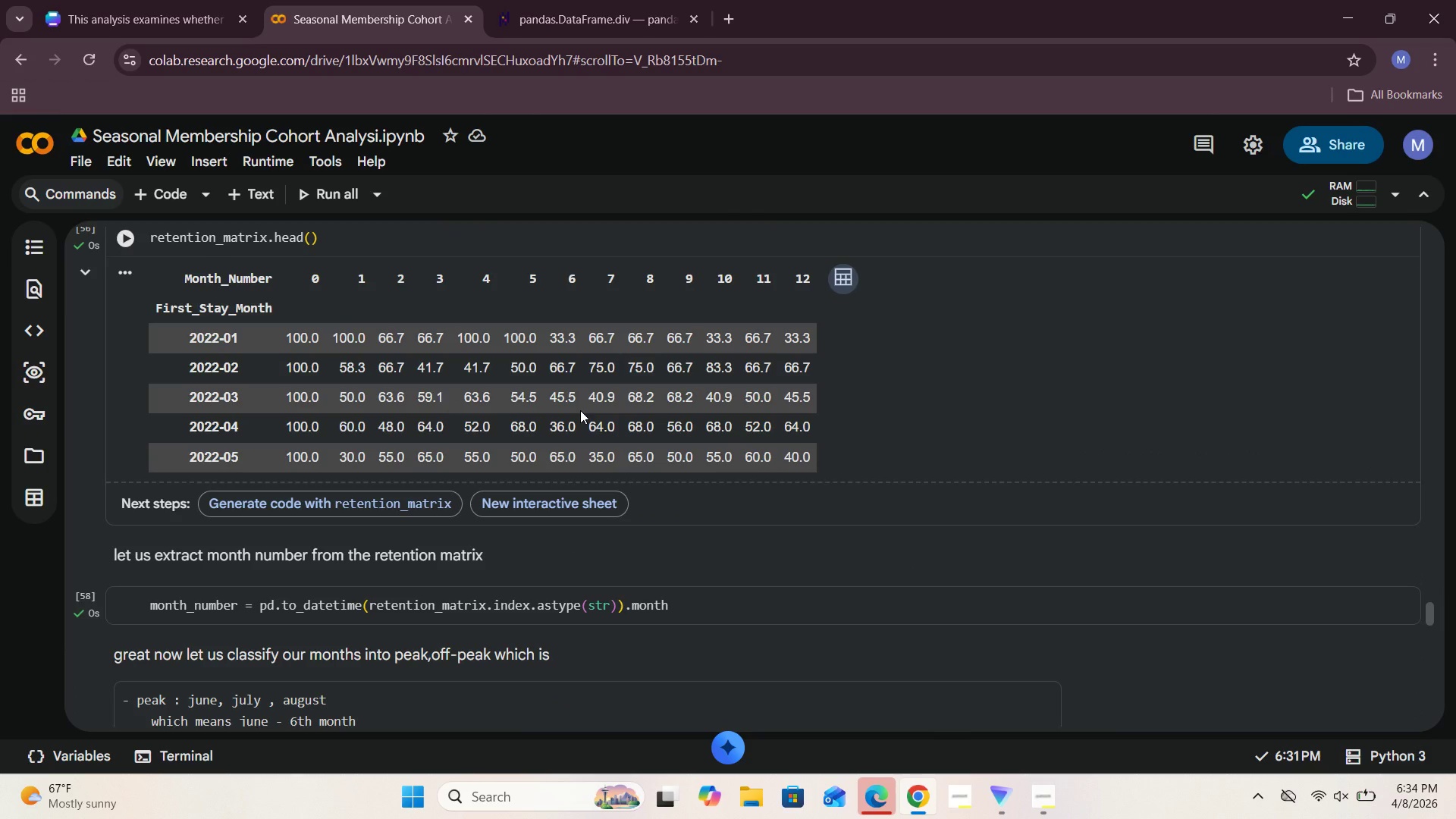 
scroll: coordinate [580, 410], scroll_direction: up, amount: 1.0
 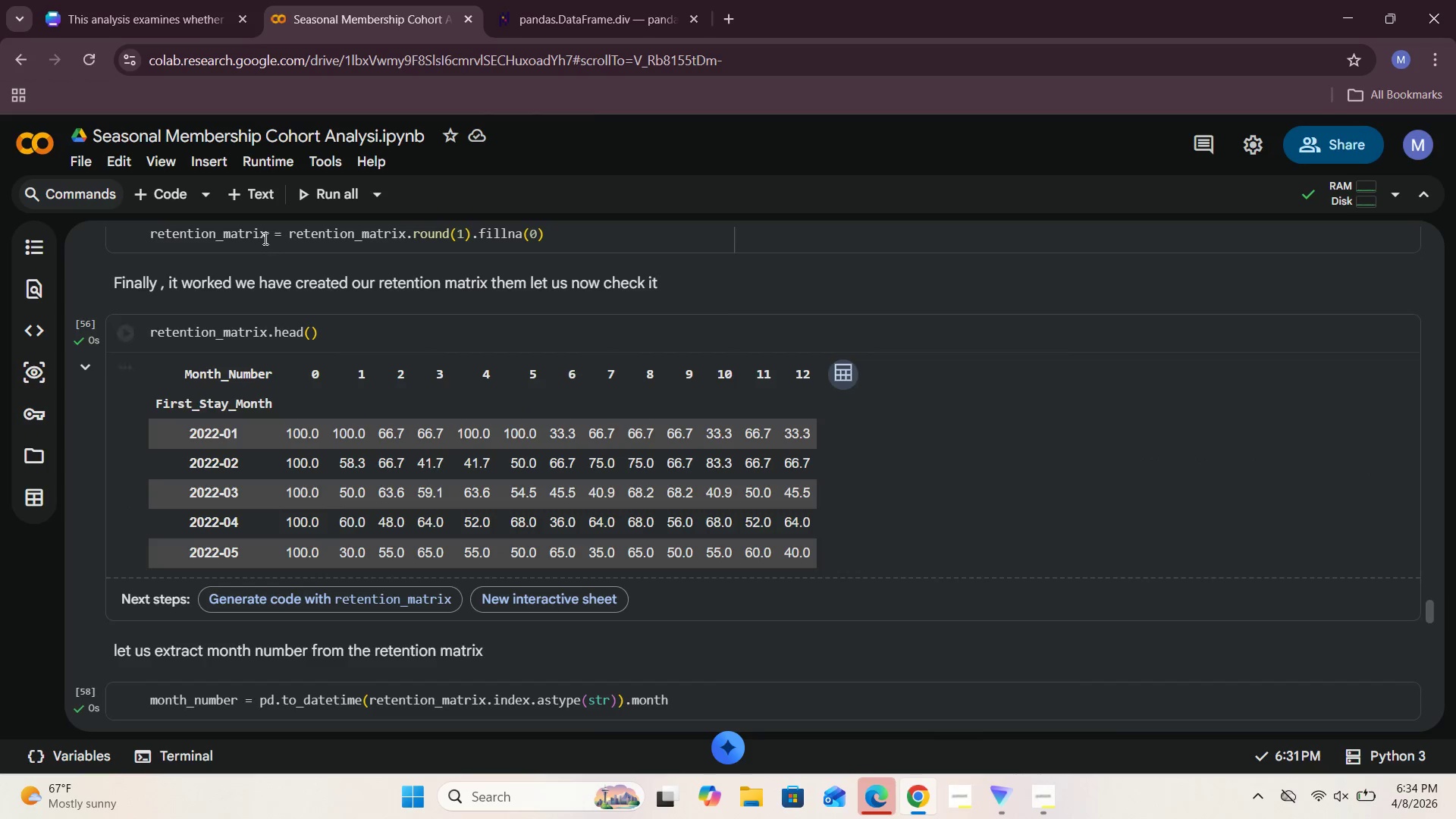 
left_click_drag(start_coordinate=[266, 234], to_coordinate=[254, 235])
 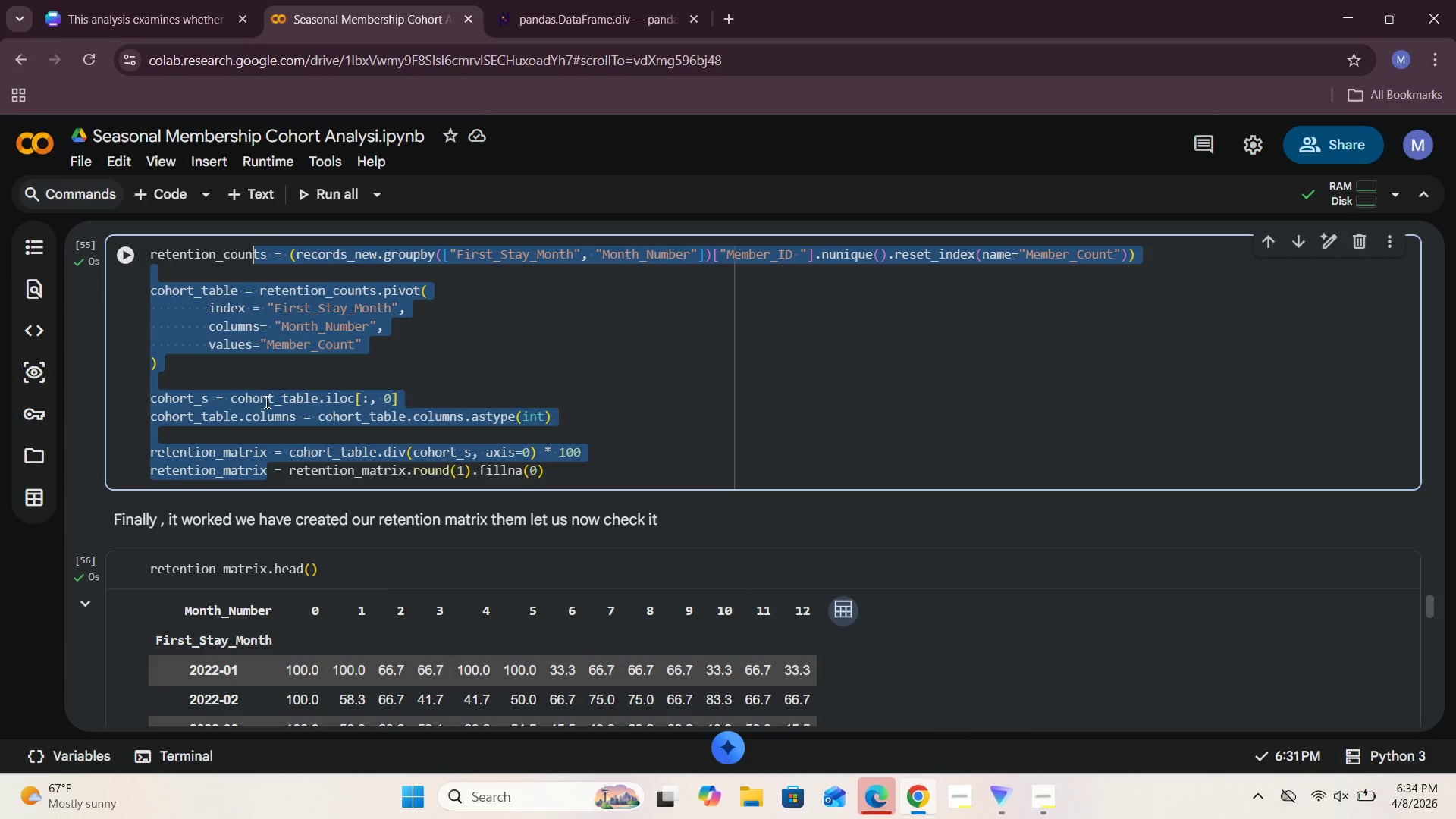 
left_click([265, 403])
 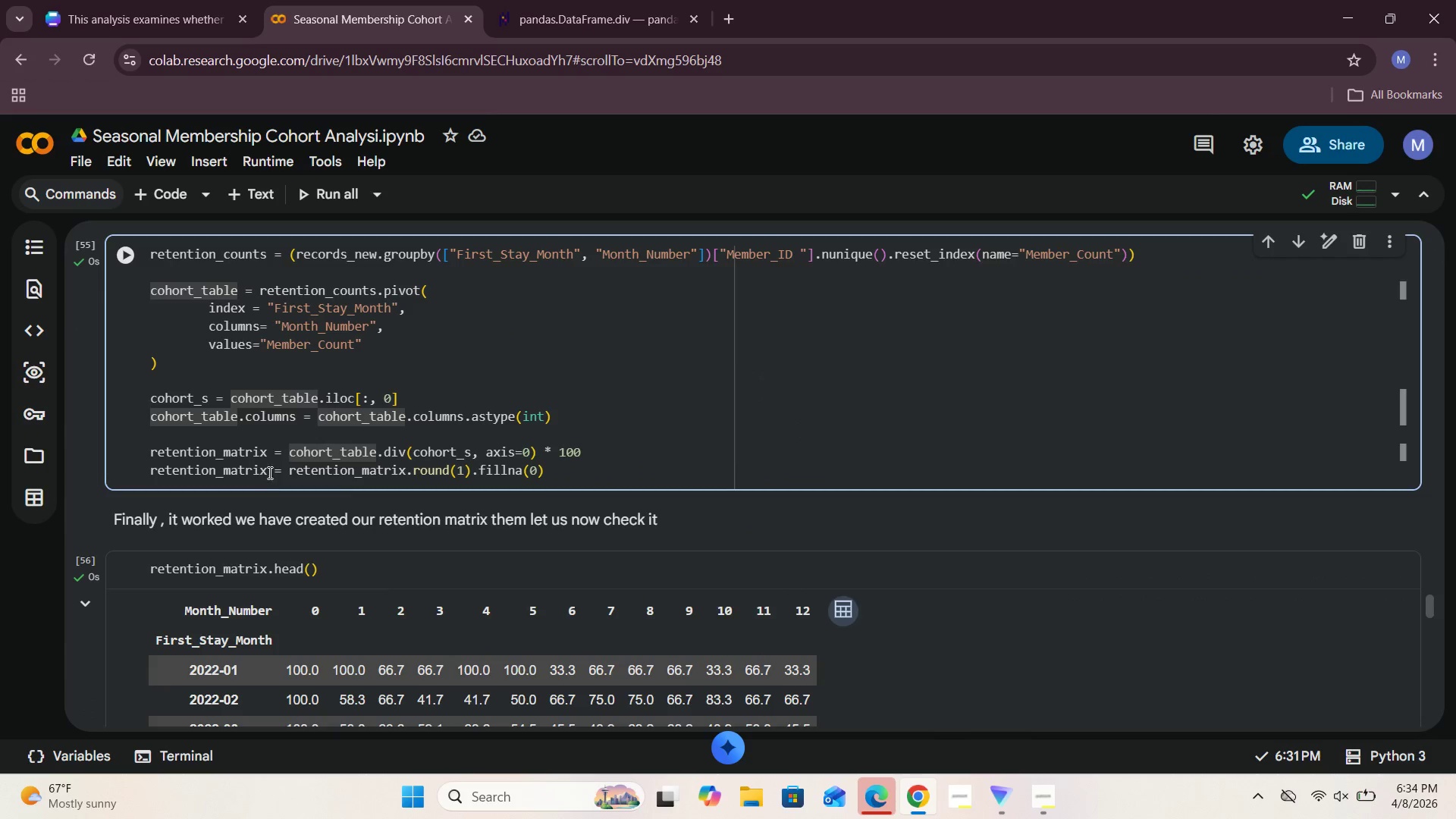 
left_click_drag(start_coordinate=[268, 472], to_coordinate=[150, 479])
 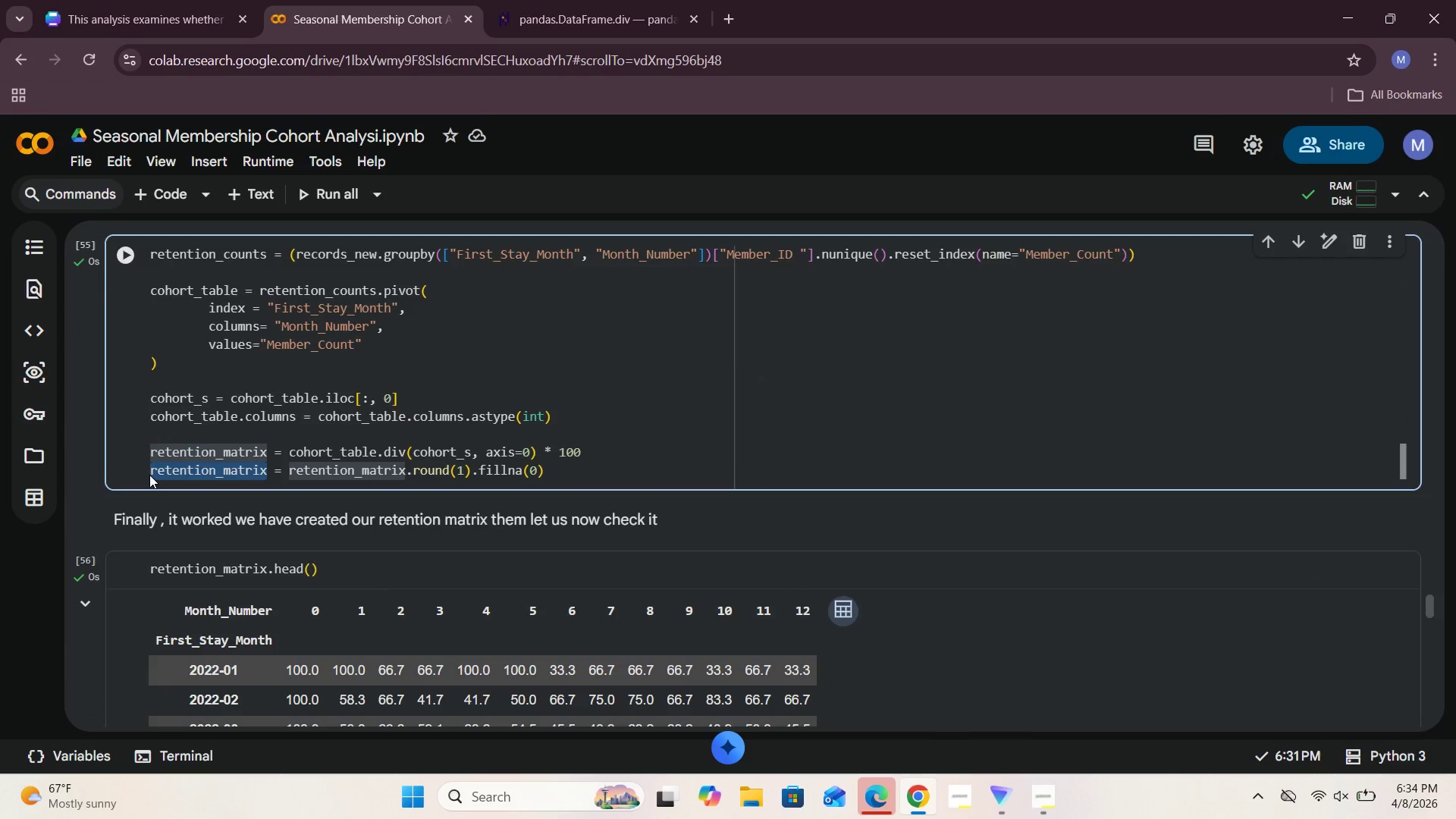 
key(Control+C)
 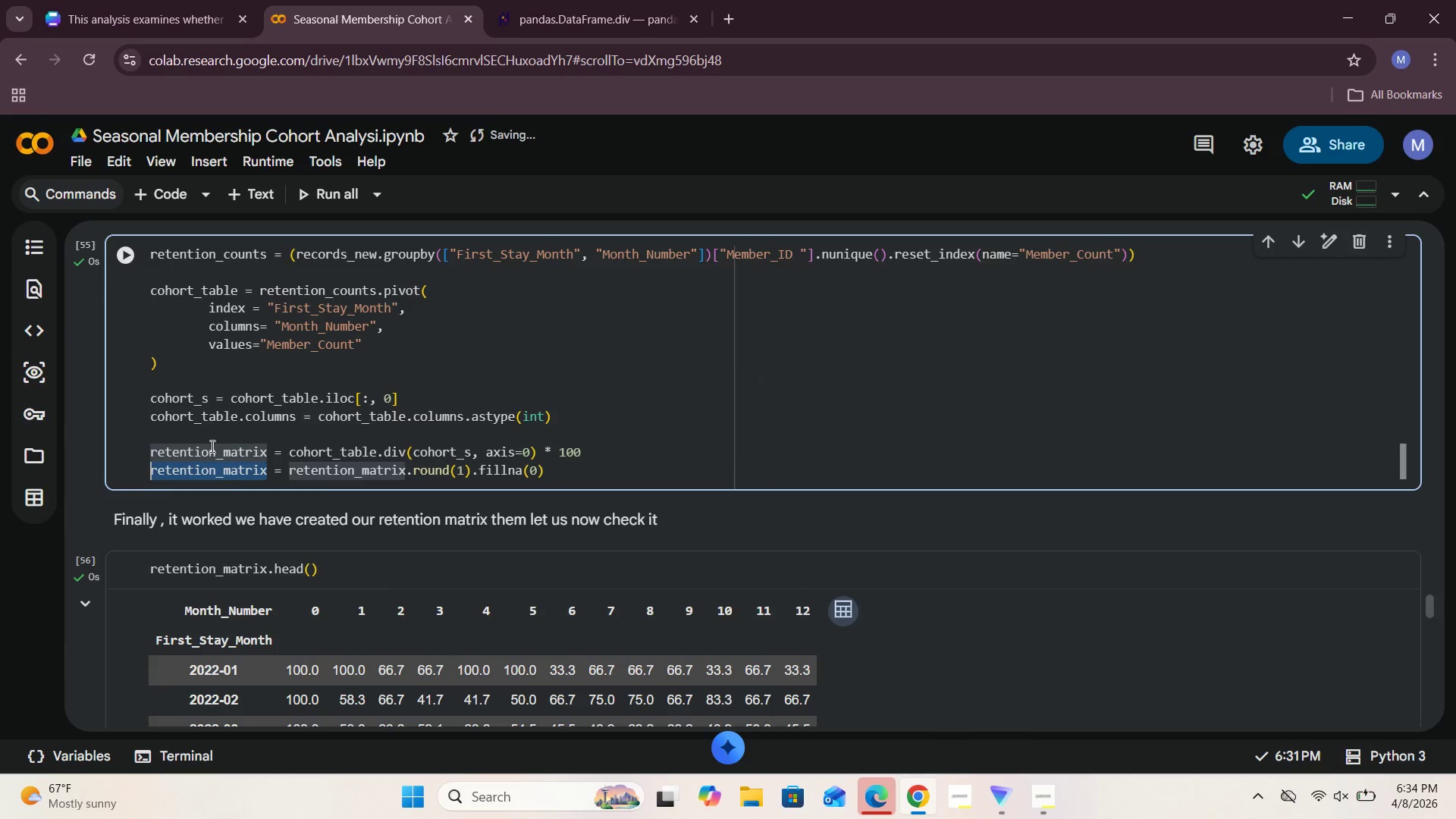 
left_click([211, 455])
 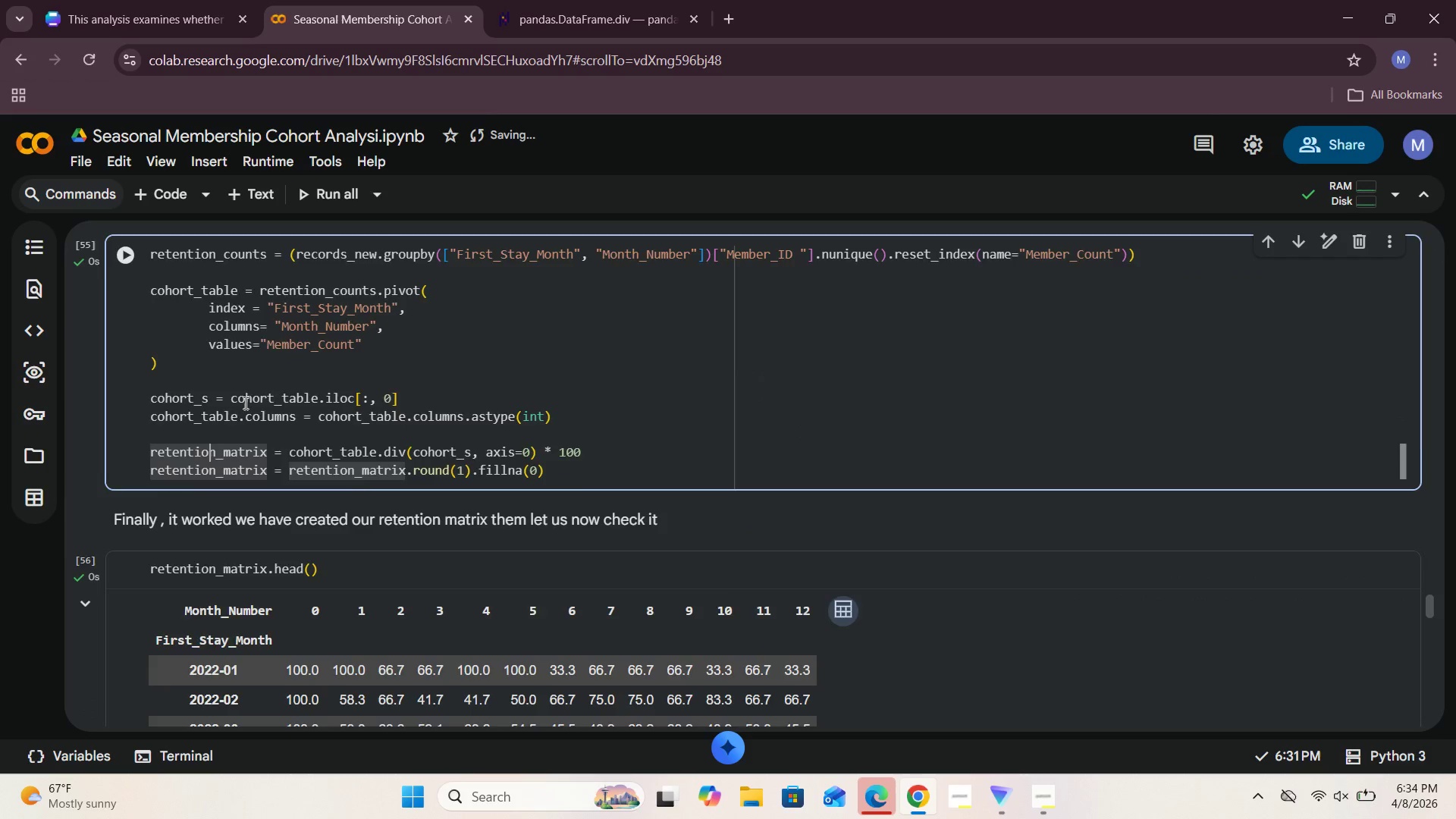 
scroll: coordinate [575, 378], scroll_direction: down, amount: 13.0
 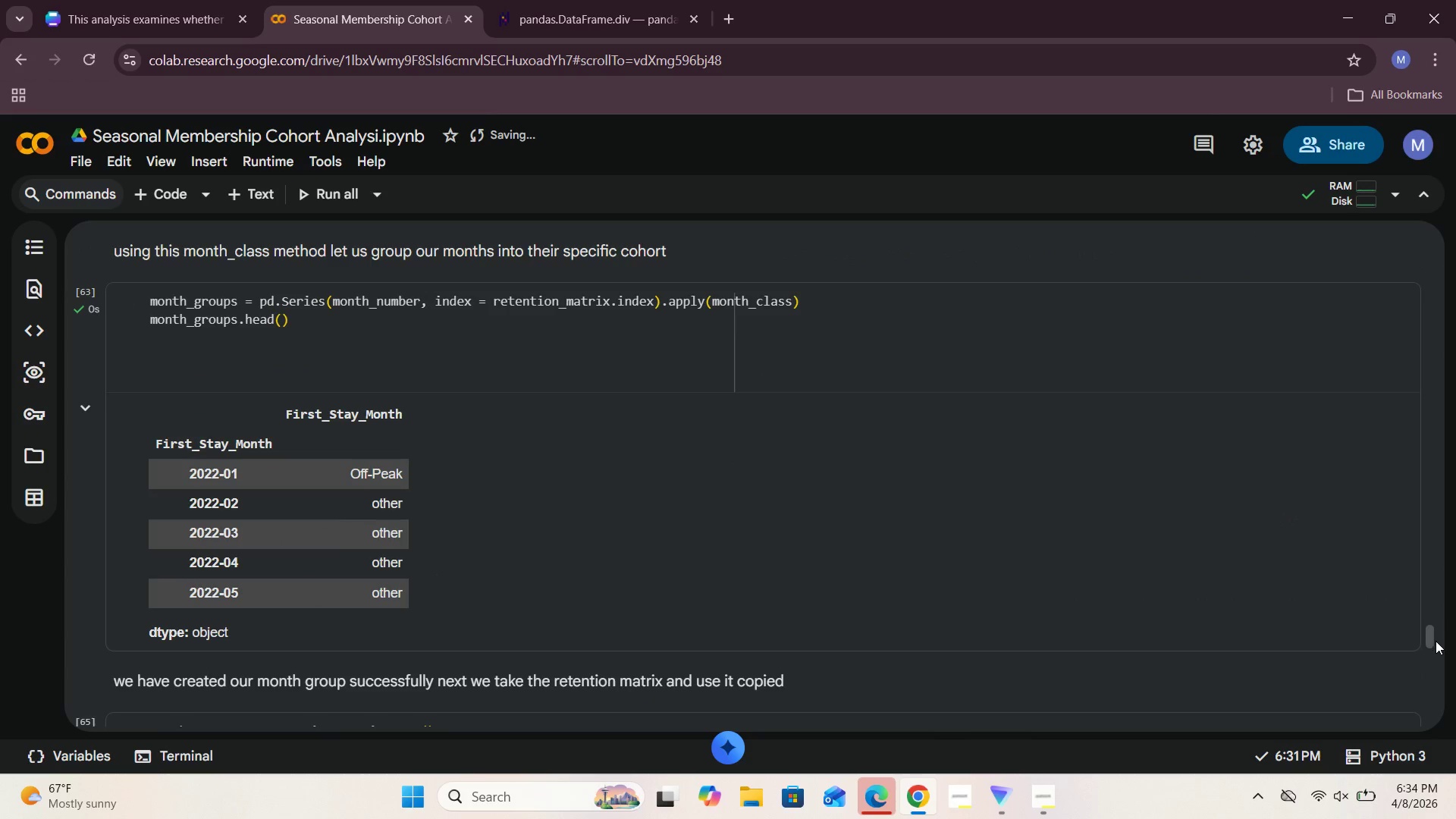 
left_click_drag(start_coordinate=[1428, 635], to_coordinate=[1439, 726])
 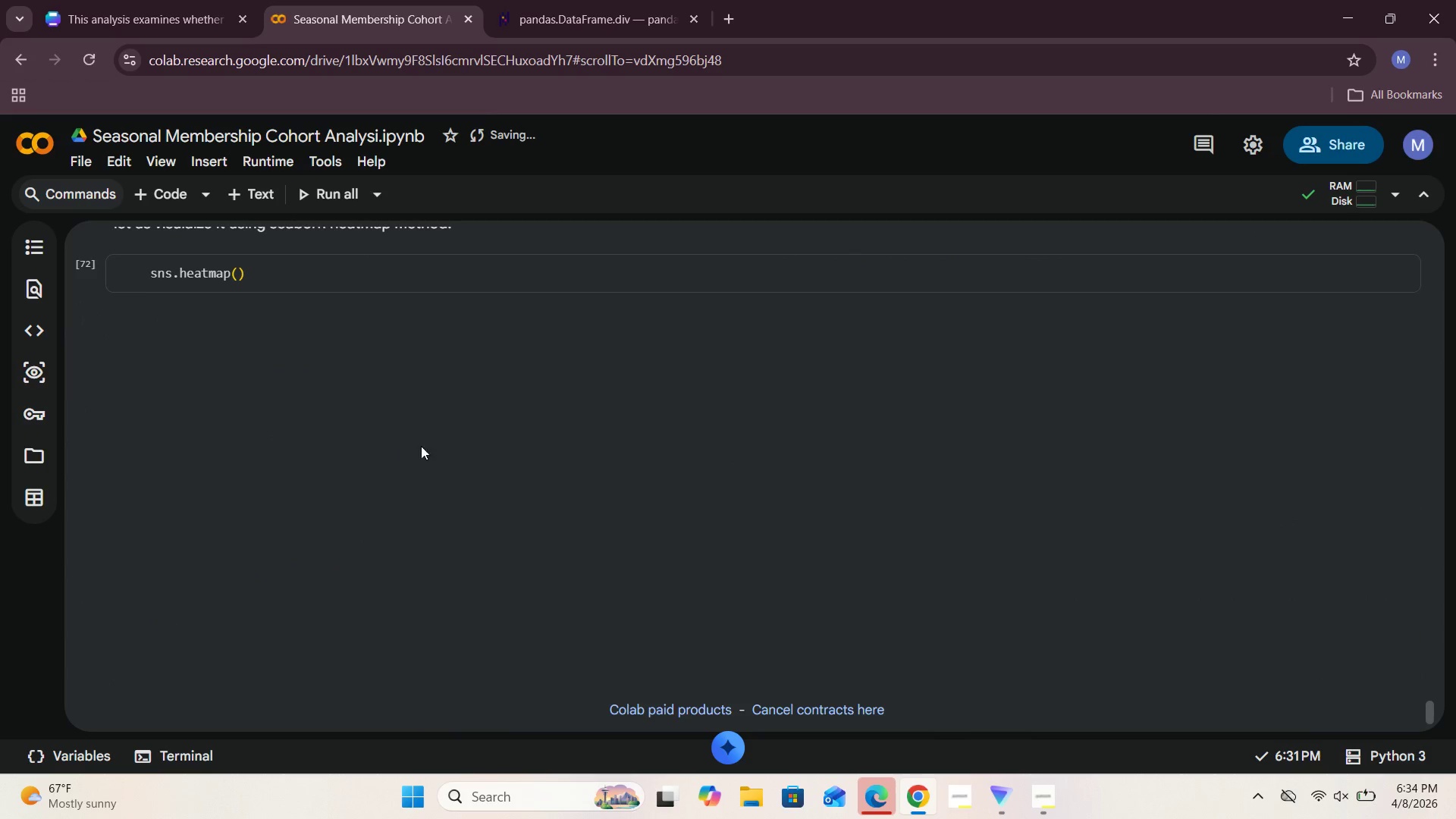 
scroll: coordinate [395, 435], scroll_direction: up, amount: 2.0
 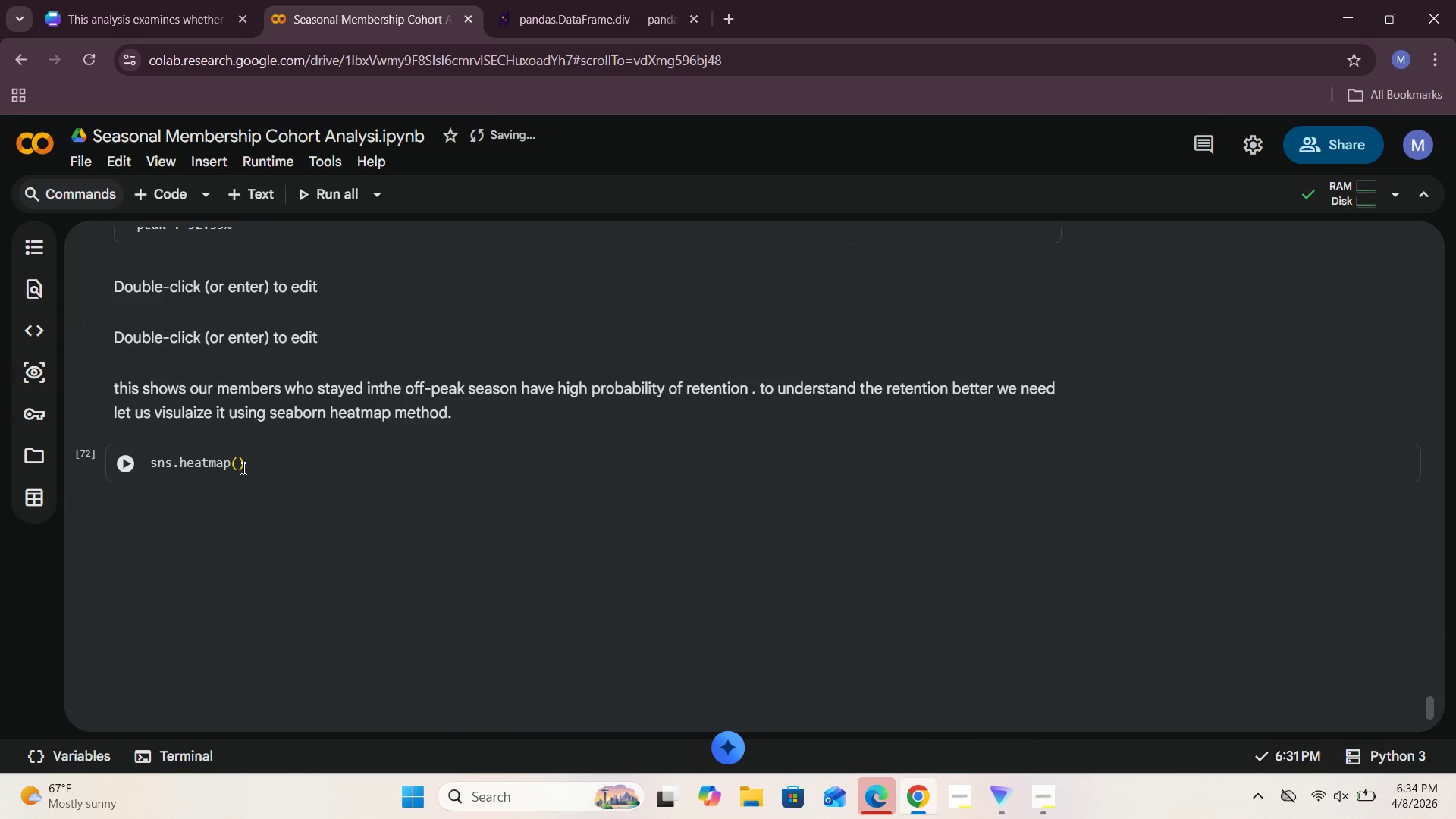 
left_click([240, 468])
 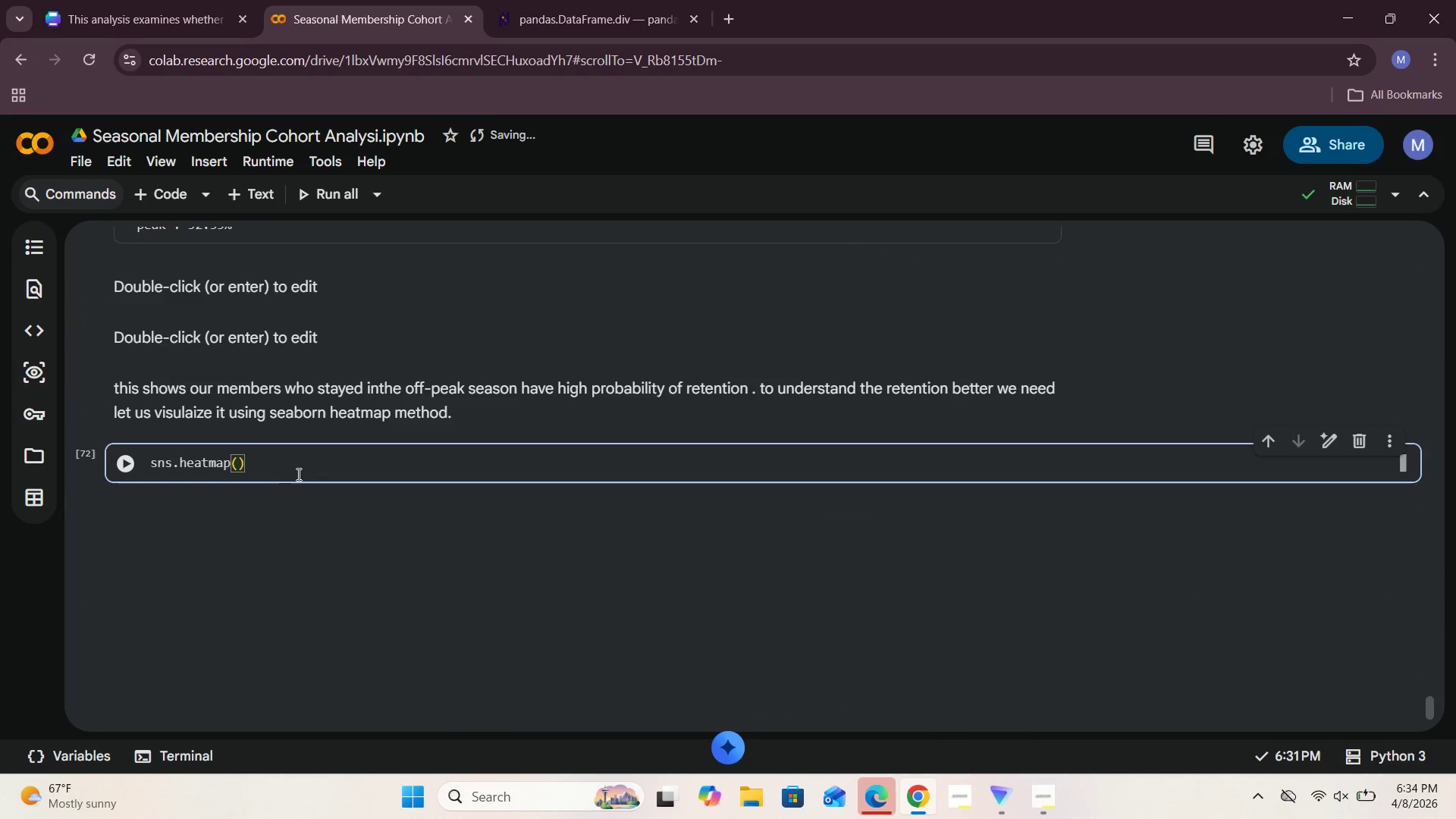 
key(Control+V)
 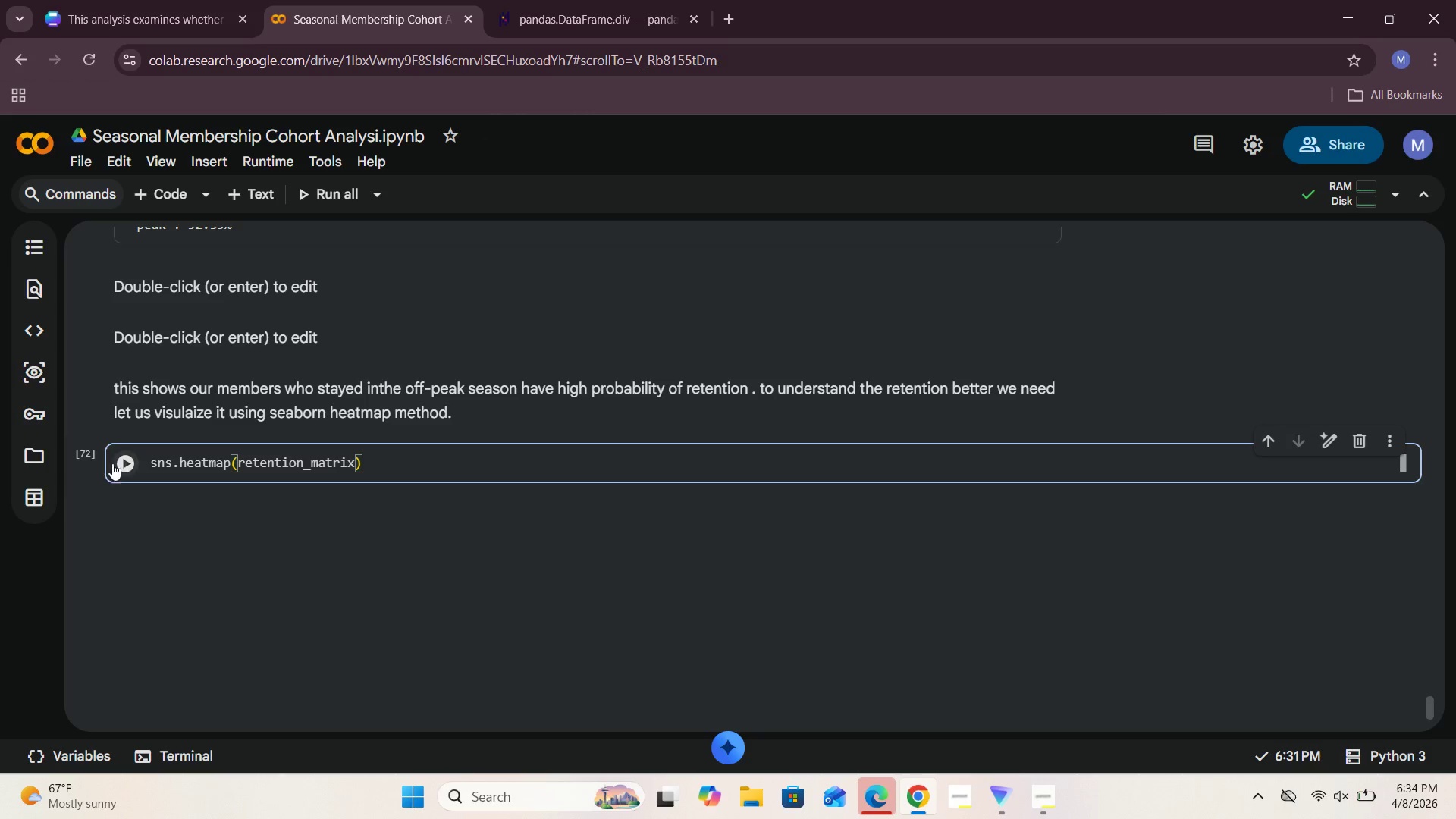 
left_click([129, 466])
 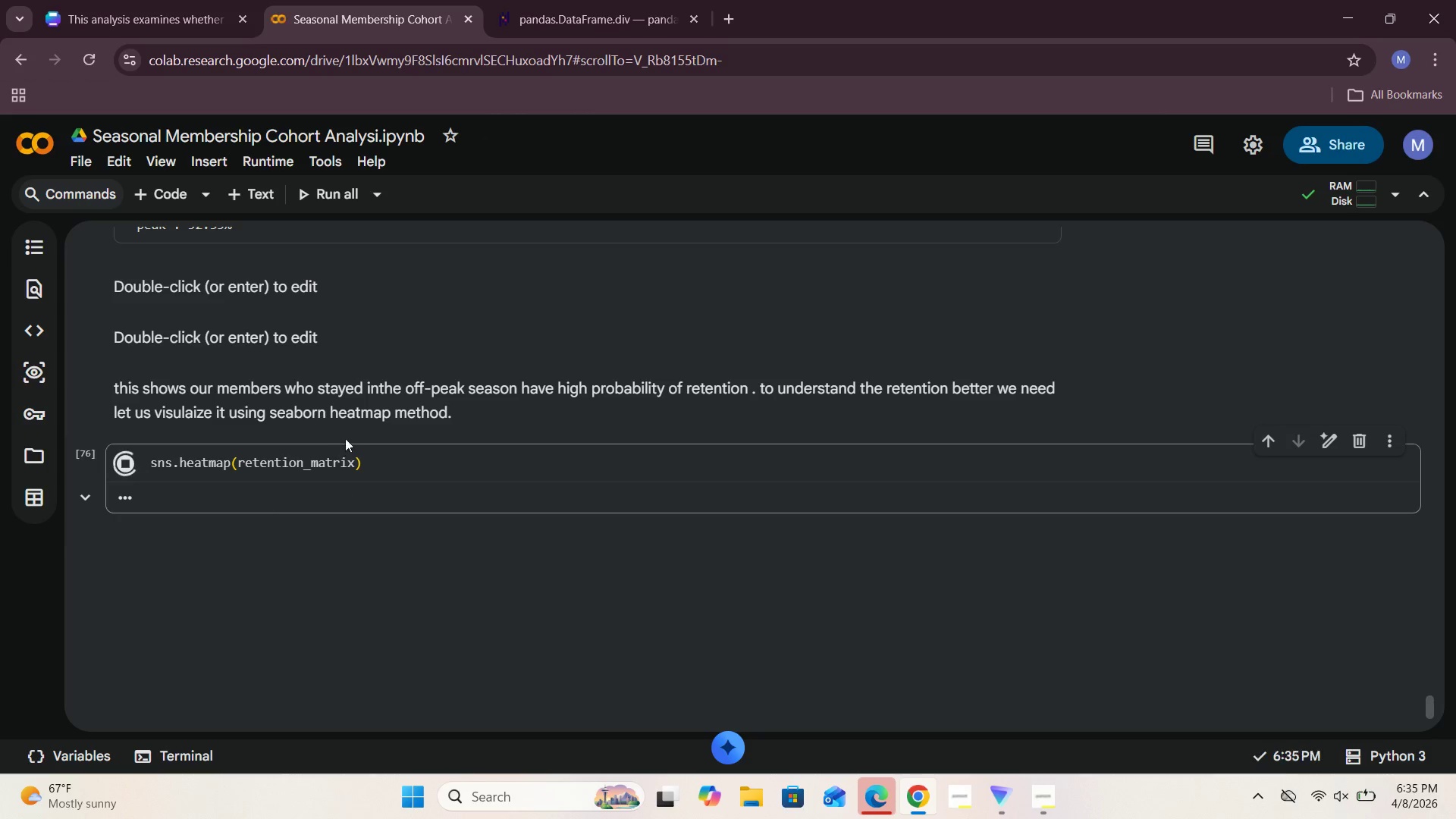 
scroll: coordinate [366, 413], scroll_direction: down, amount: 2.0
 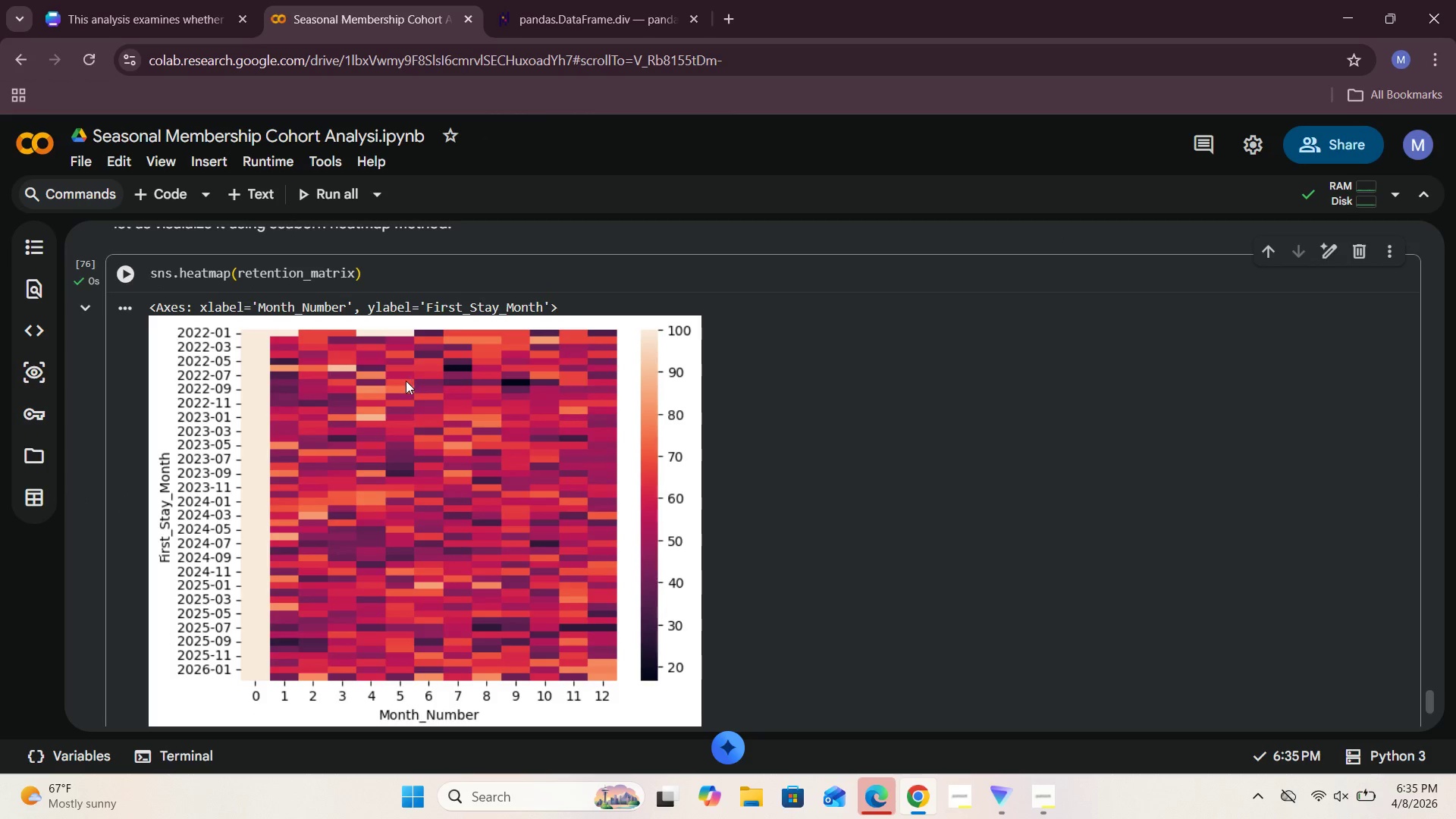 
wait(9.49)
 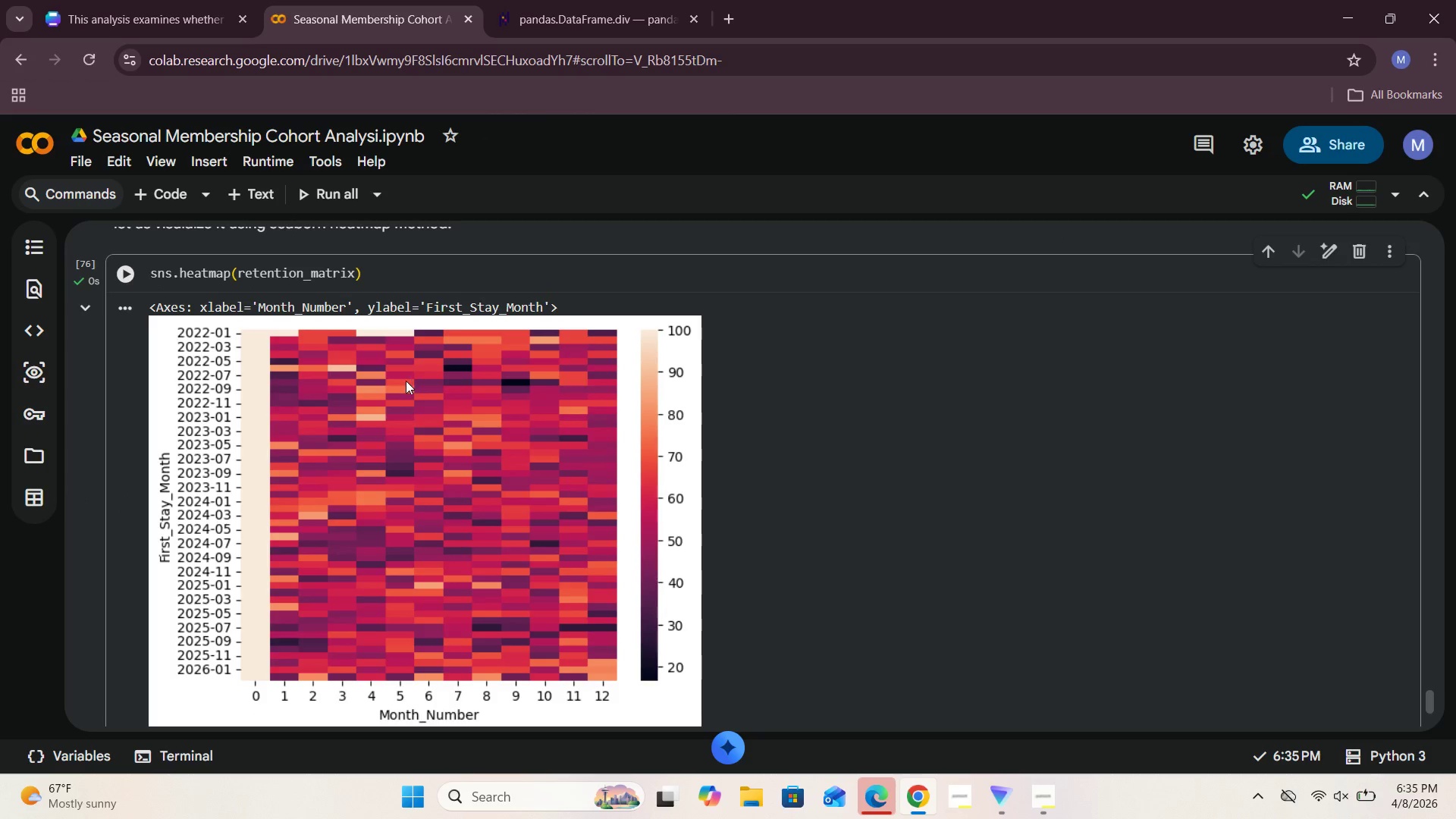 
left_click([390, 276])
 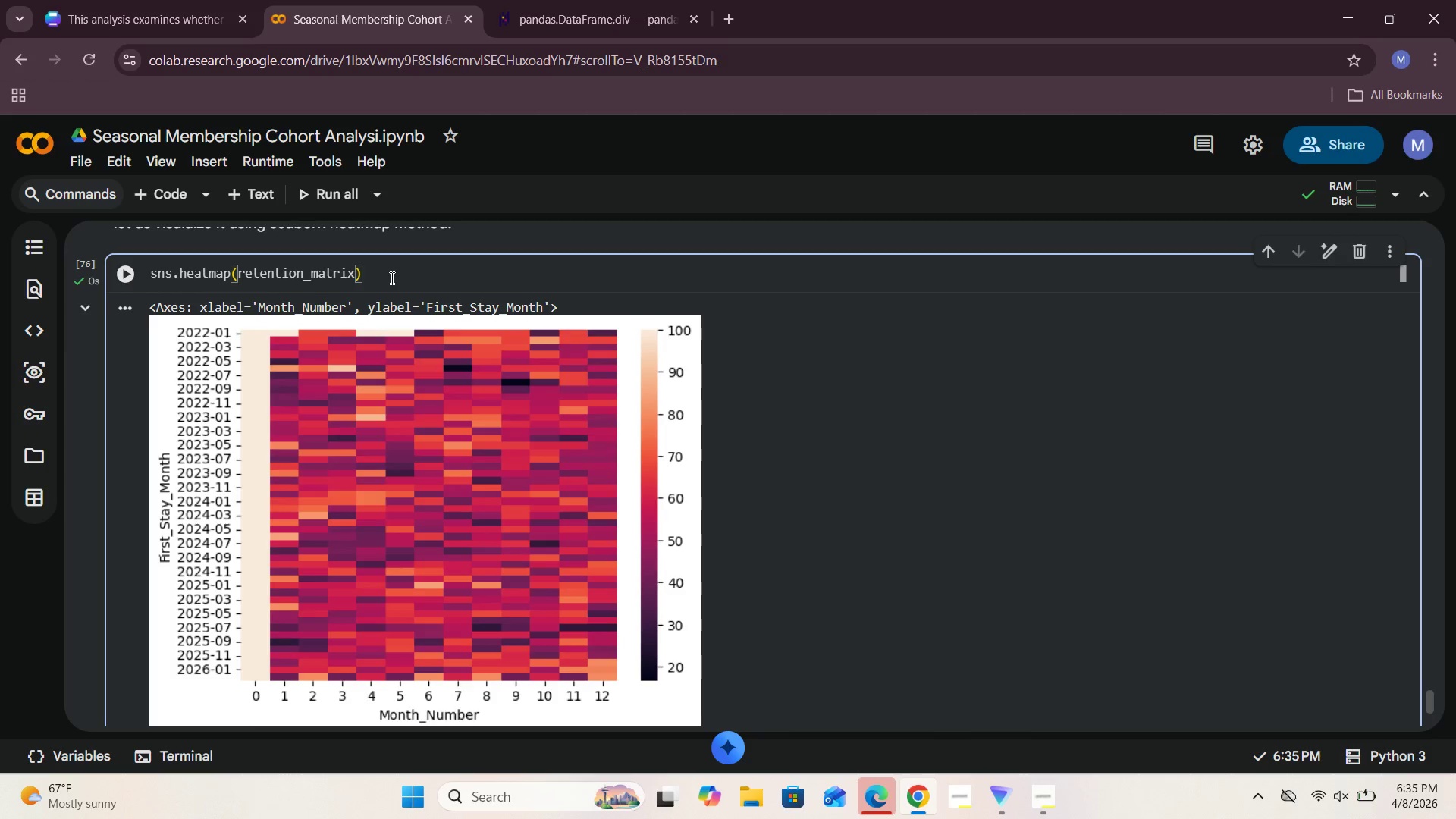 
key(Enter)
 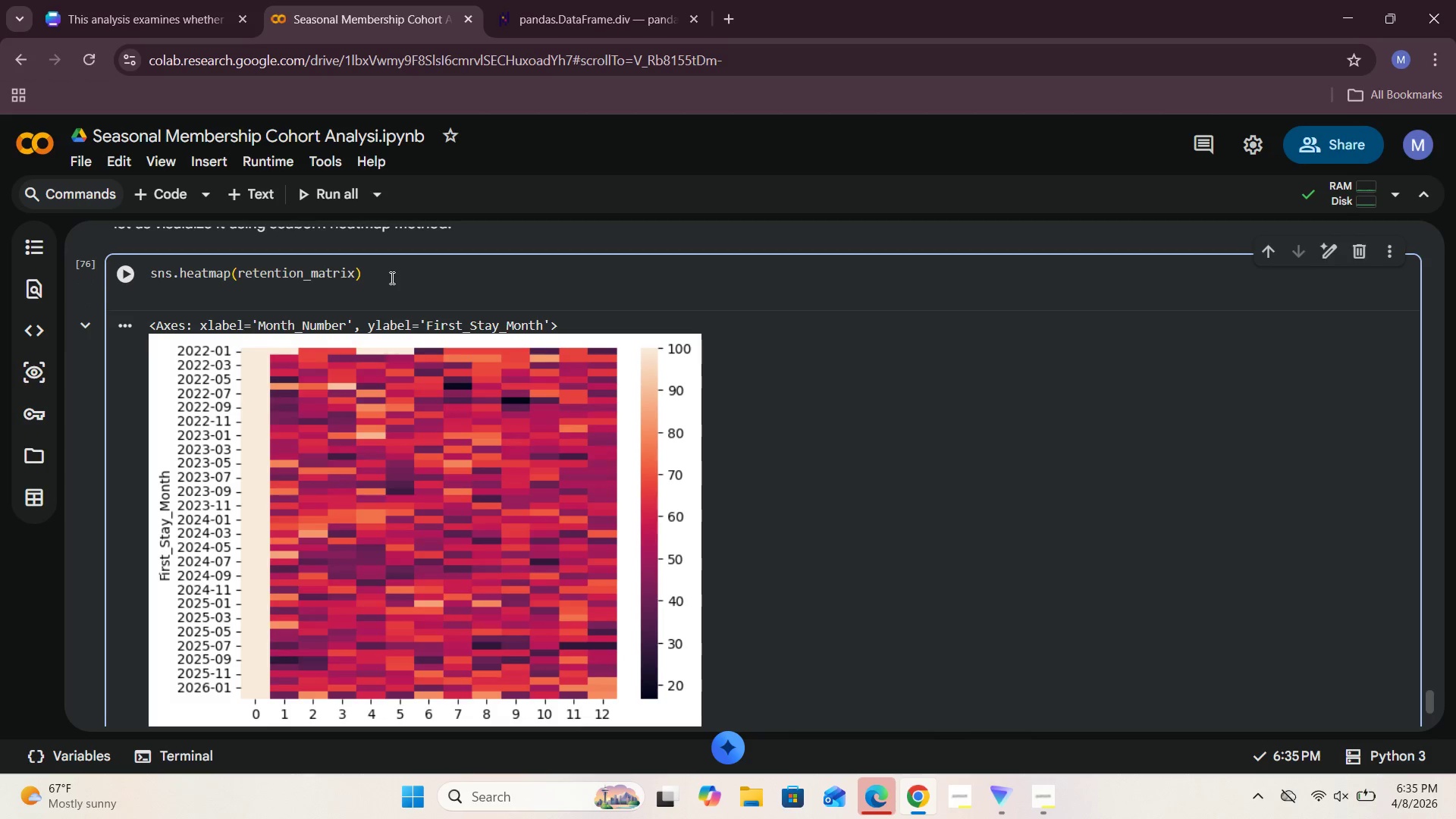 
wait(8.42)
 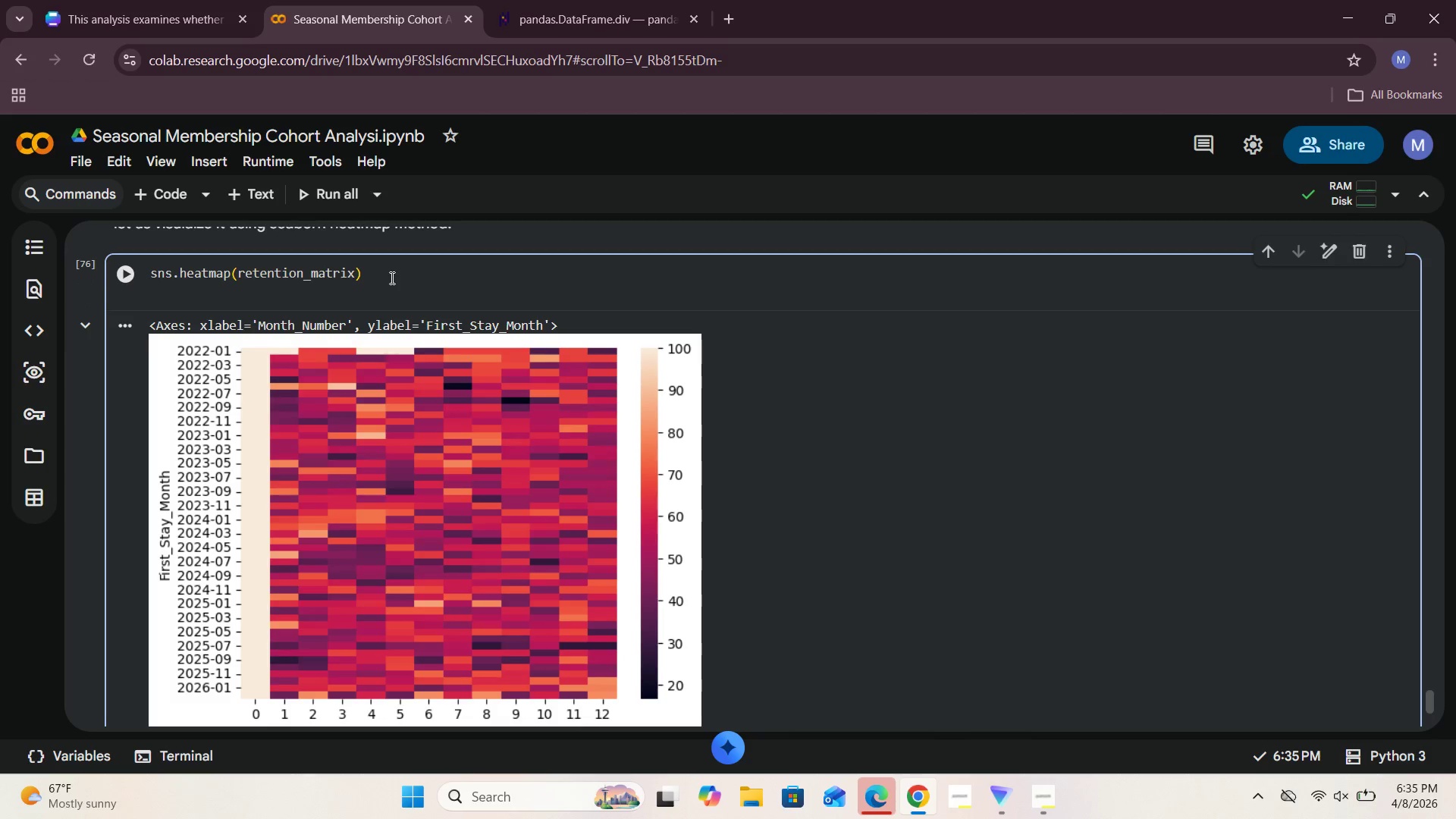 
type(pt)
key(Backspace)
type(lt.title("Monthly Retention by Vohot)
key(Backspace)
type(rt)
key(Backspace)
key(Backspace)
key(Backspace)
key(Backspace)
key(Backspace)
key(Backspace)
type(cohort)
 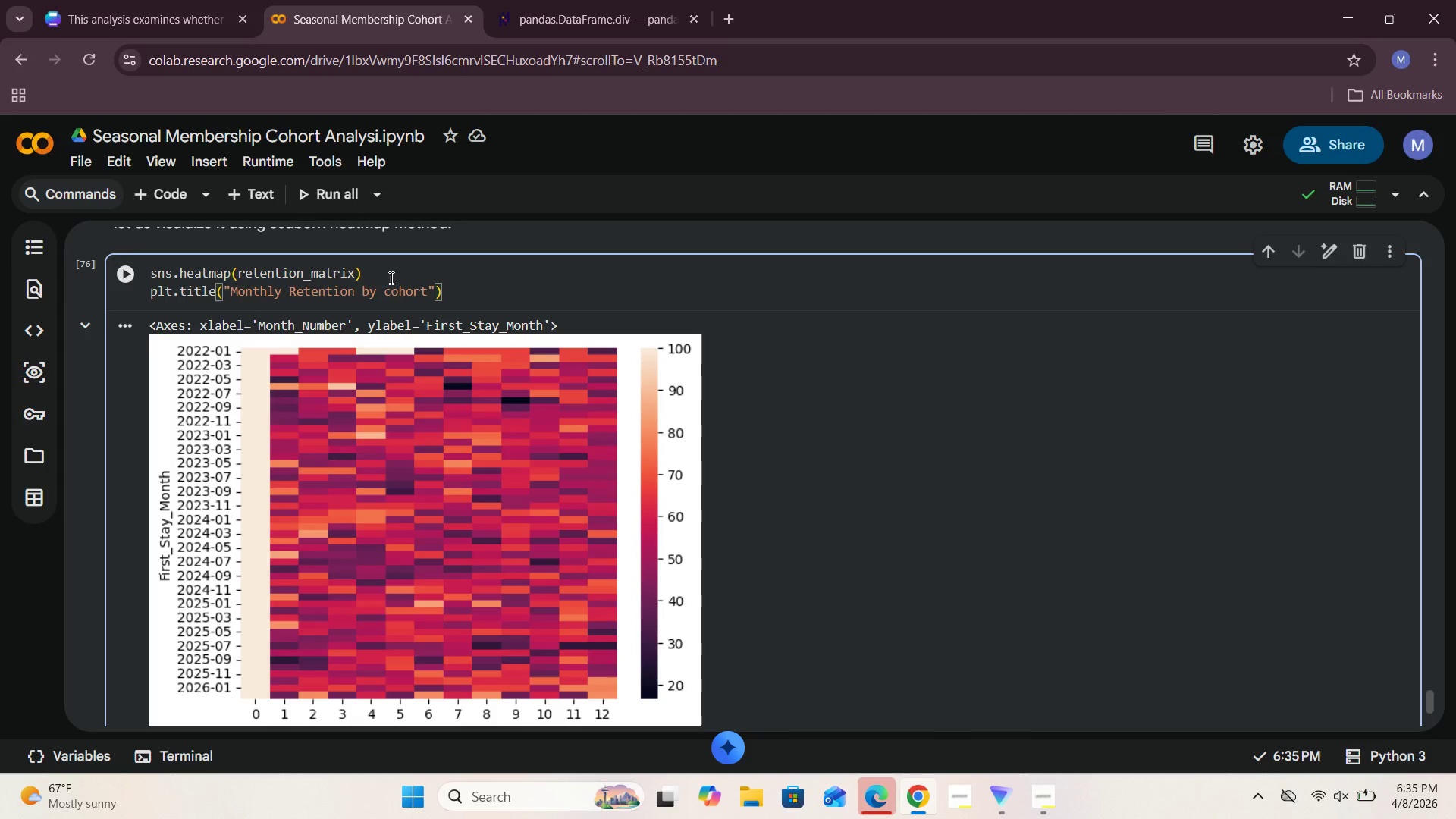 
left_click([504, 300])
 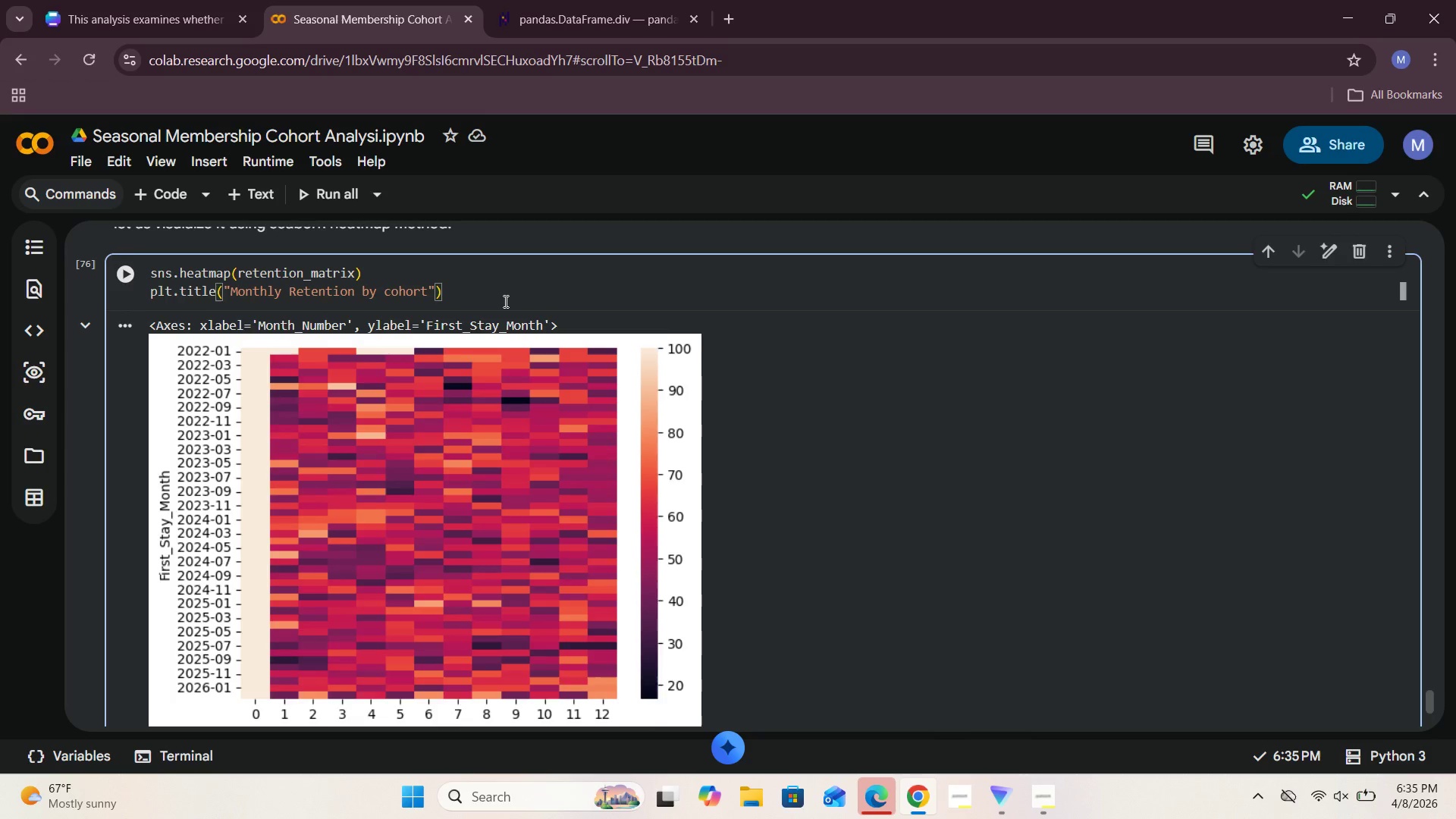 
key(Enter)
 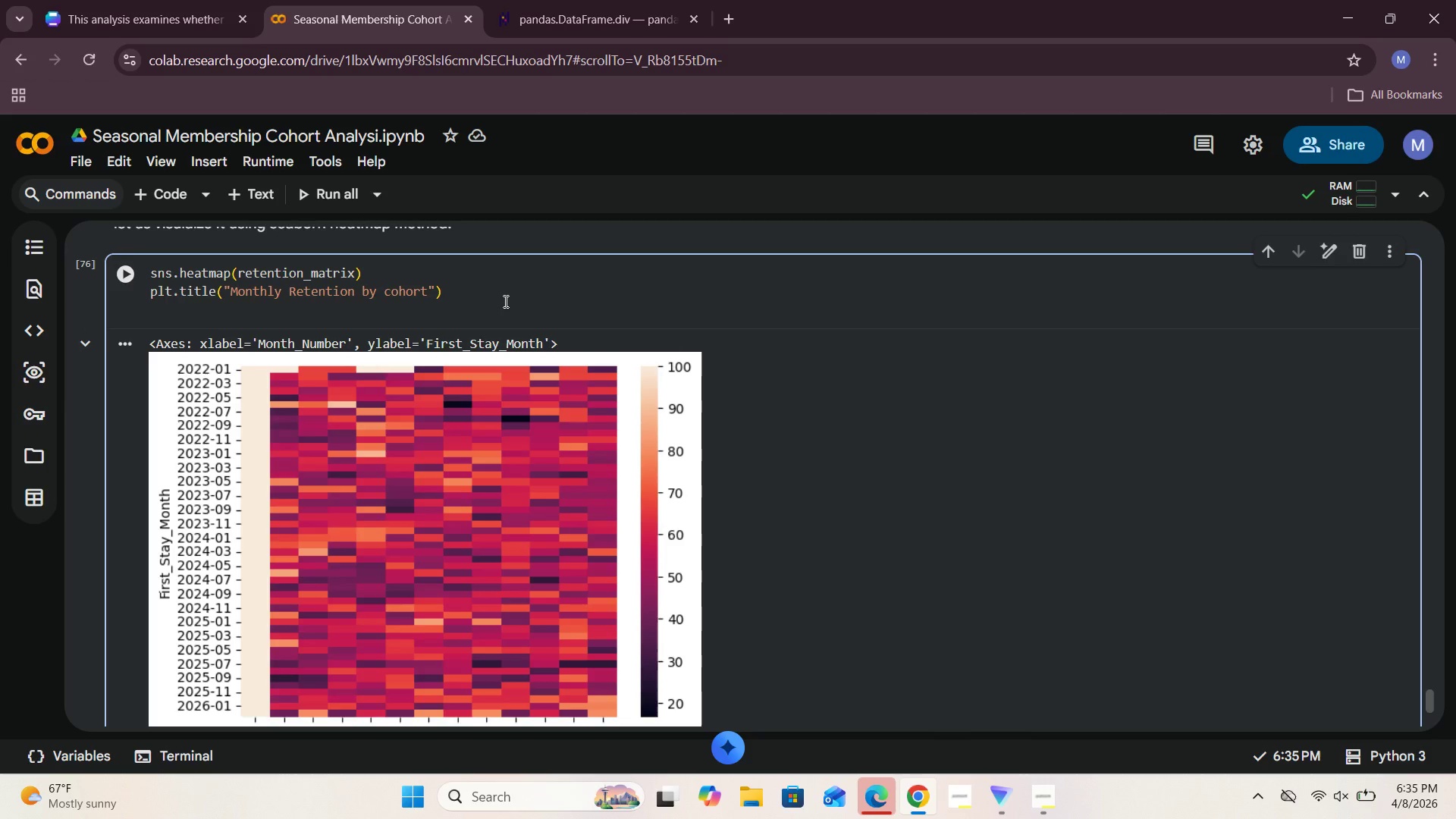 
type(plt.xlabel("Months snce Firt)
key(Backspace)
type(st Saty)
key(Backspace)
key(Backspace)
key(Backspace)
type(r)
key(Backspace)
type(tay)
 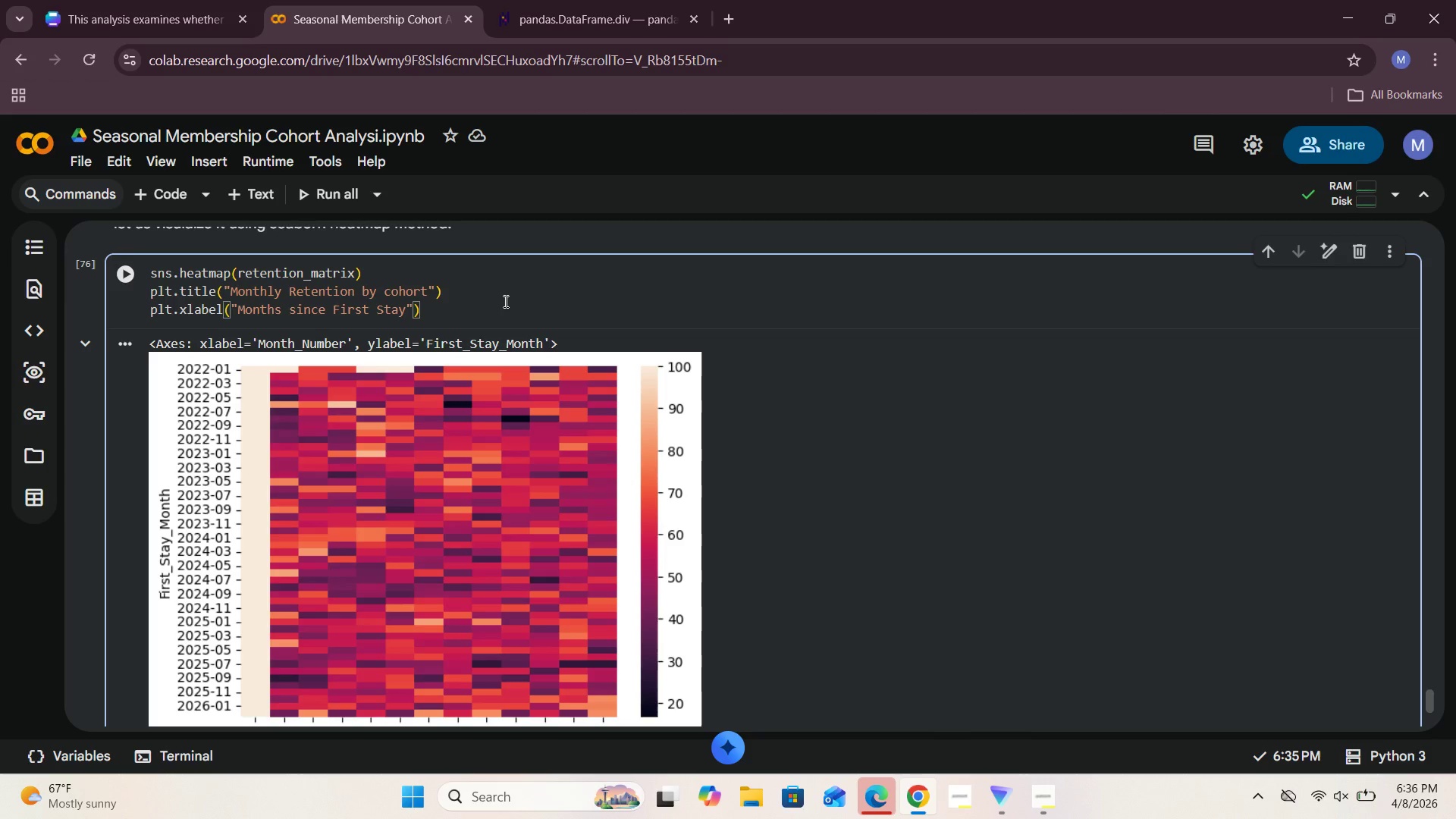 
left_click([442, 307])
 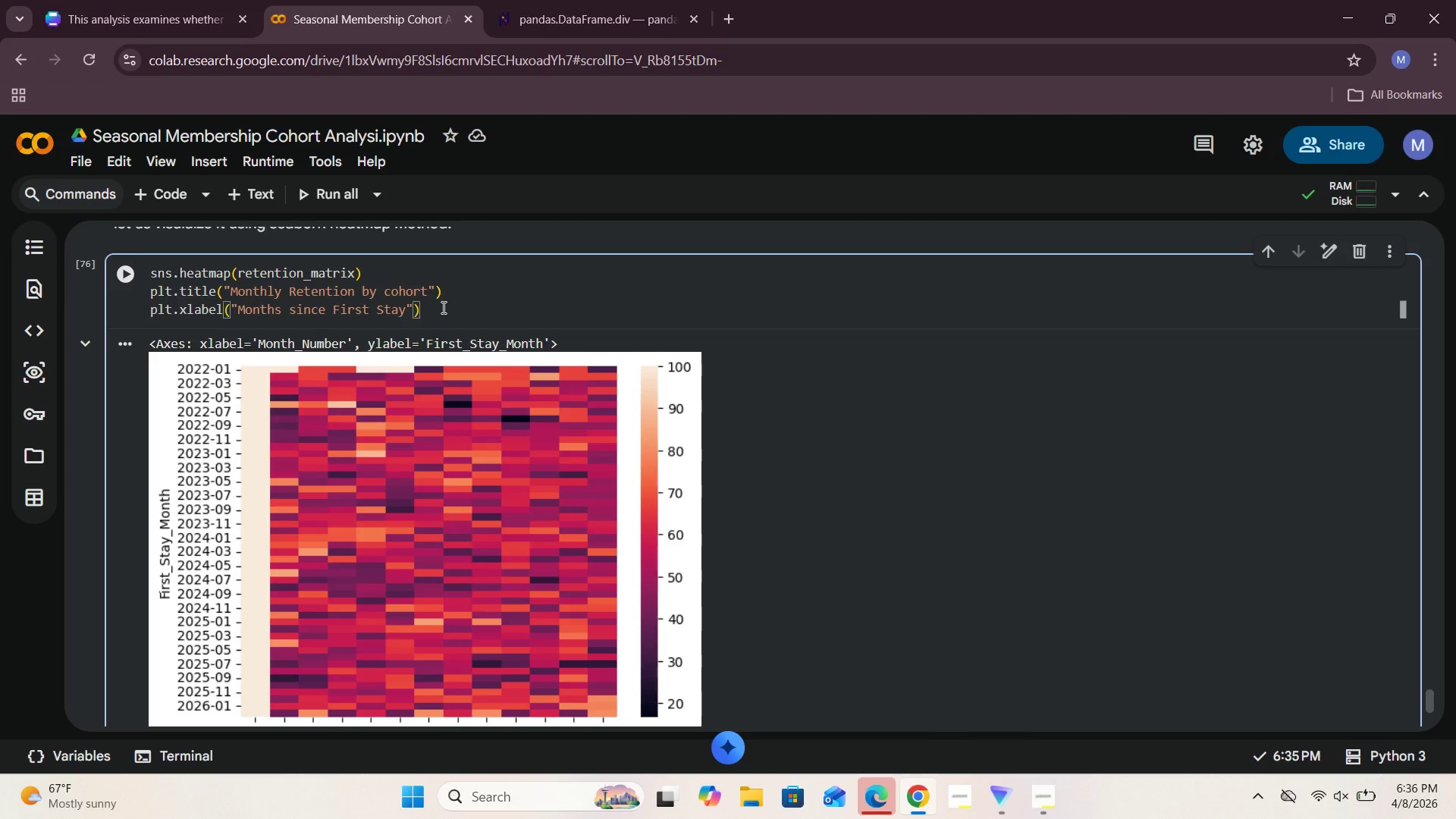 
key(Enter)
 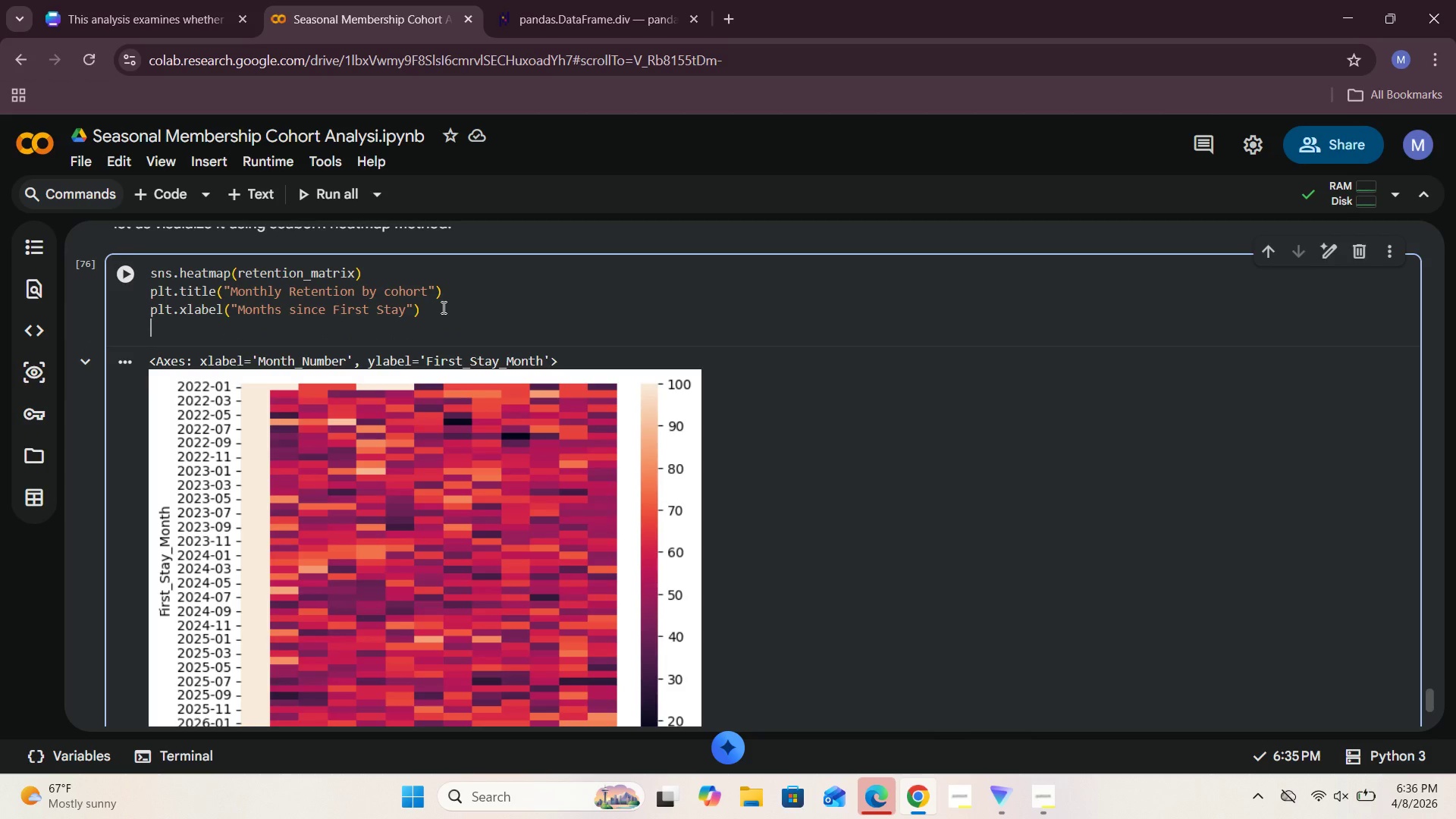 
type(ply.ylabel("Coohor)
key(Backspace)
key(Backspace)
key(Backspace)
key(Backspace)
type(hot month)
 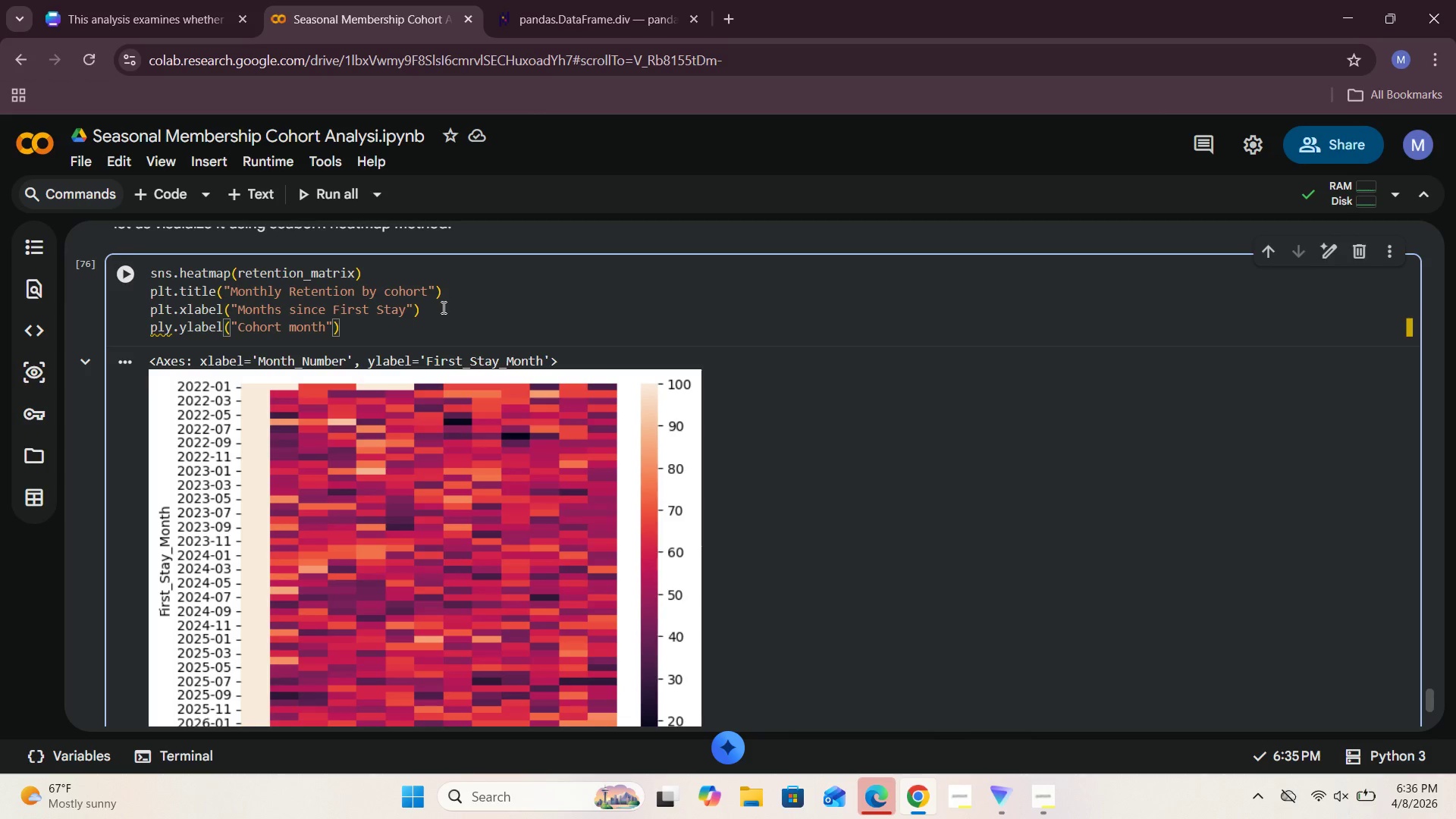 
key(ArrowLeft)
 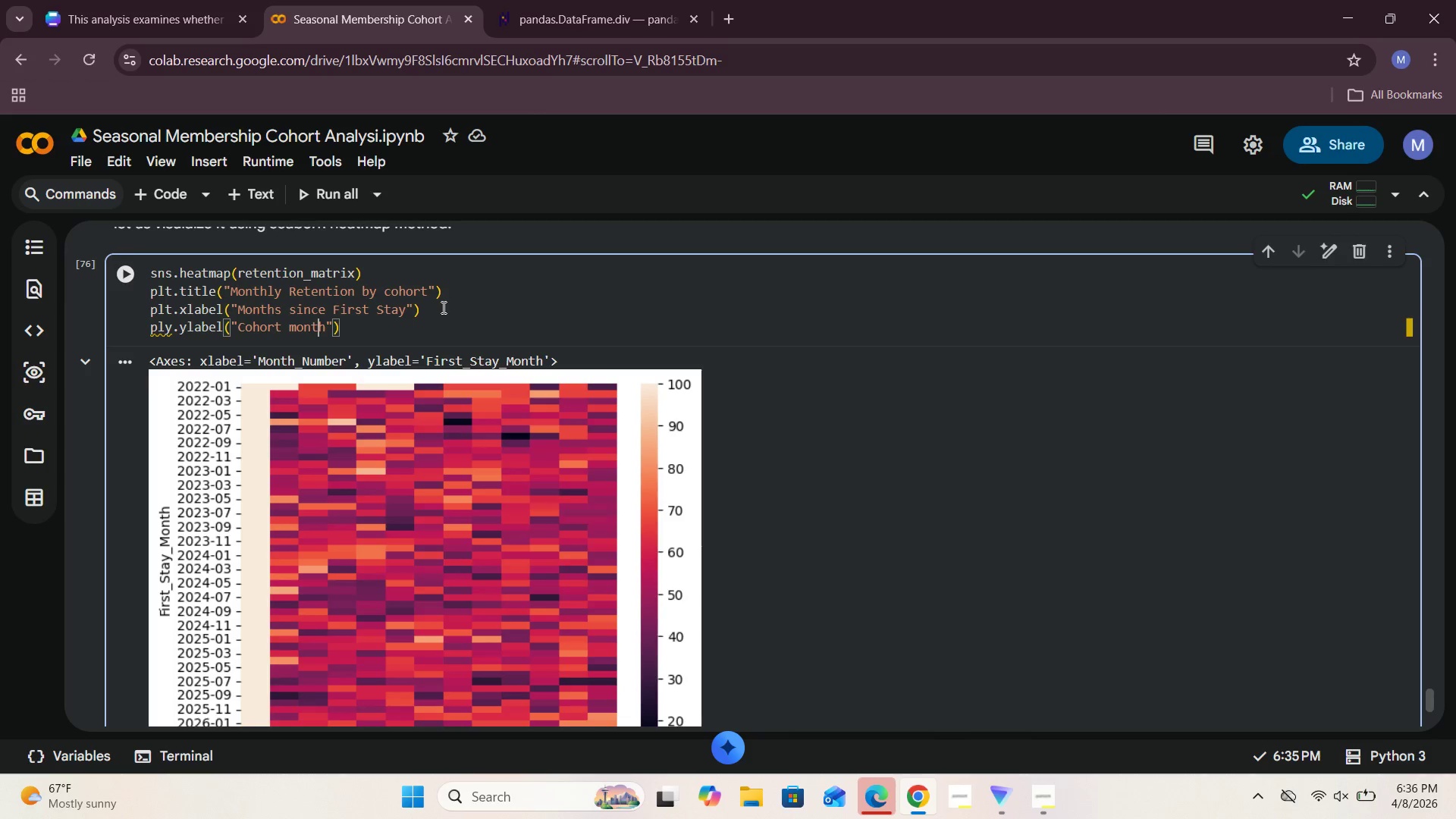 
key(ArrowLeft)
 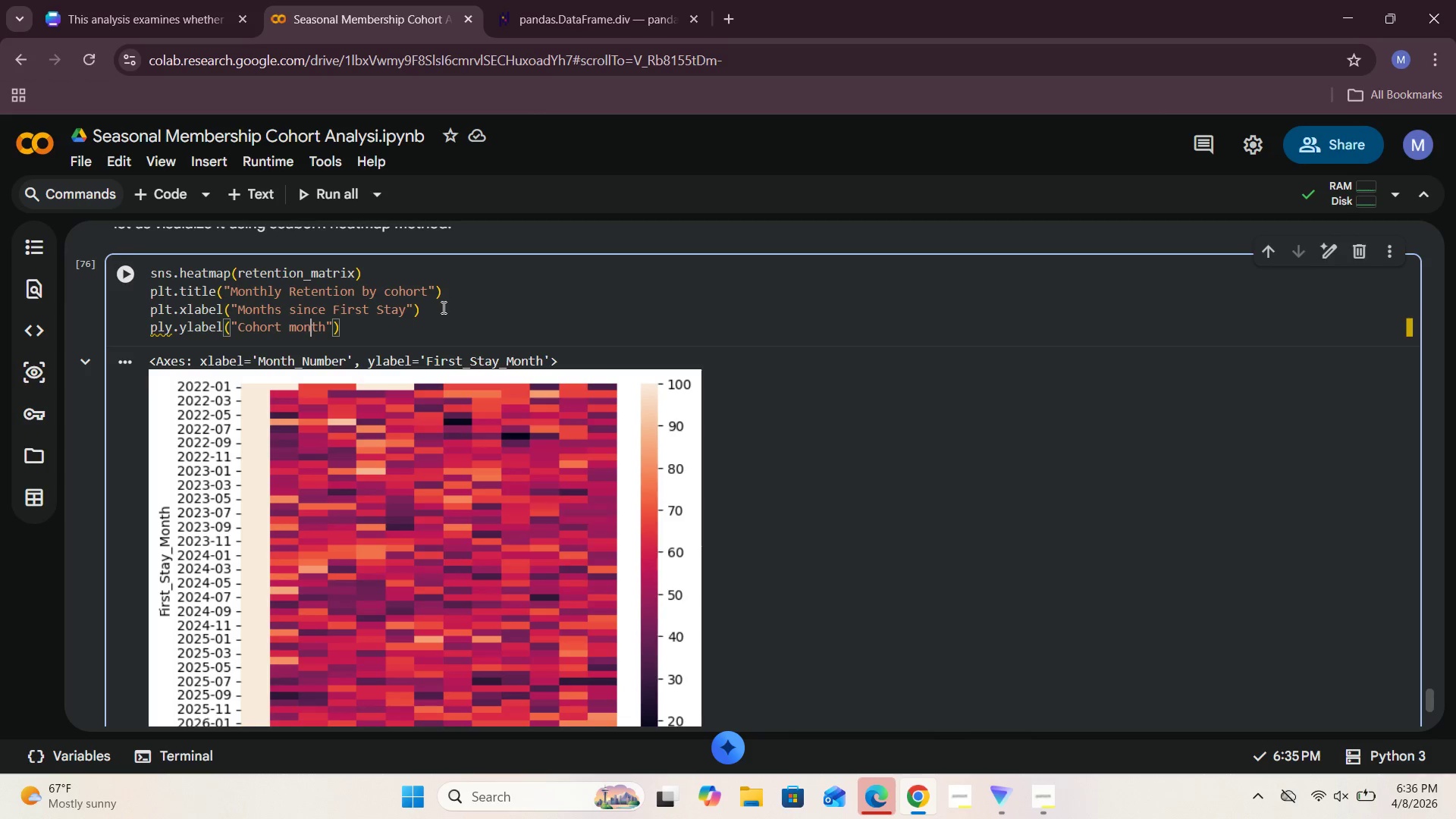 
key(ArrowLeft)
 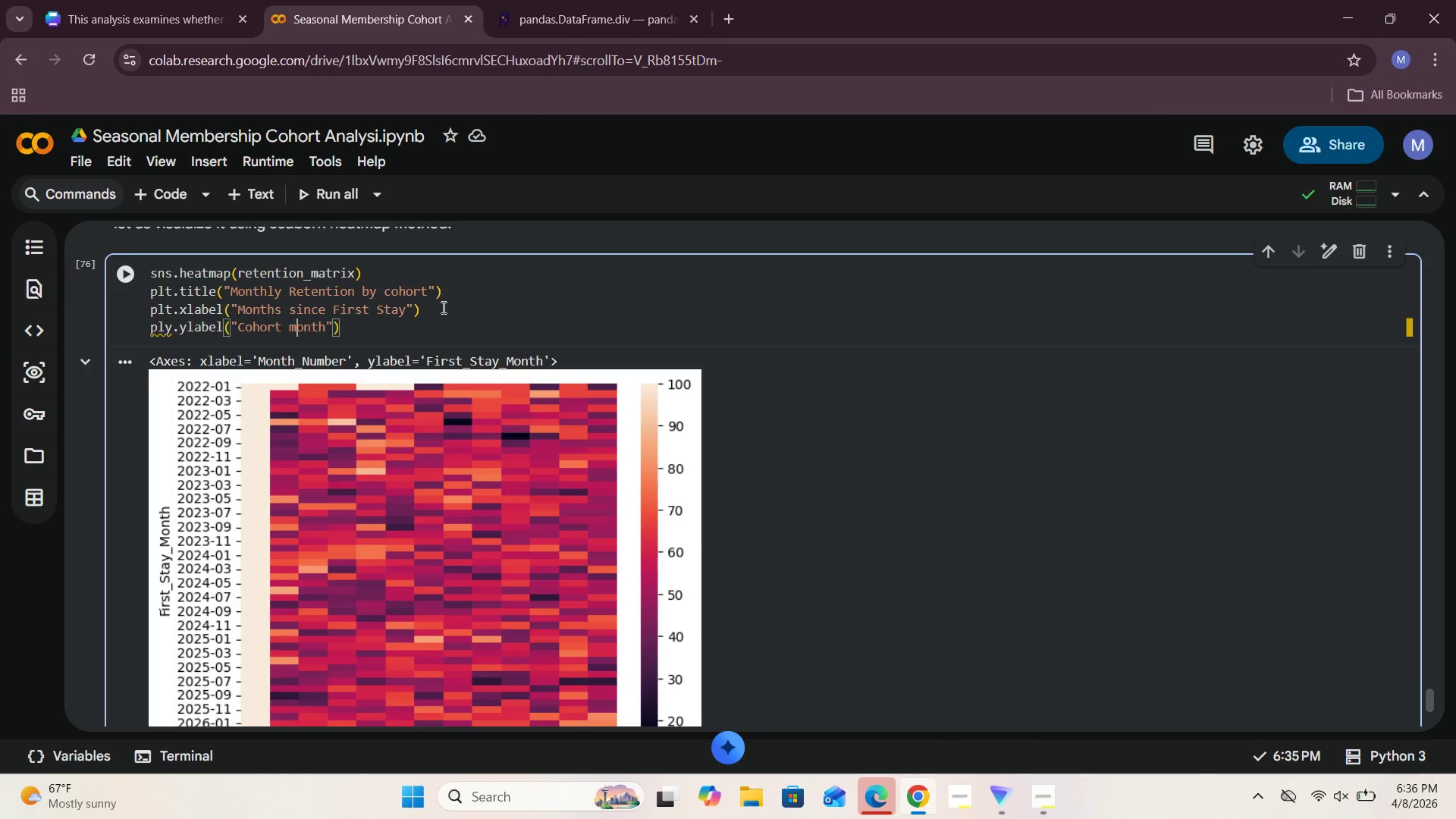 
key(ArrowLeft)
 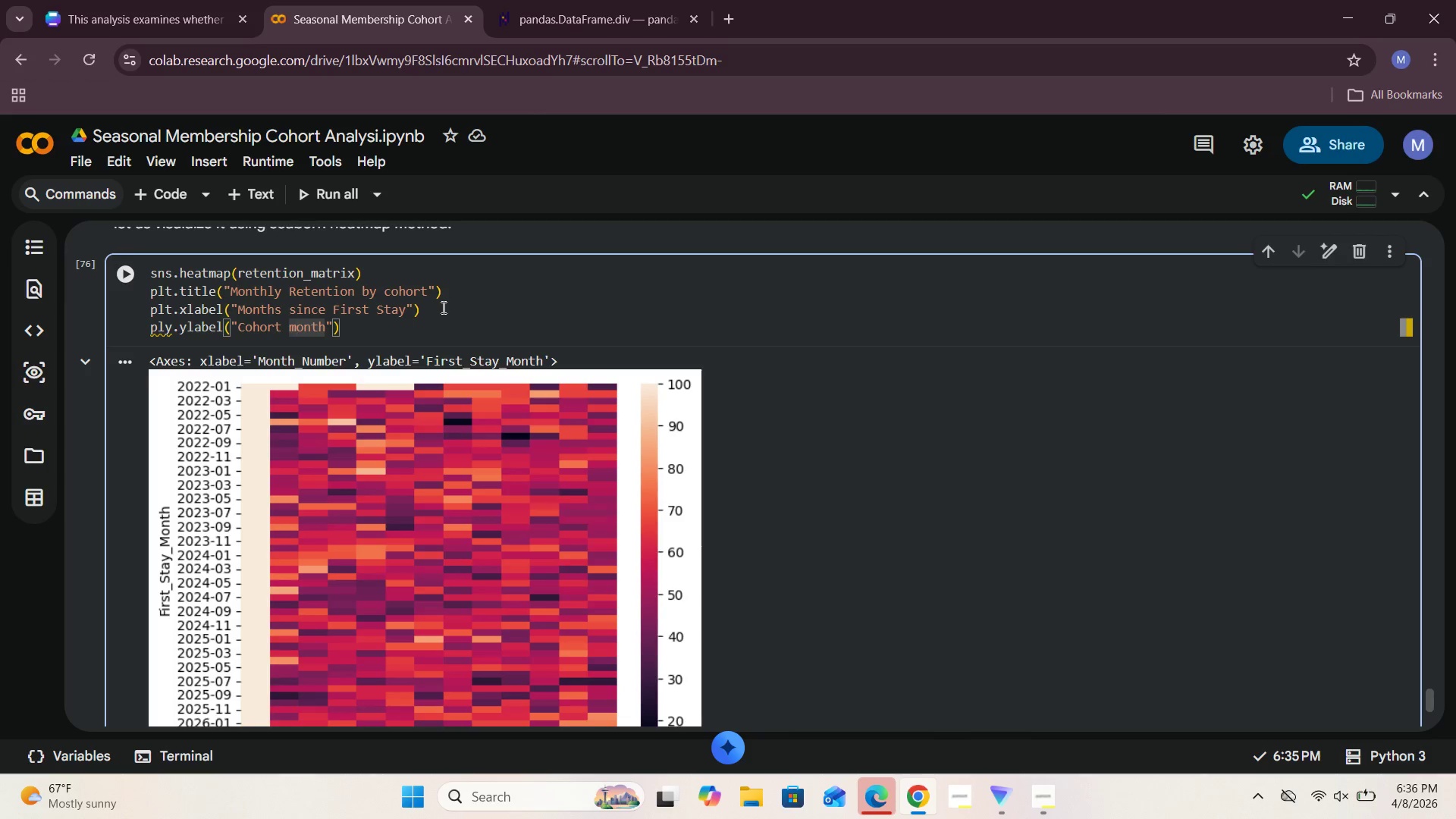 
key(Backspace)
 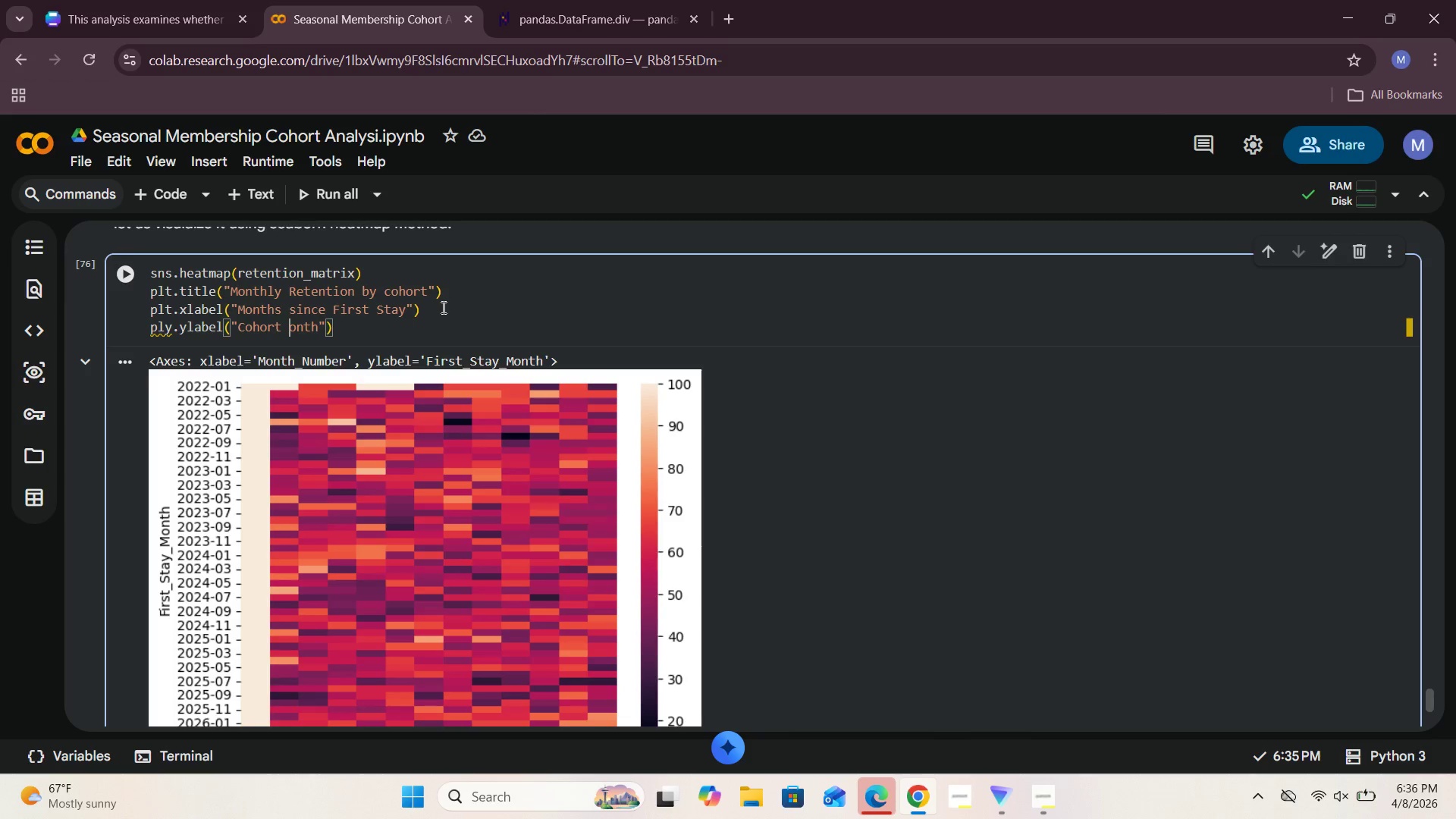 
key(CapsLock)
 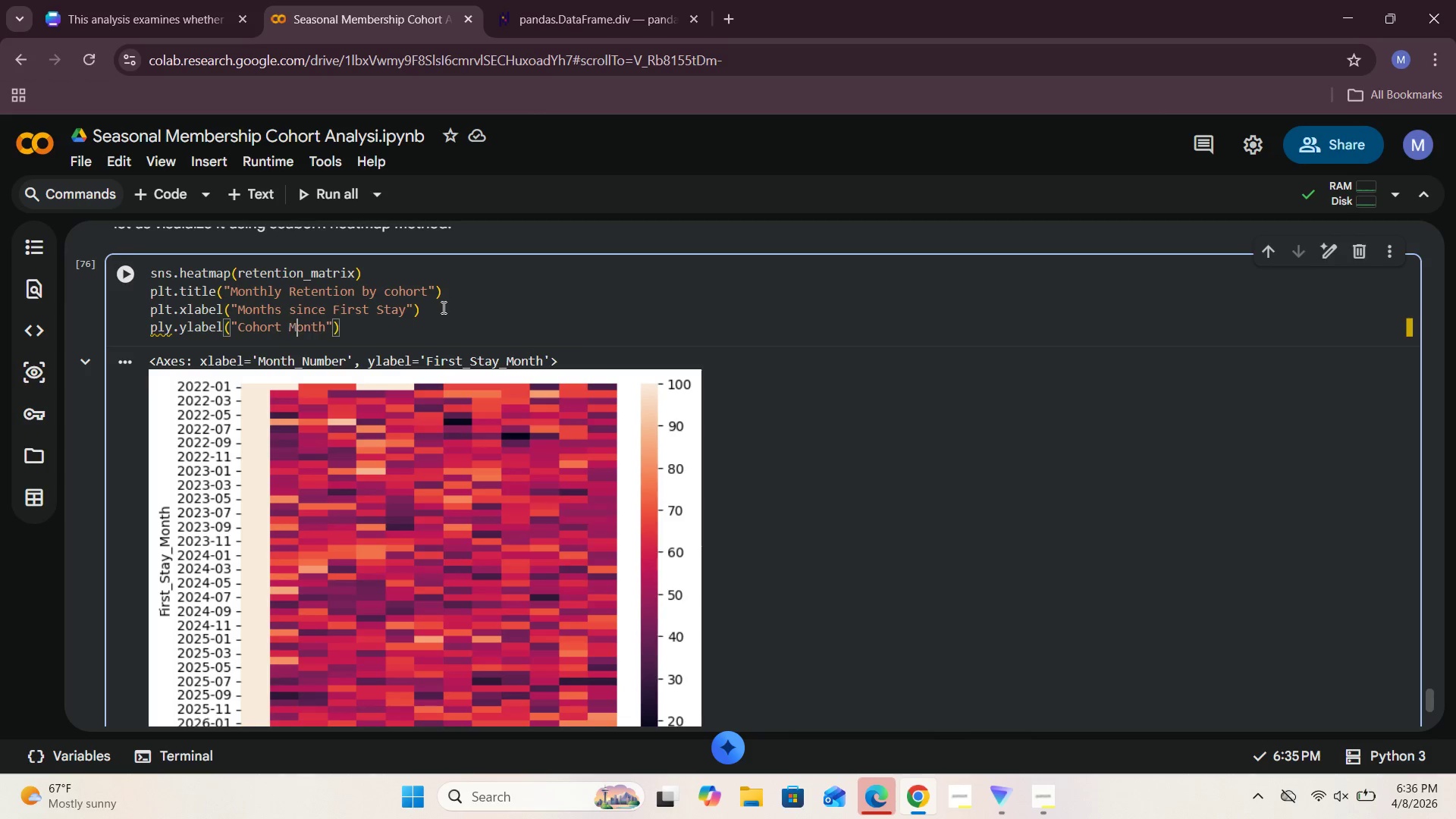 
key(M)
 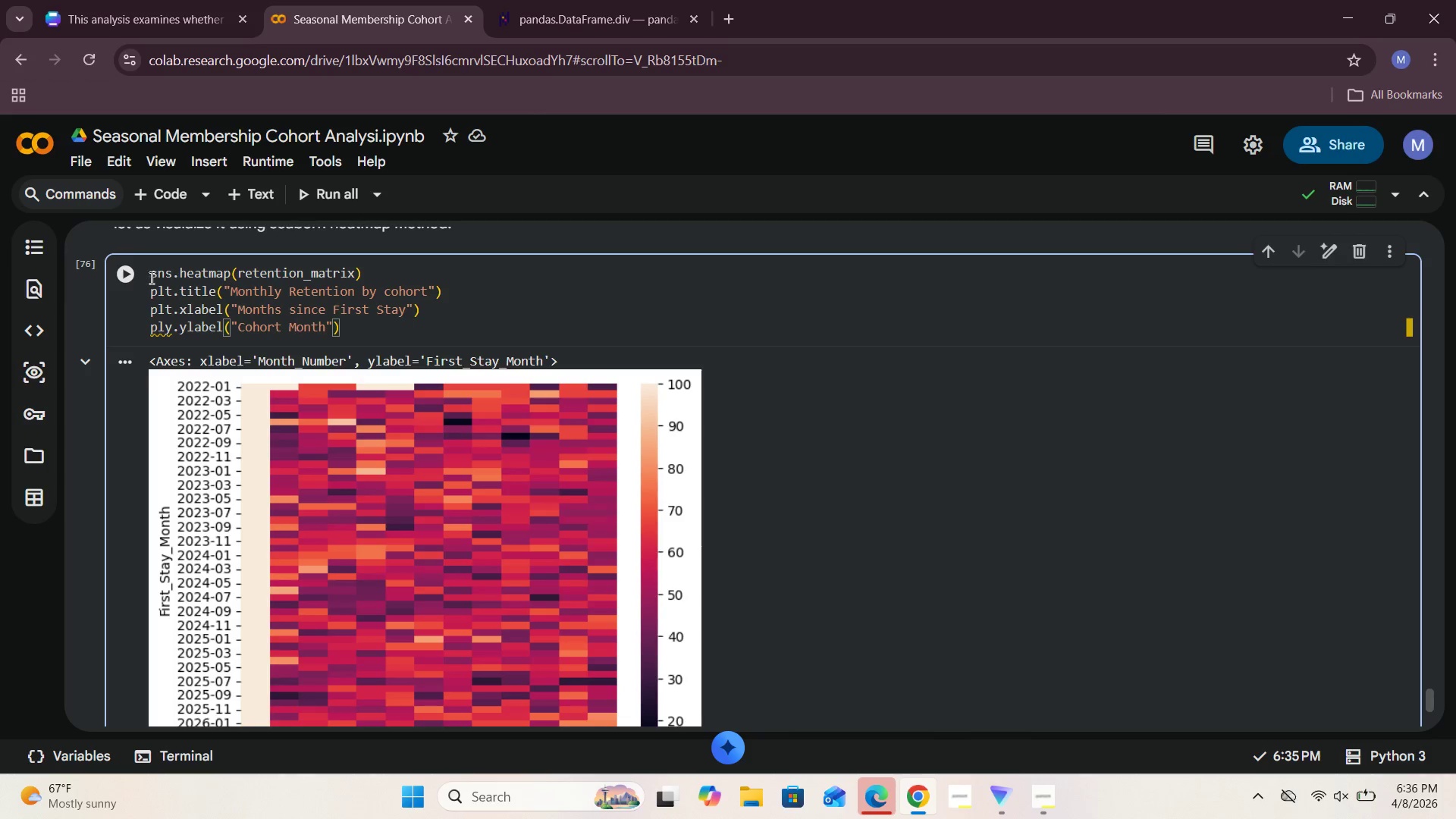 
left_click([124, 273])
 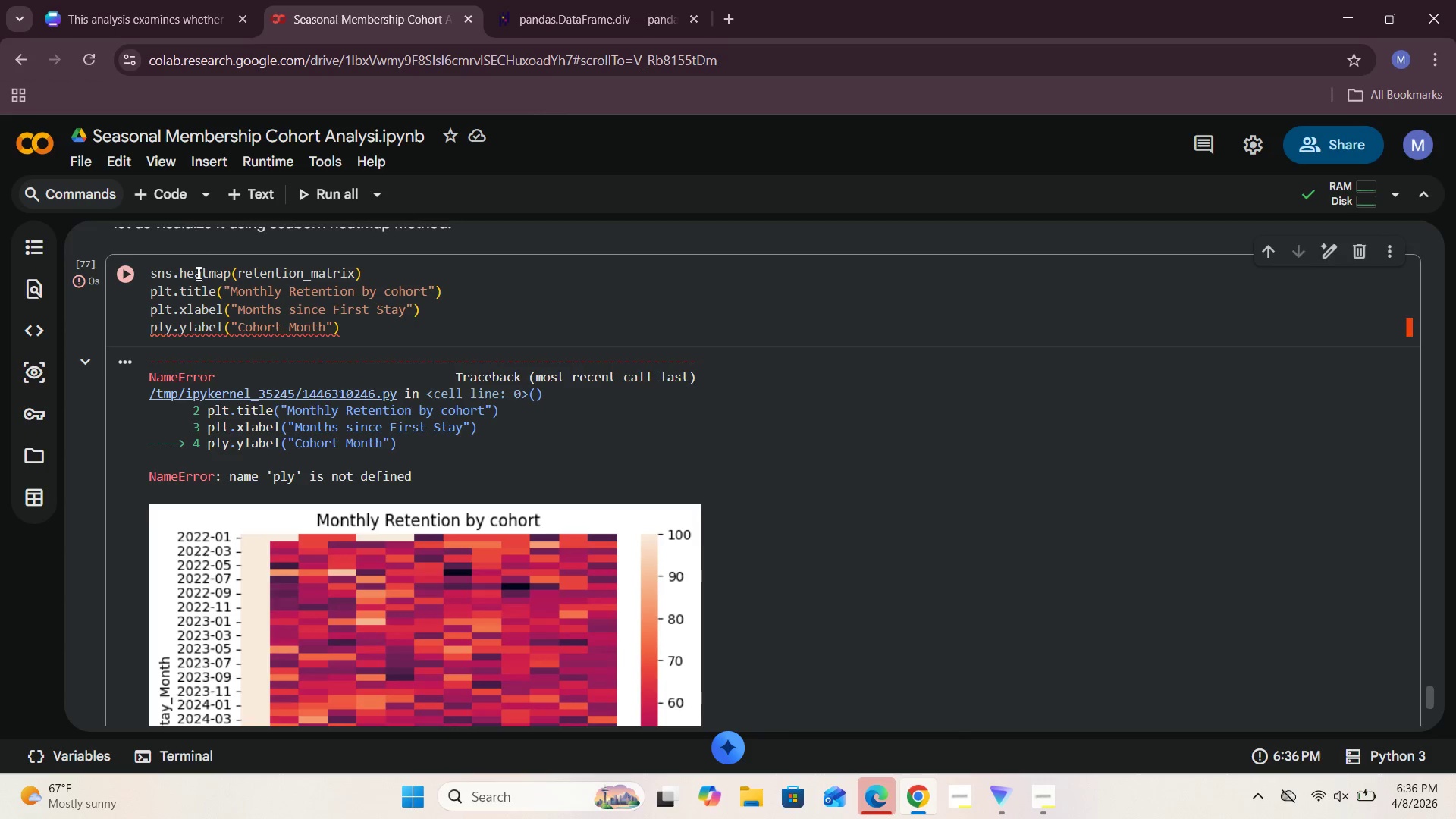 
scroll: coordinate [208, 361], scroll_direction: down, amount: 2.0
 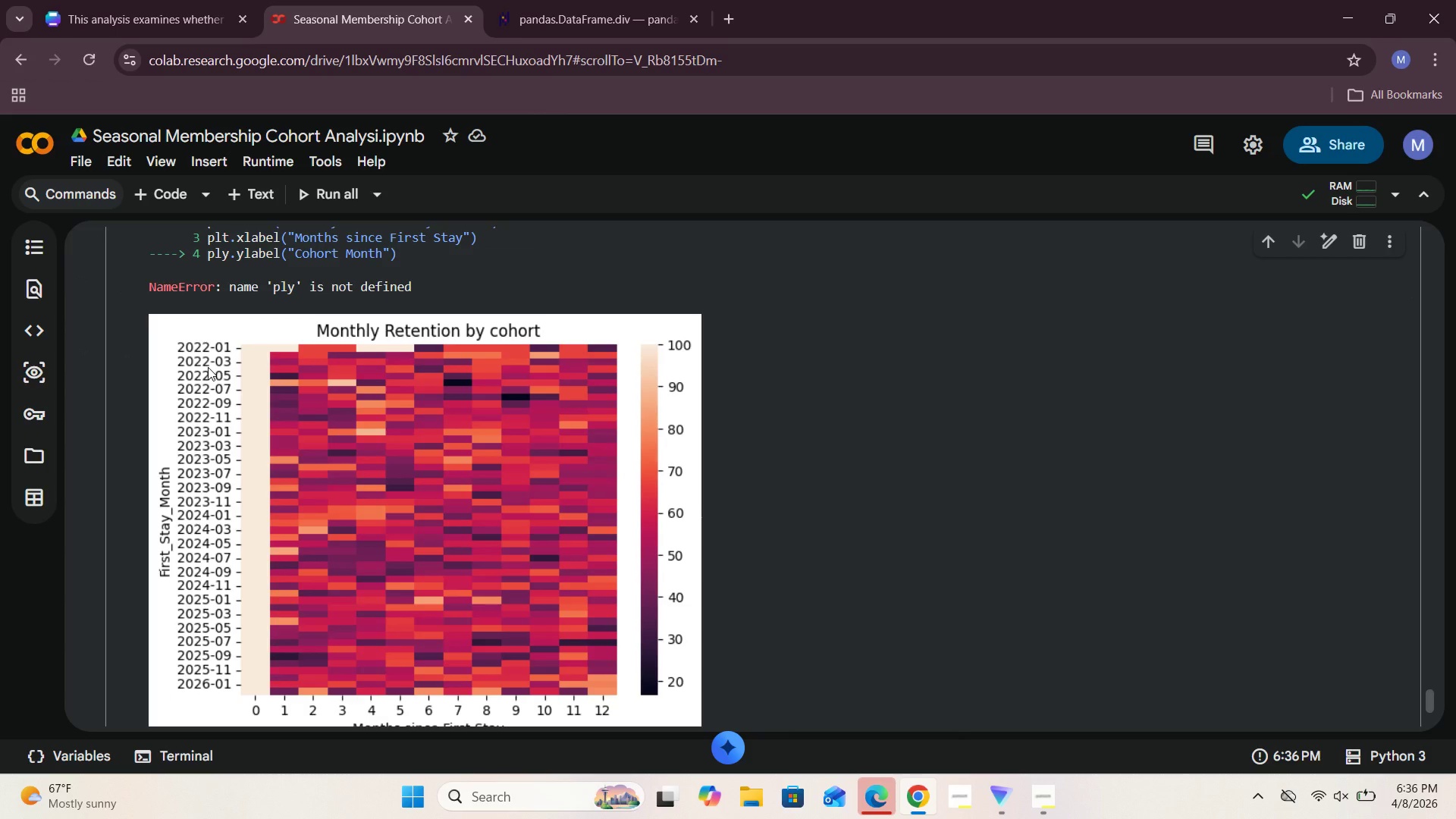 
scroll: coordinate [207, 369], scroll_direction: up, amount: 3.0
 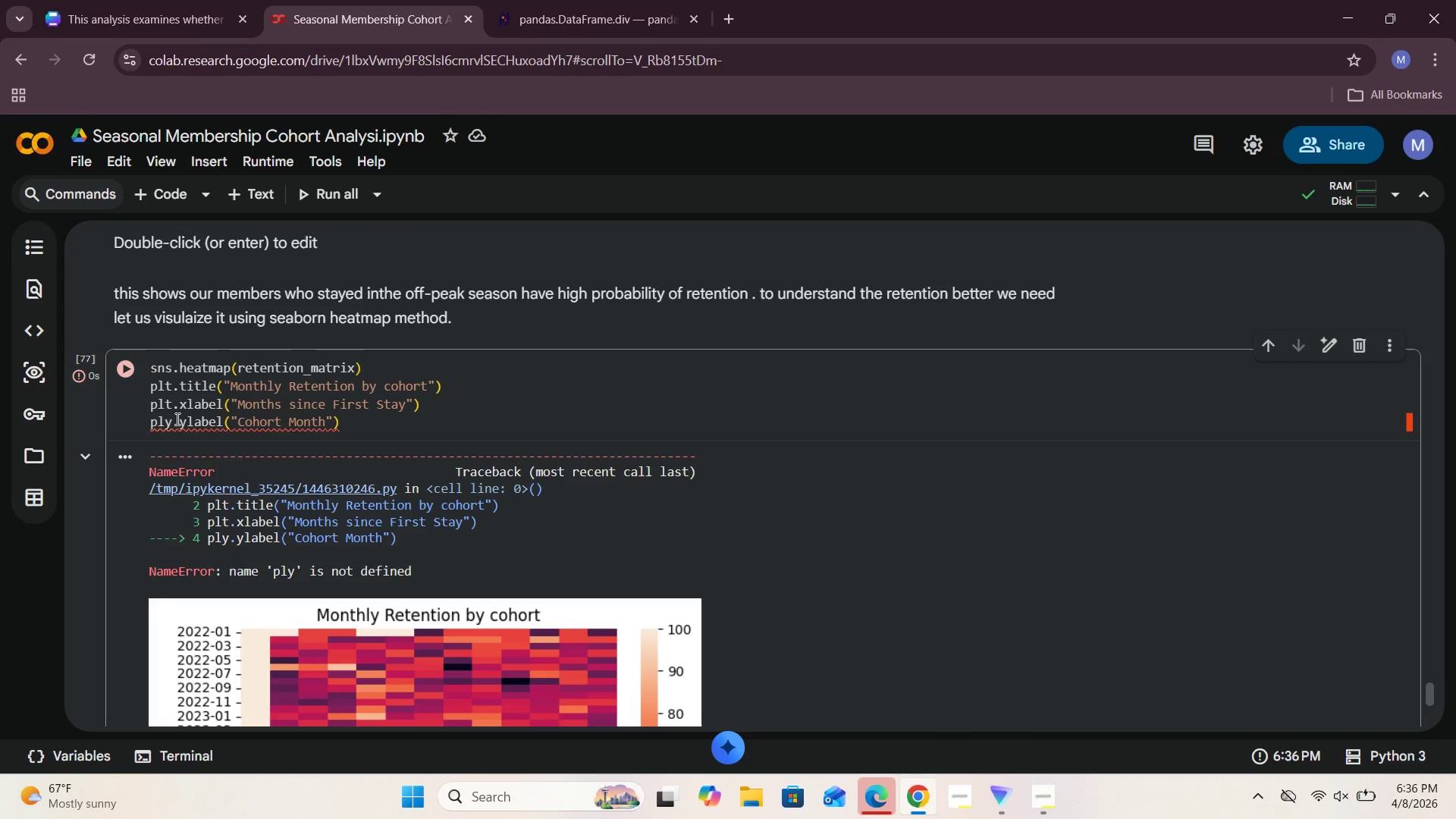 
left_click([173, 422])
 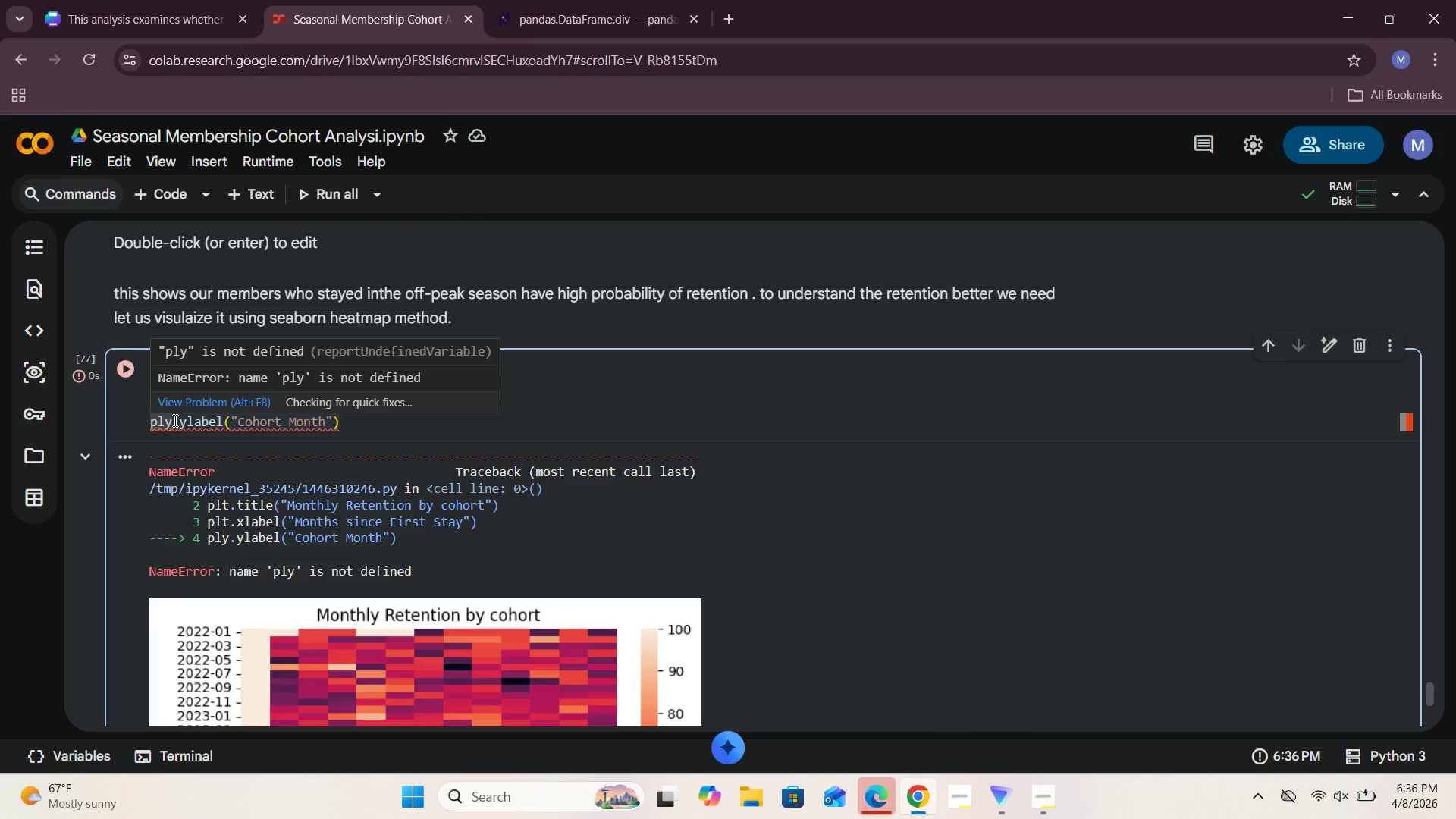 
key(Backspace)
 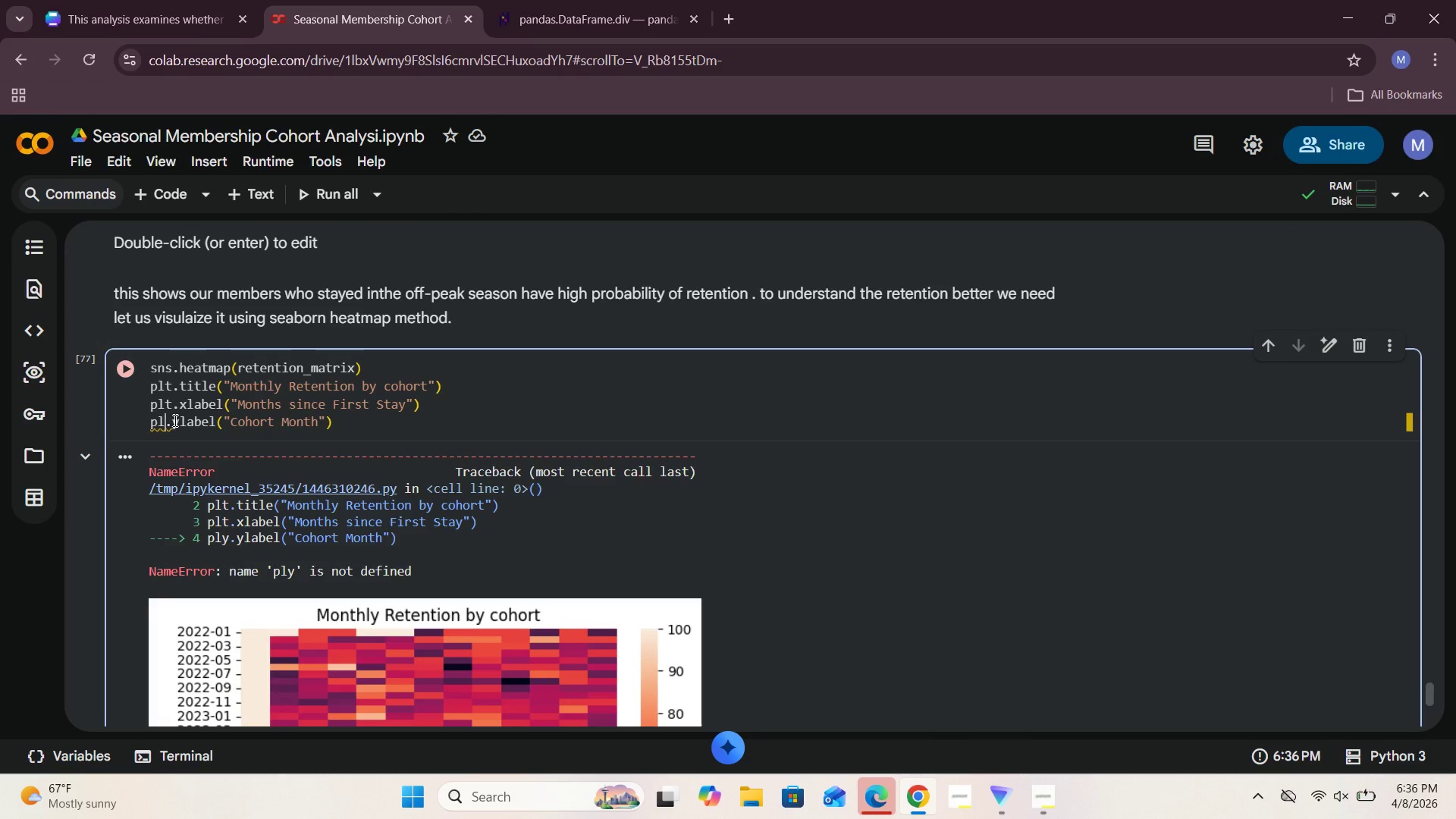 
key(T)
 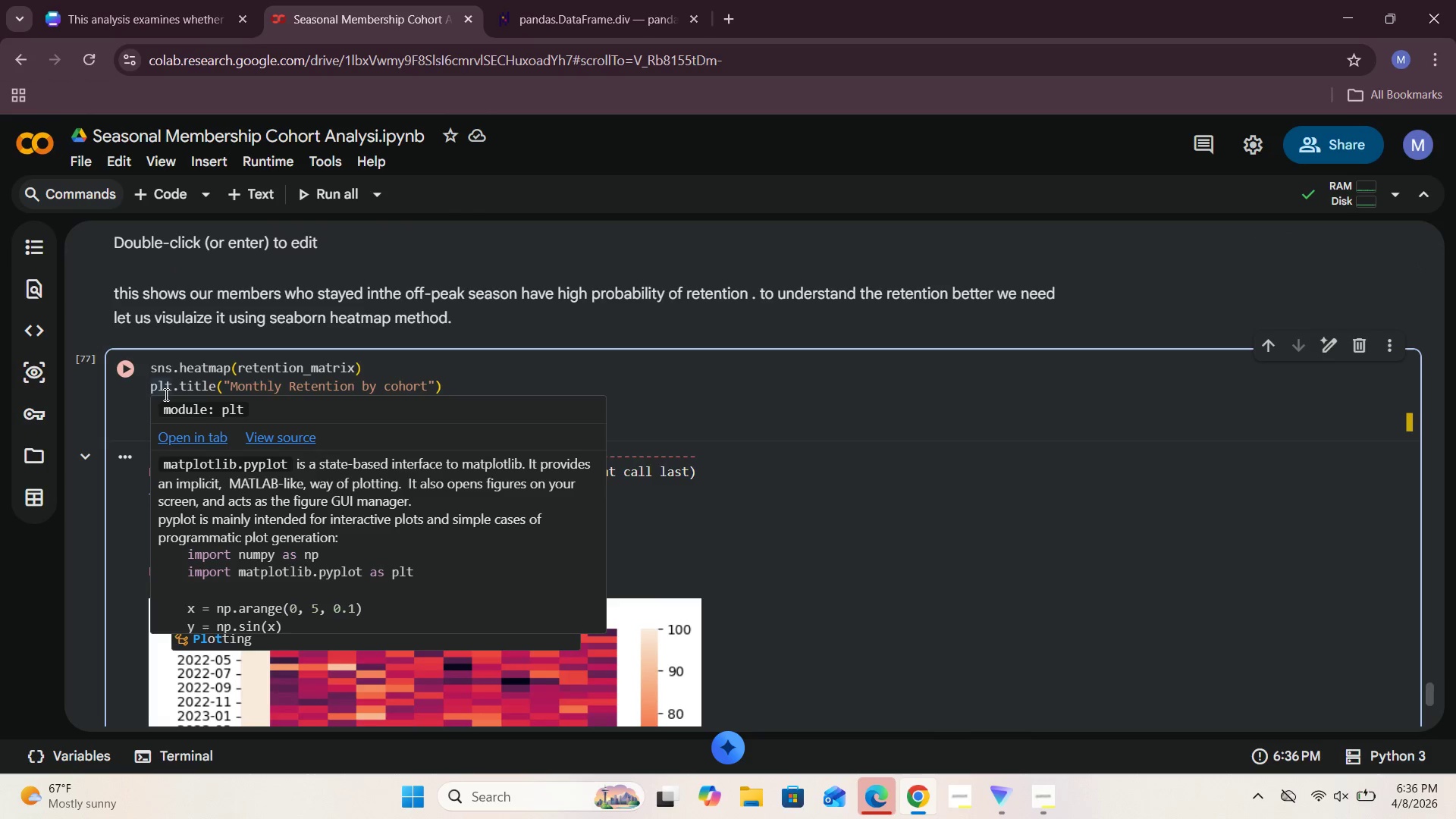 
key(CapsLock)
 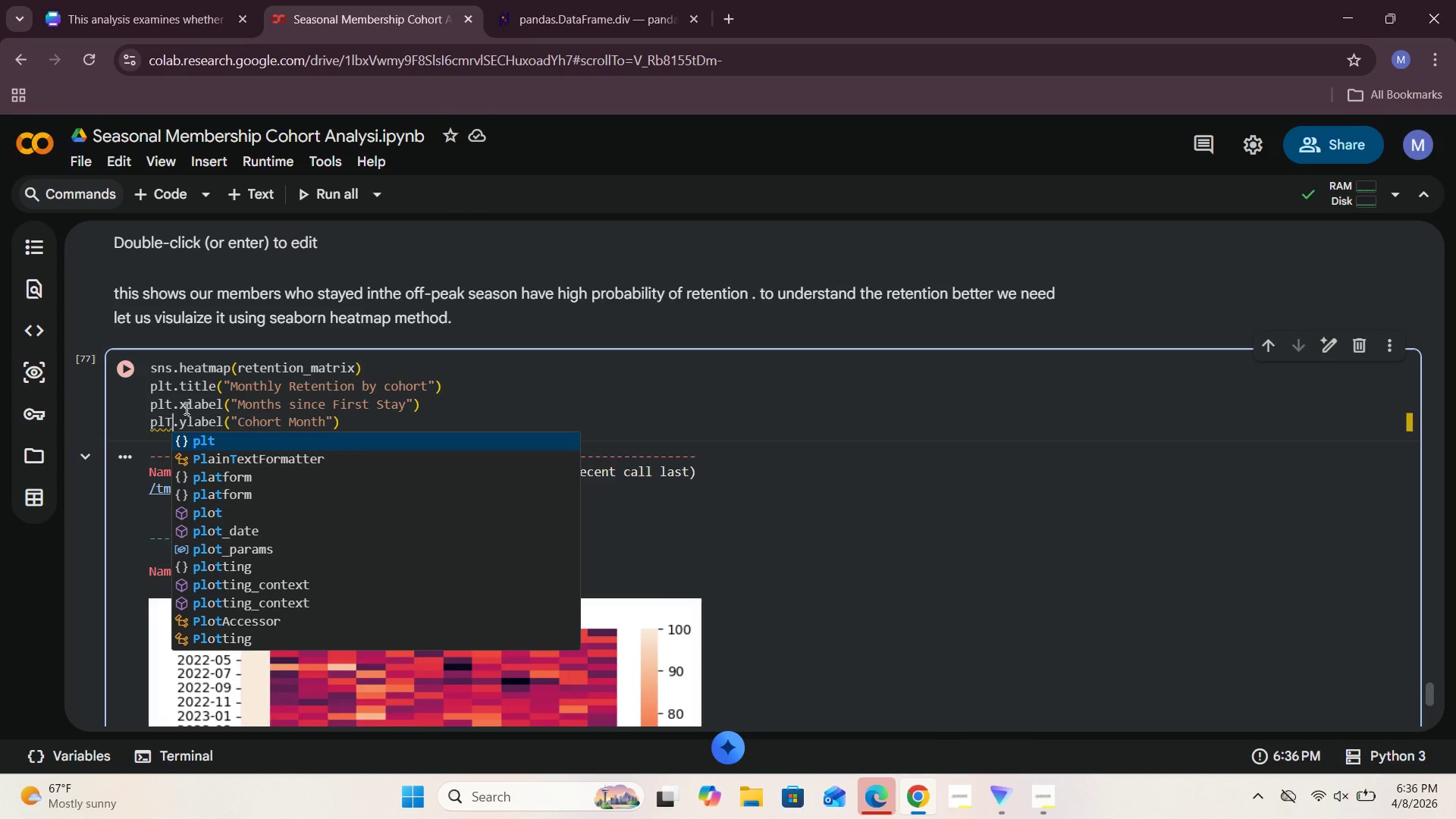 
key(Backspace)
 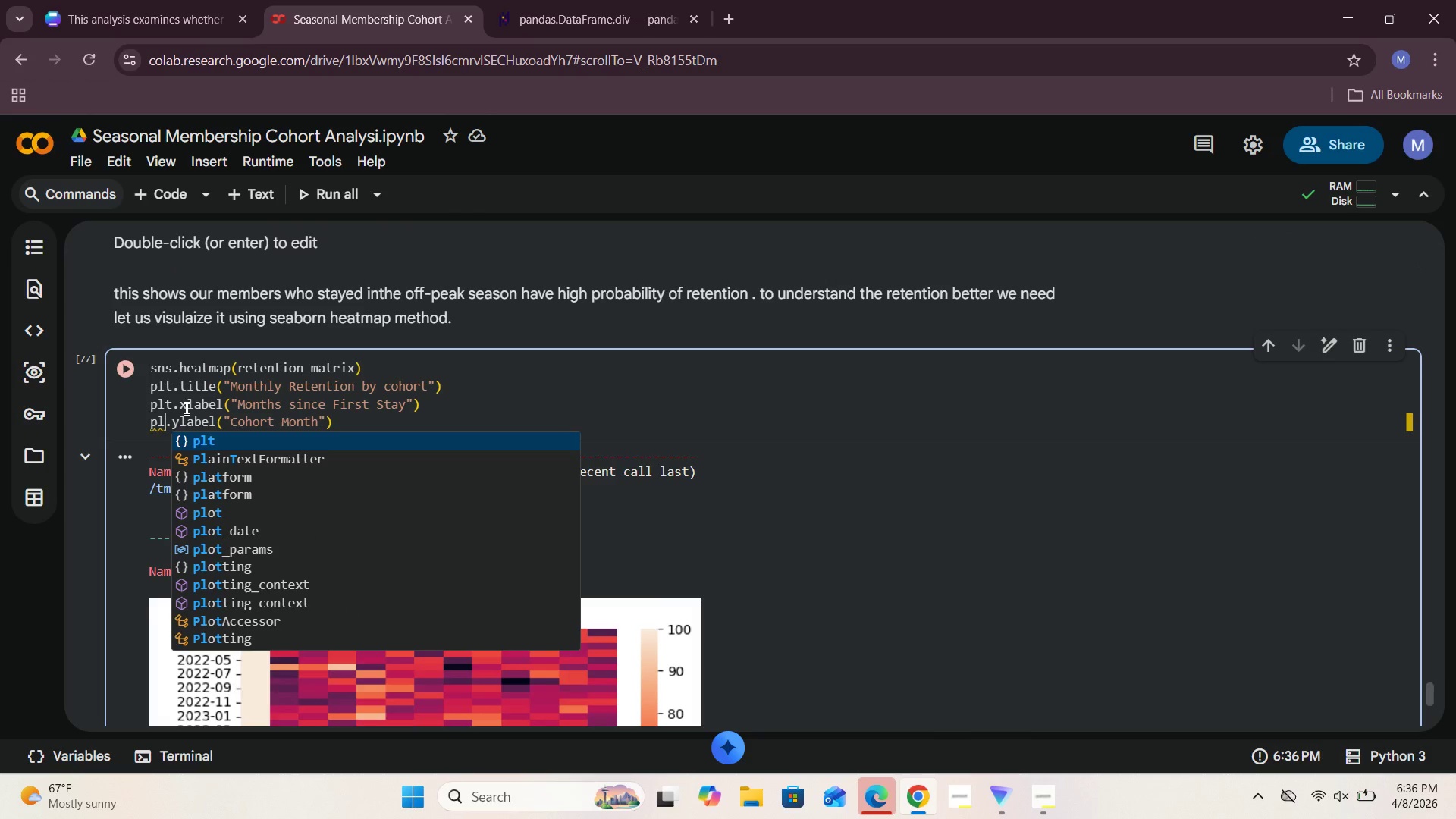 
key(T)
 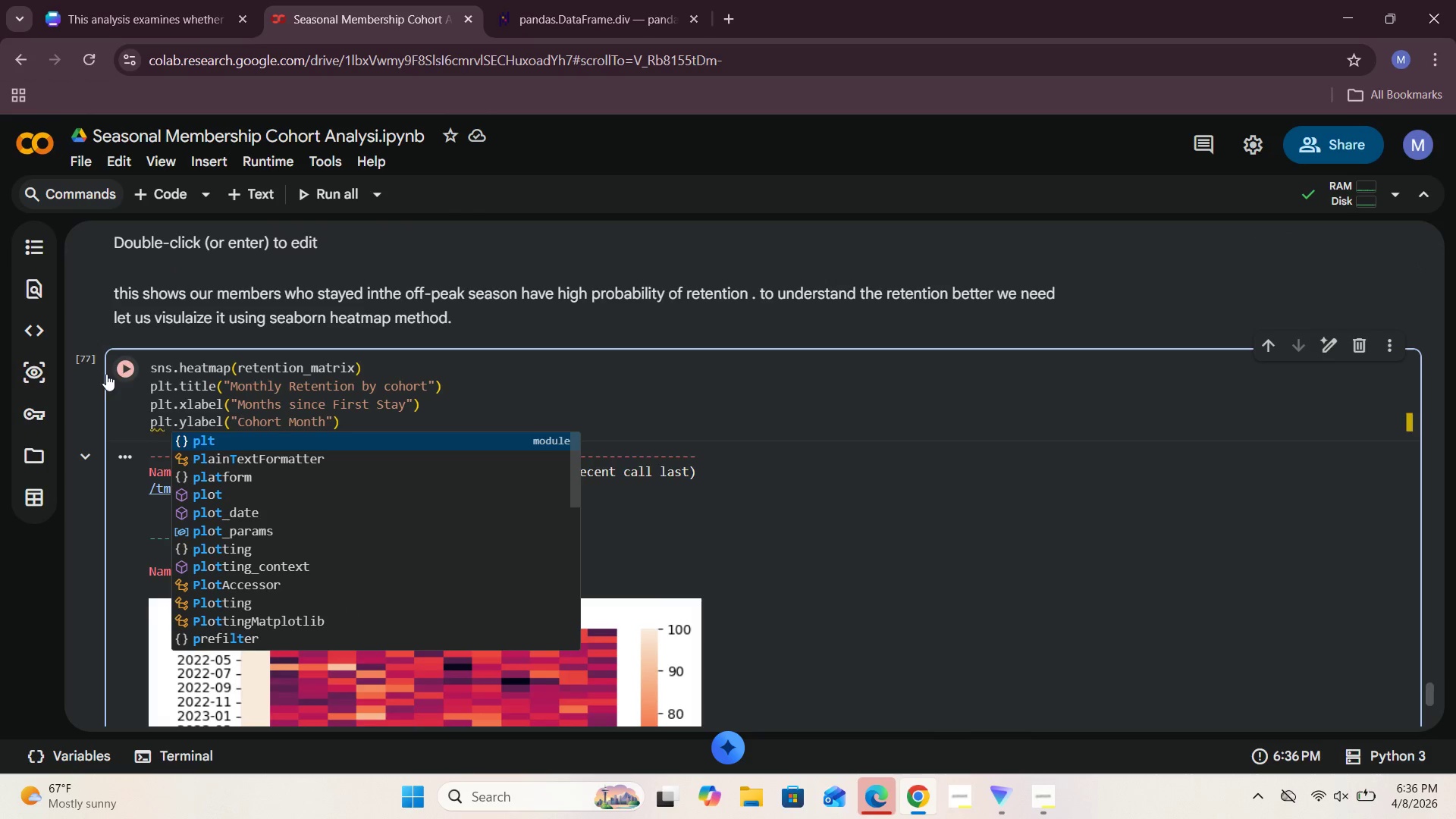 
left_click([124, 370])
 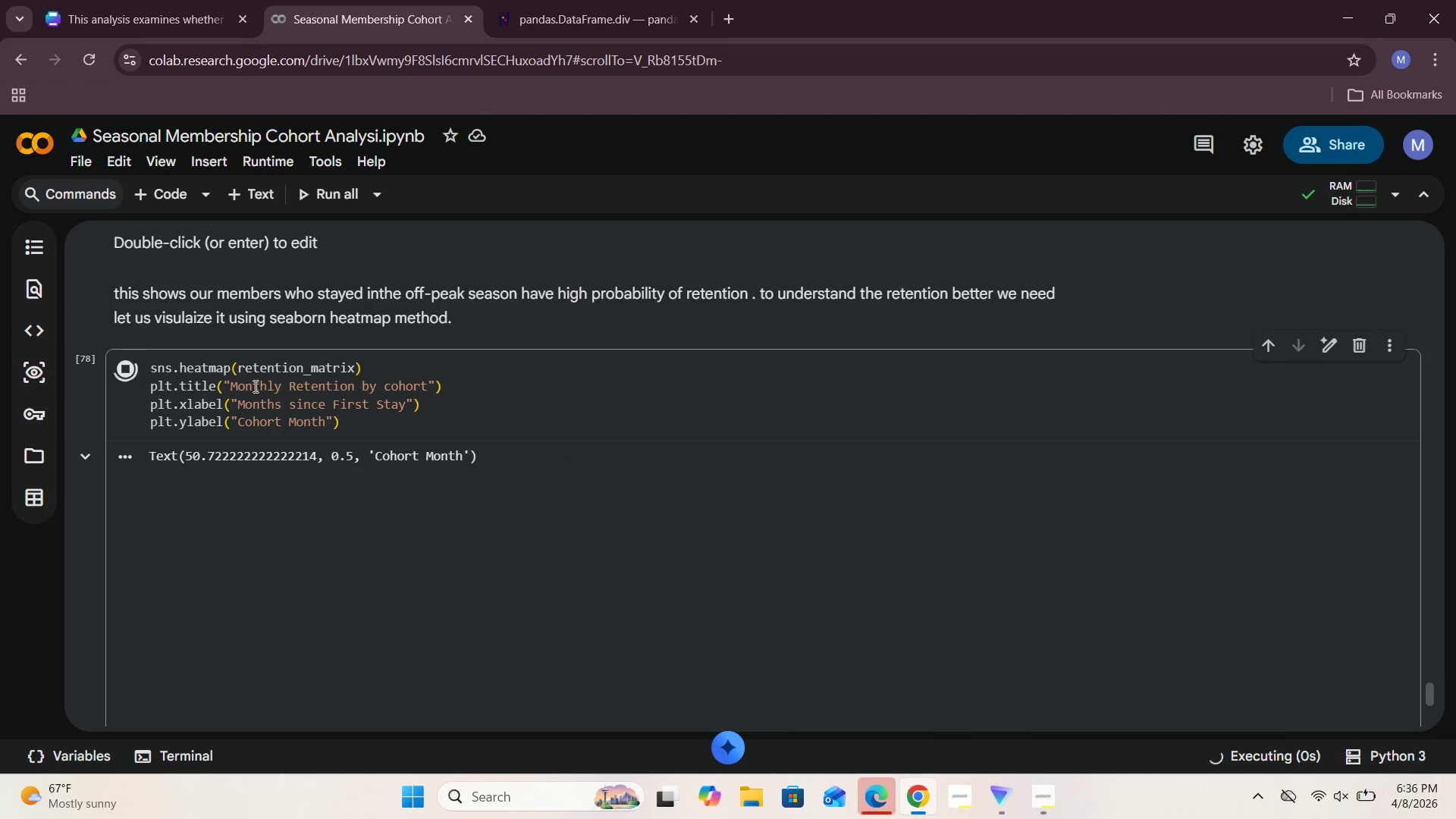 
scroll: coordinate [258, 394], scroll_direction: down, amount: 6.0
 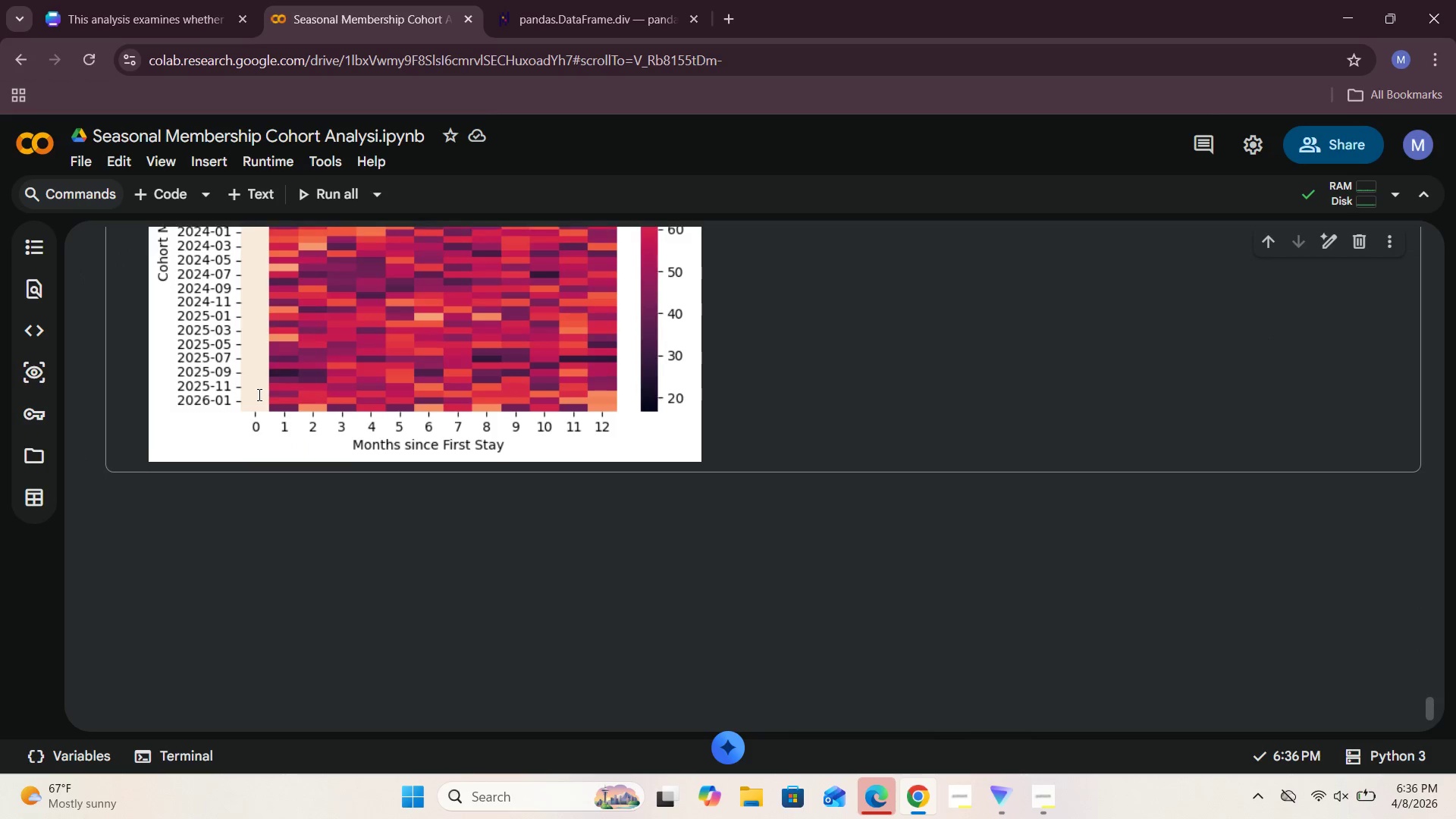 
scroll: coordinate [258, 394], scroll_direction: up, amount: 4.0
 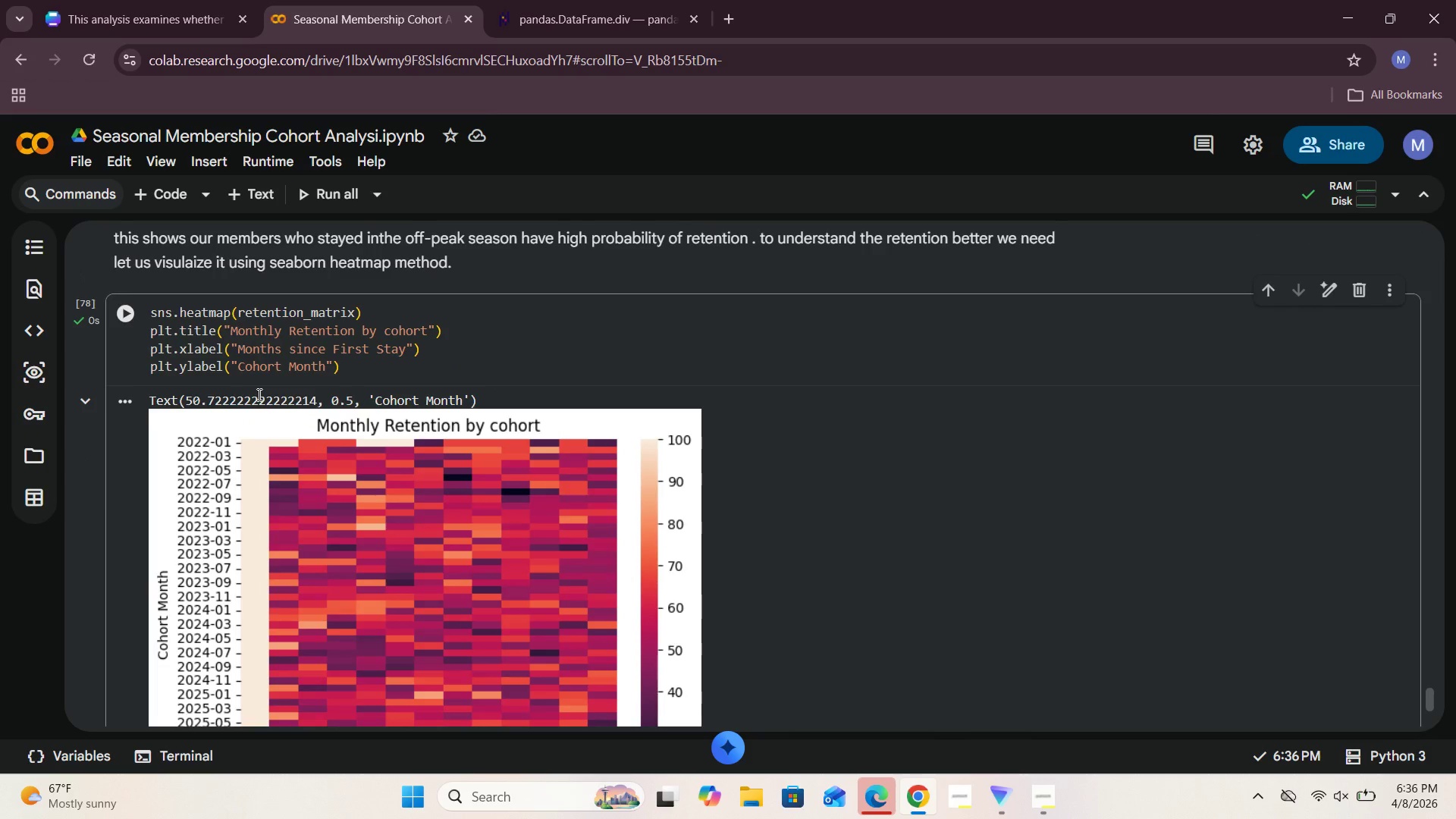 
scroll: coordinate [259, 397], scroll_direction: down, amount: 3.0
 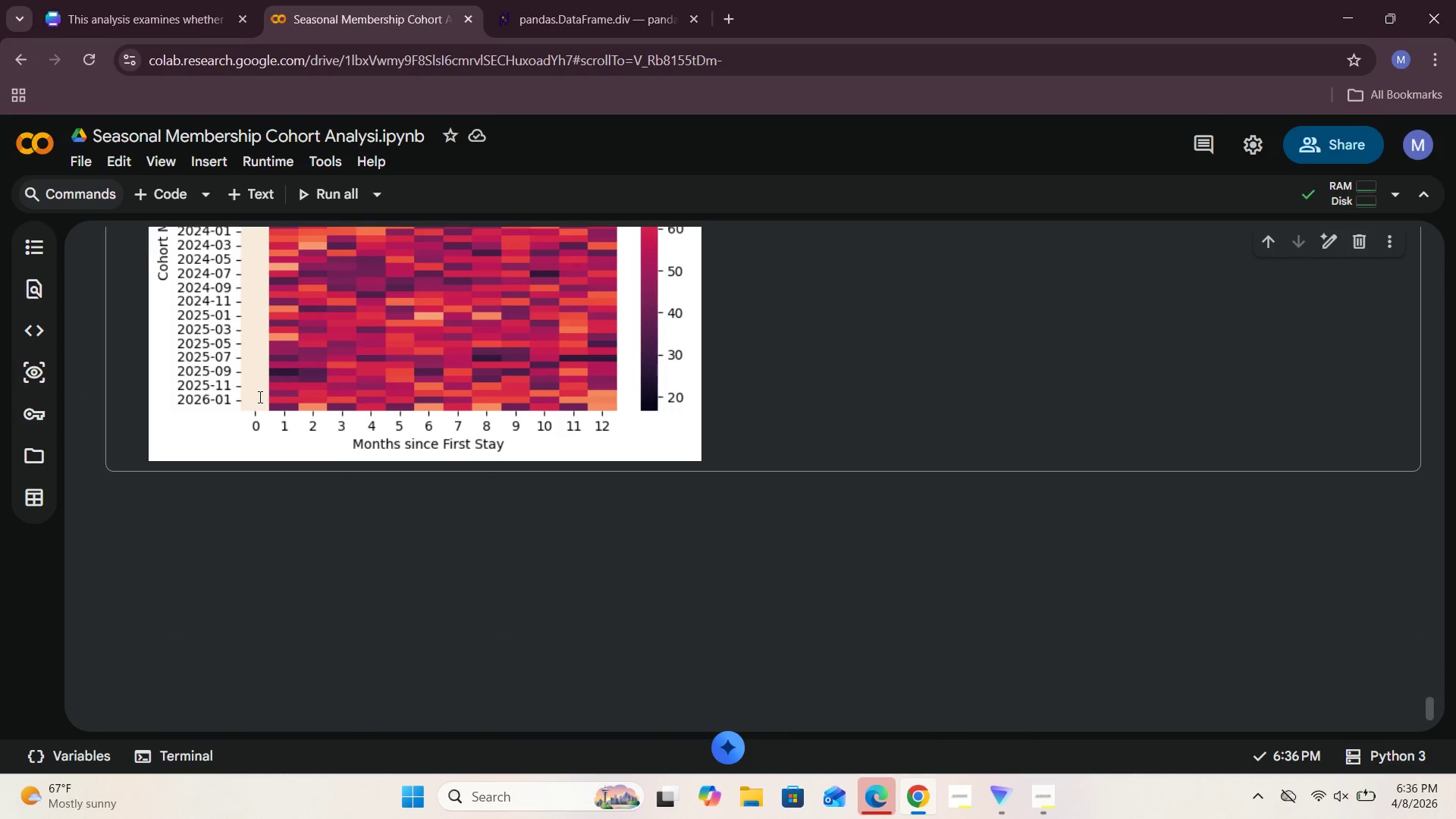 
scroll: coordinate [259, 397], scroll_direction: up, amount: 2.0
 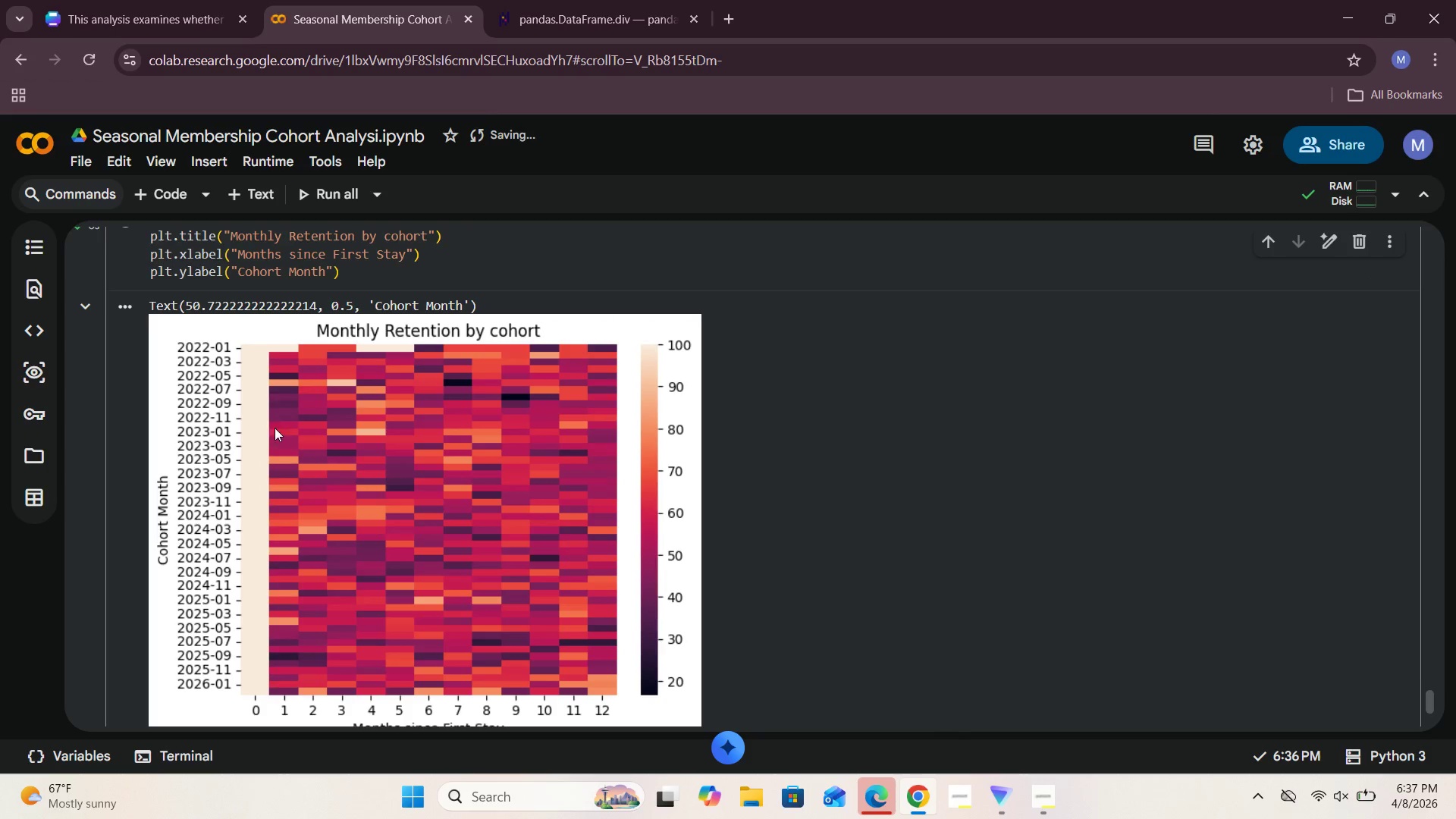 
scroll: coordinate [315, 417], scroll_direction: down, amount: 3.0
 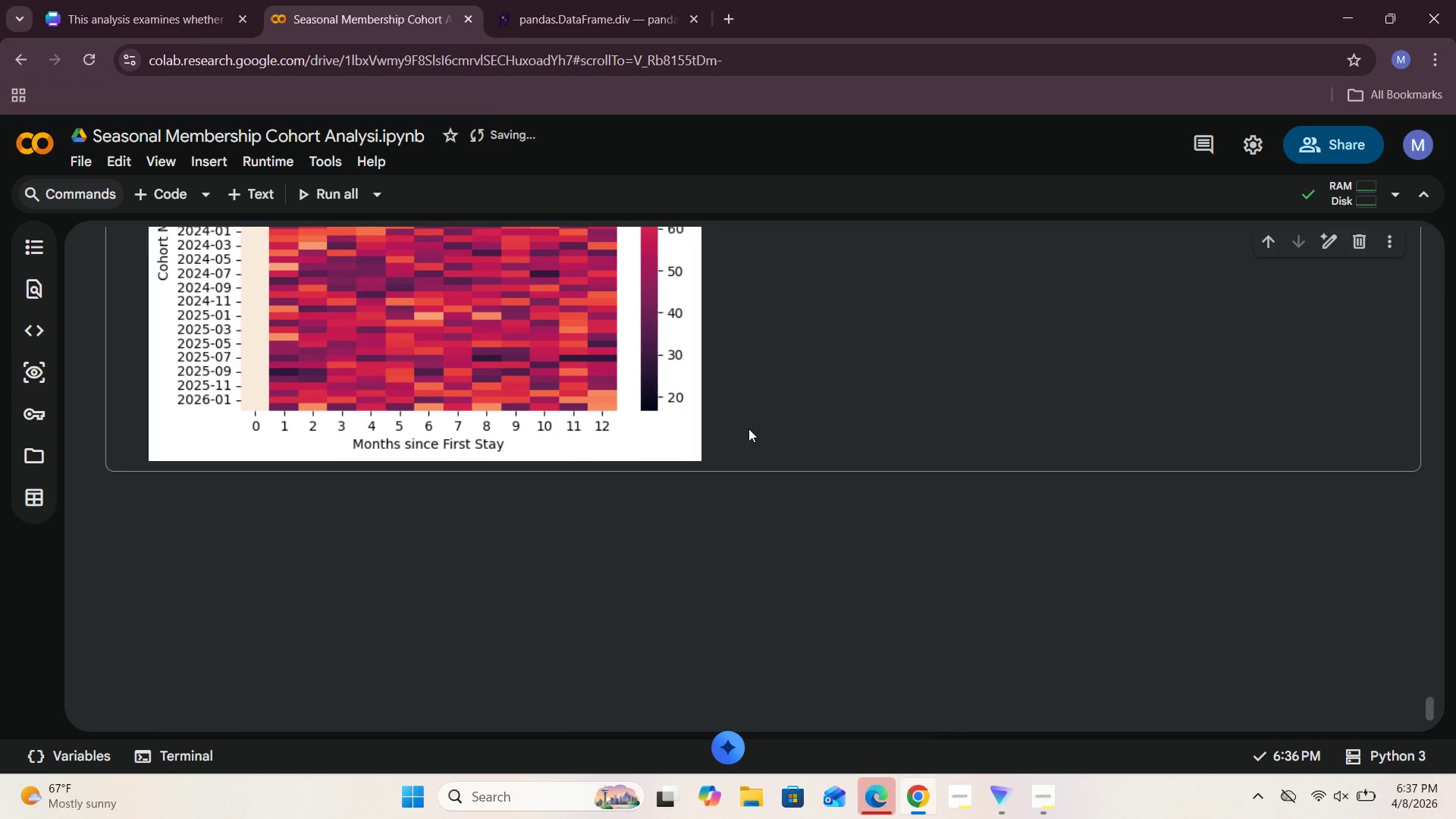 
left_click([750, 428])
 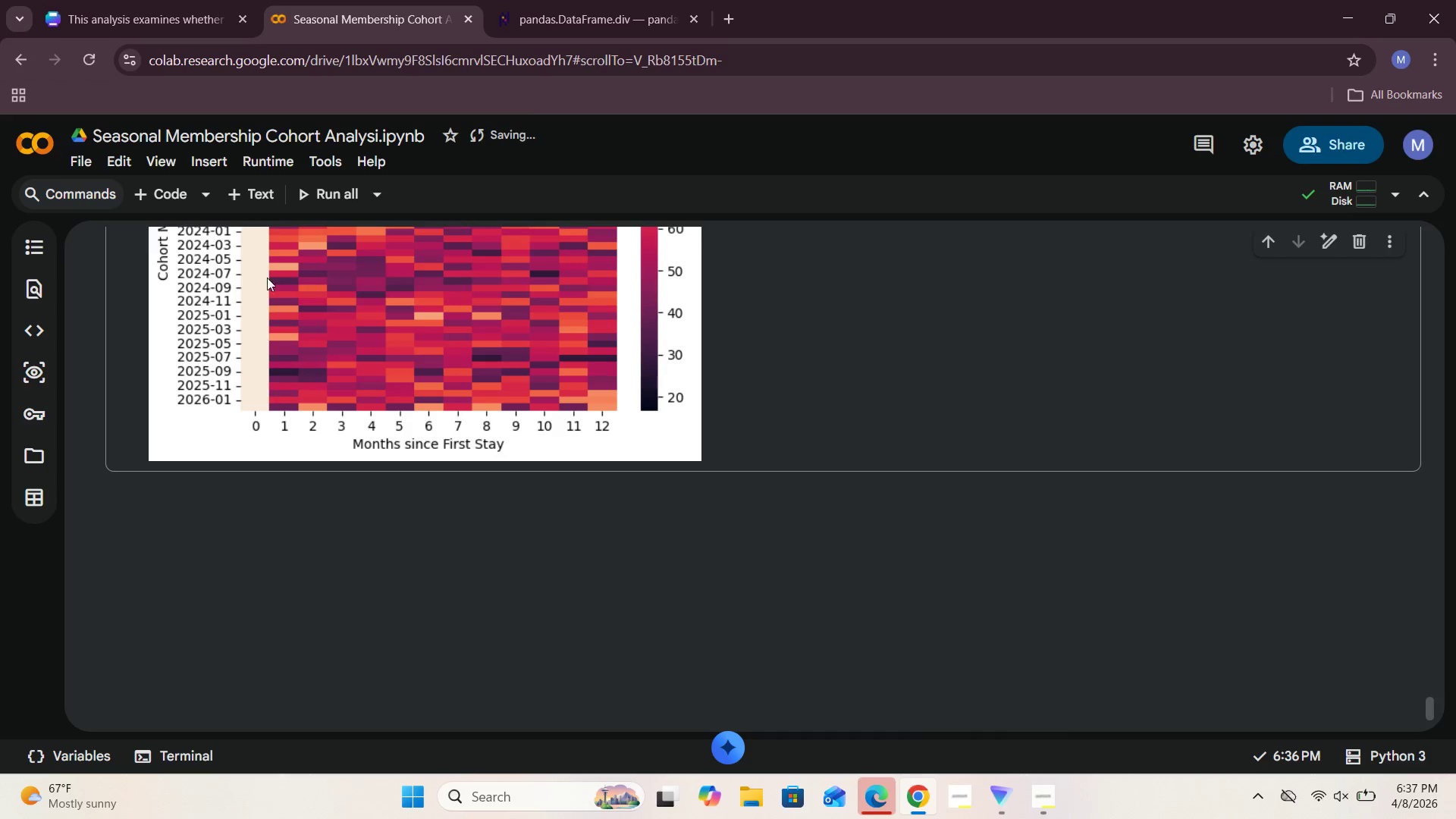 
left_click([258, 180])
 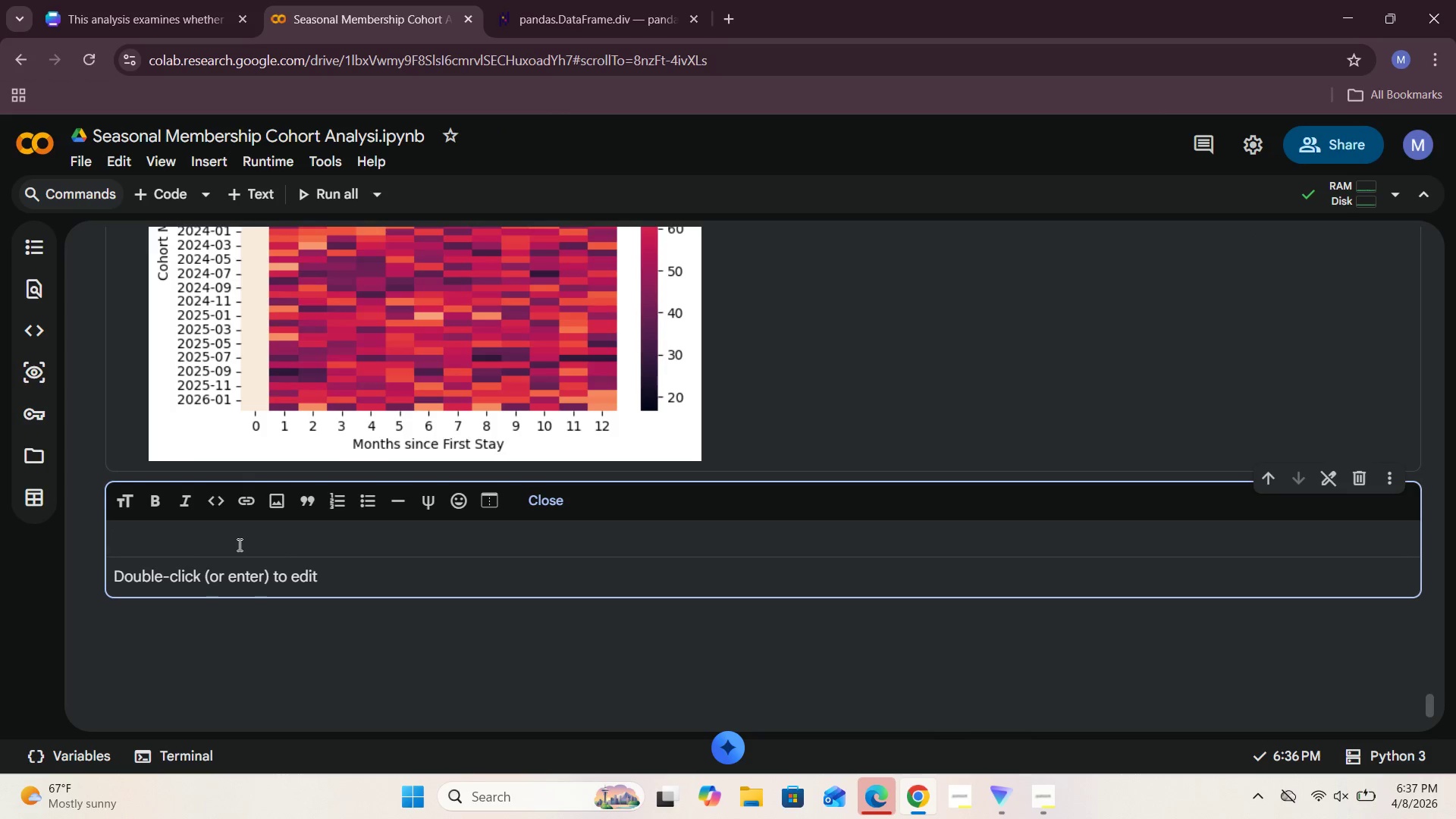 
type(while is teh )
key(Backspace)
key(Backspace)
key(Backspace)
type(k)
key(Backspace)
key(Backspace)
type(the months with 0o )
key(Backspace)
key(Backspace)
key(Backspace)
type(o )
key(Backspace)
key(Backspace)
type(o )
key(Backspace)
key(Backspace)
type(0 elape)
key(Backspace)
type(sed months is 100 )
key(Backspace)
type(% why i)
key(Backspace)
key(Backspace)
key(Backspace)
key(Backspace)
key(Backspace)
type(, it visualized with dimm color)
 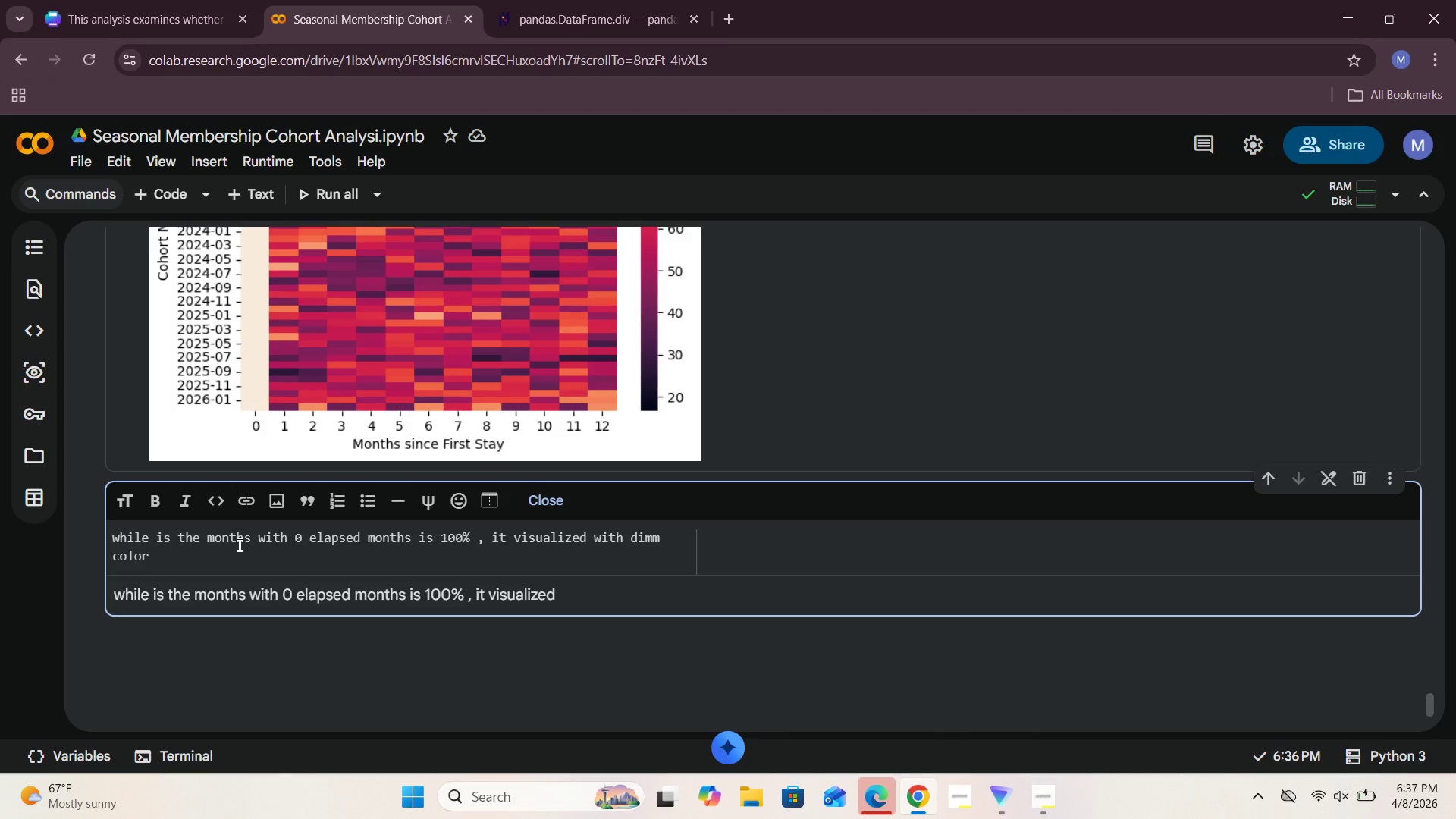 
key(Period)
 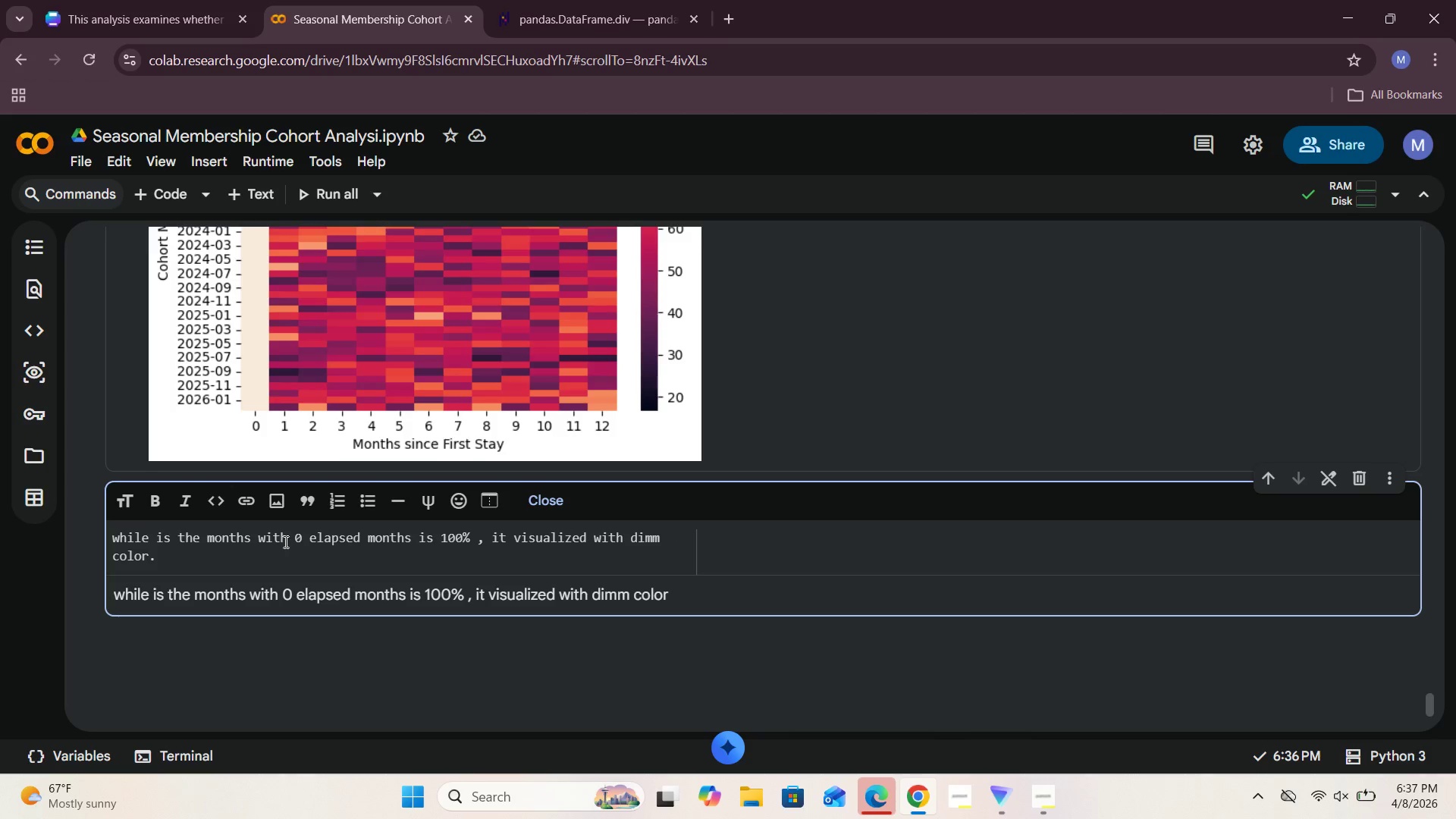 
scroll: coordinate [284, 541], scroll_direction: up, amount: 4.0
 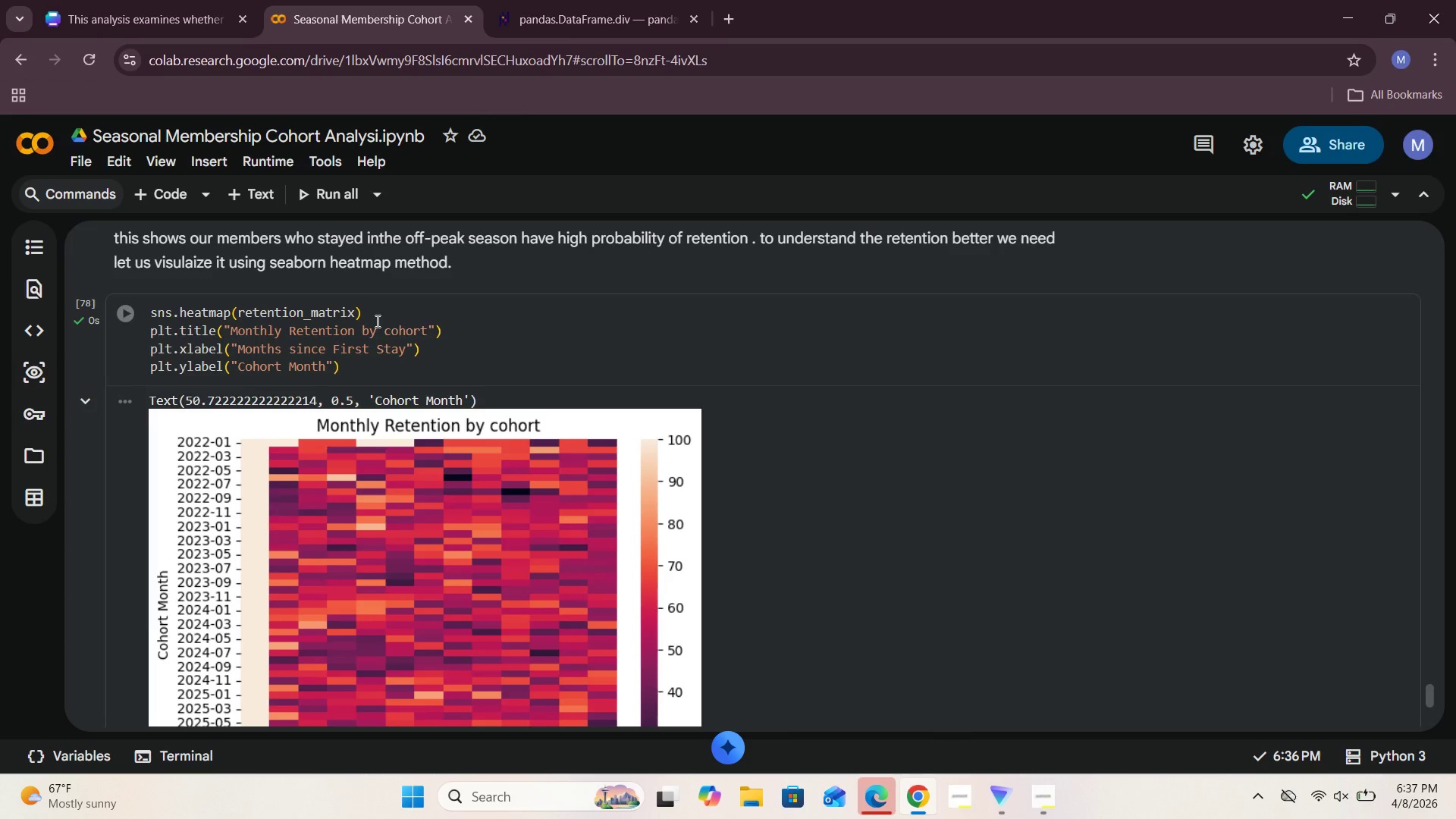 
left_click([355, 313])
 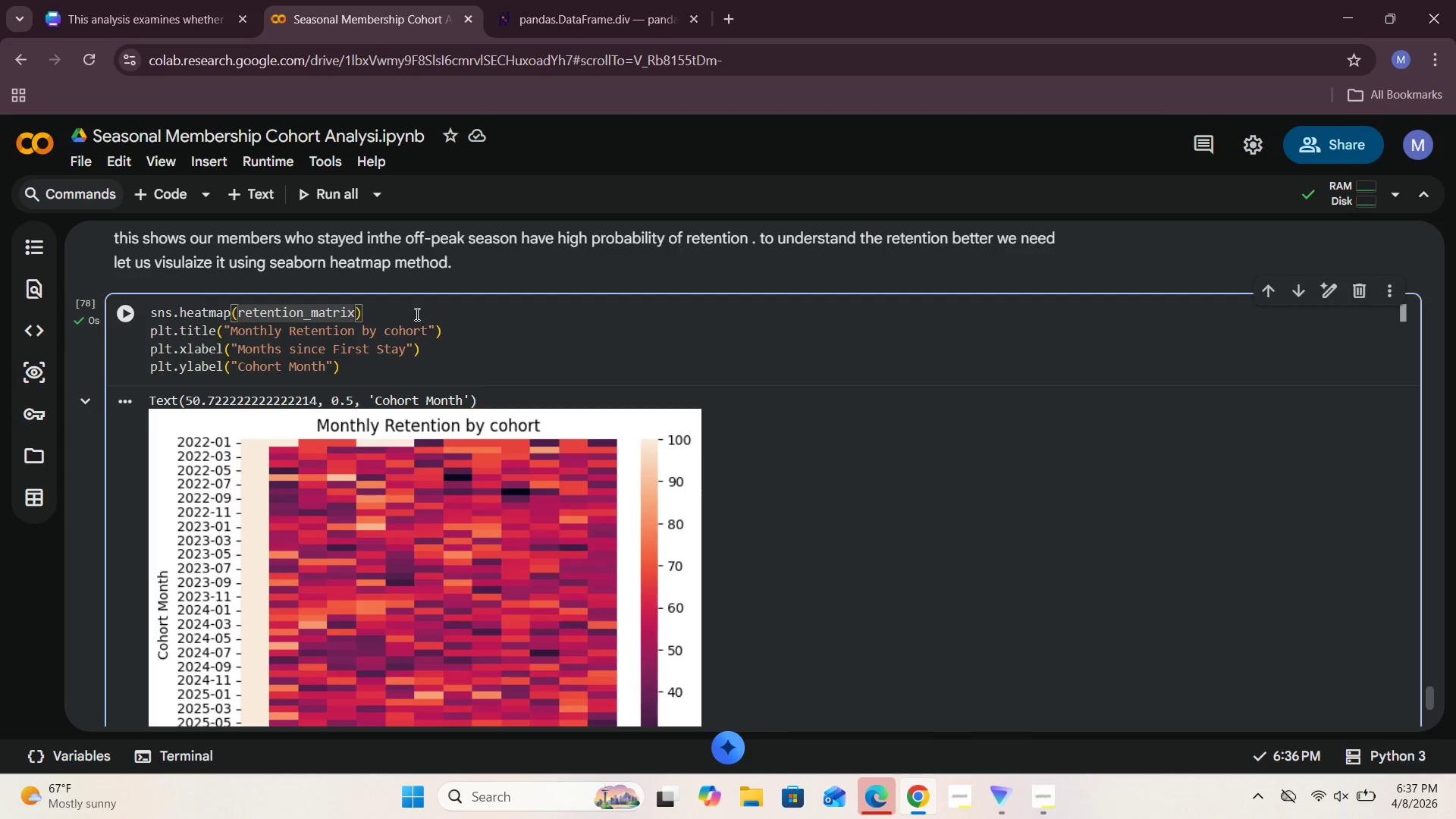 
type(, annot=True, cmap=")
 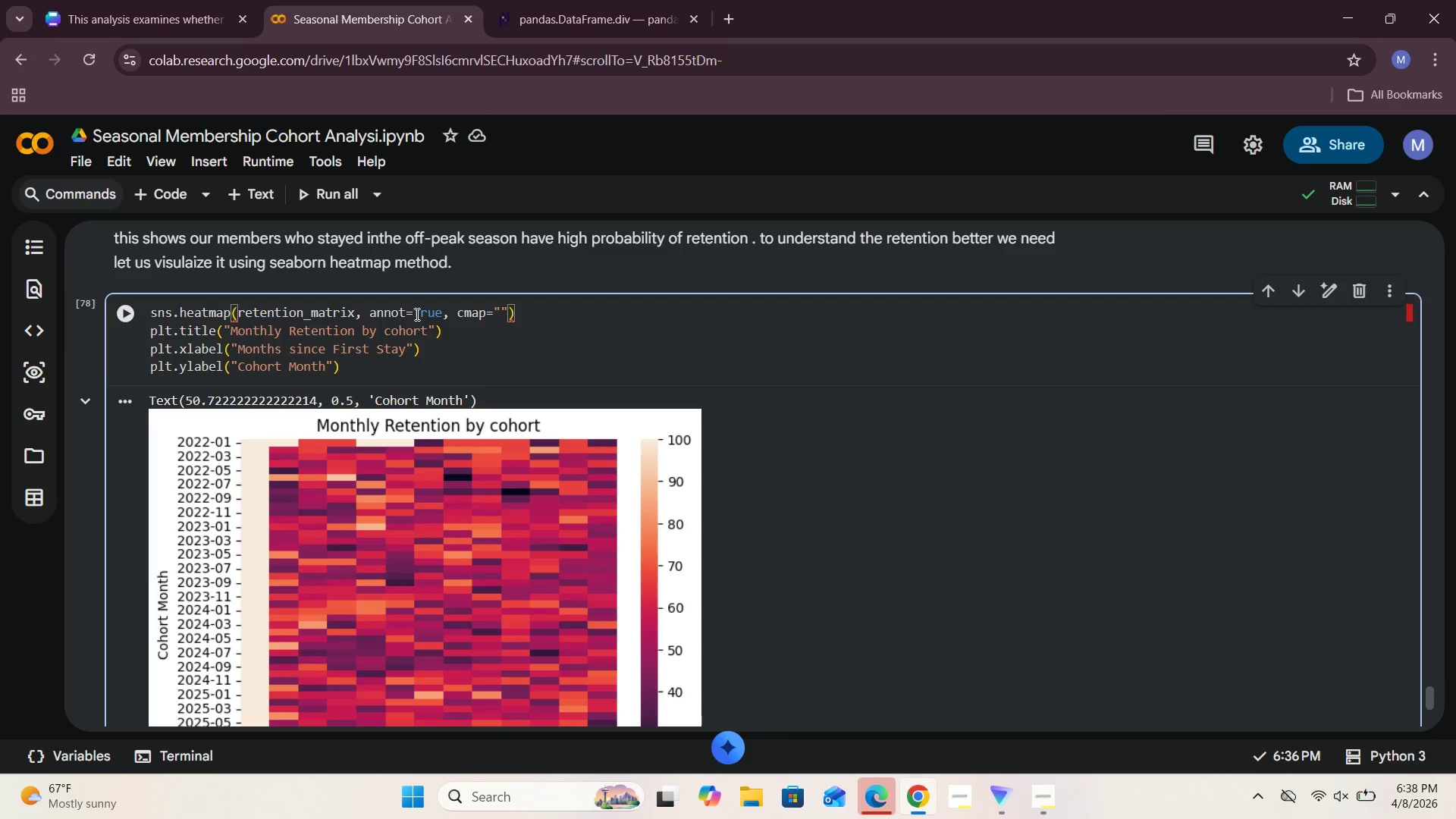 
left_click([739, 11])
 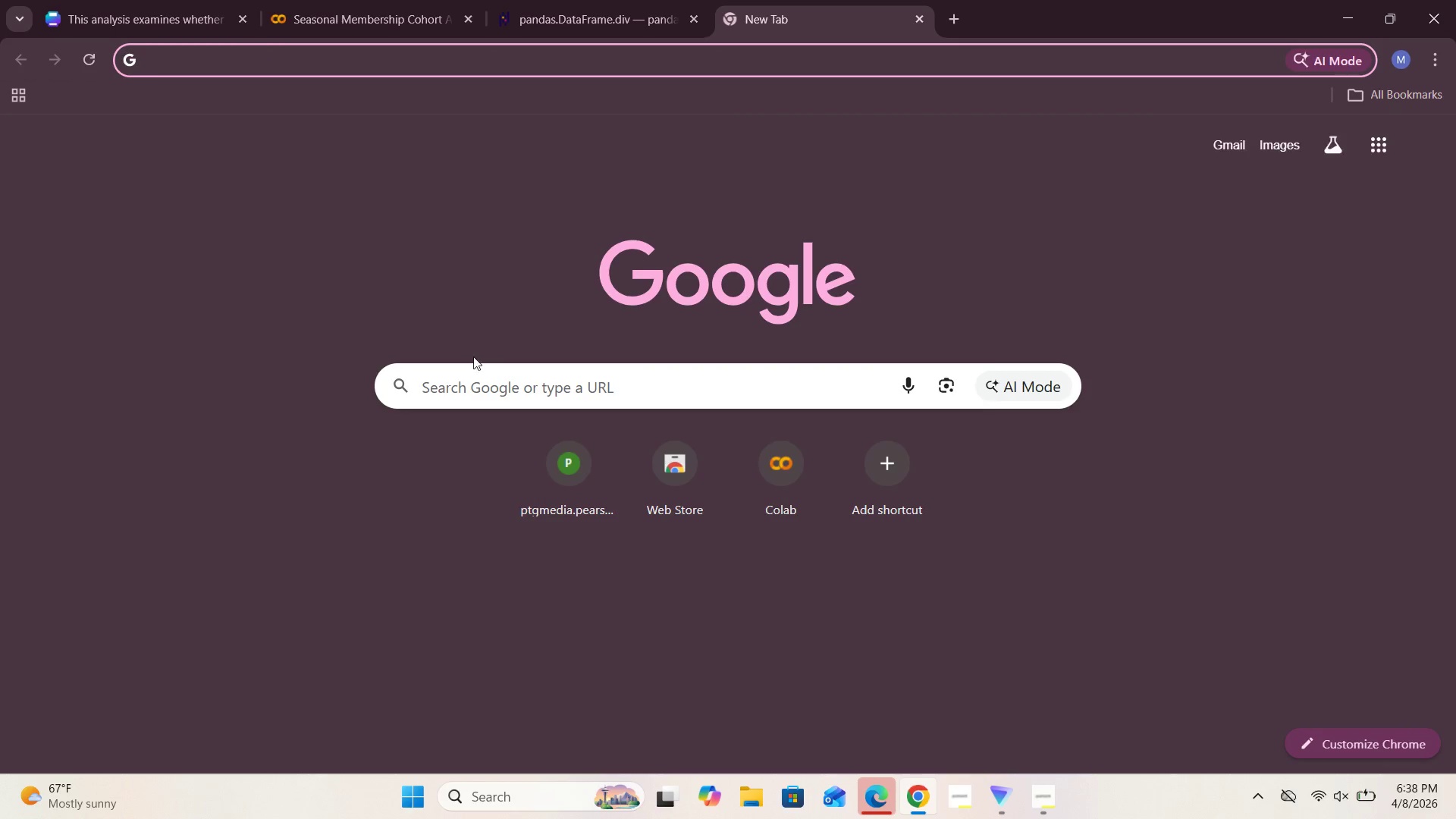 
left_click([482, 388])
 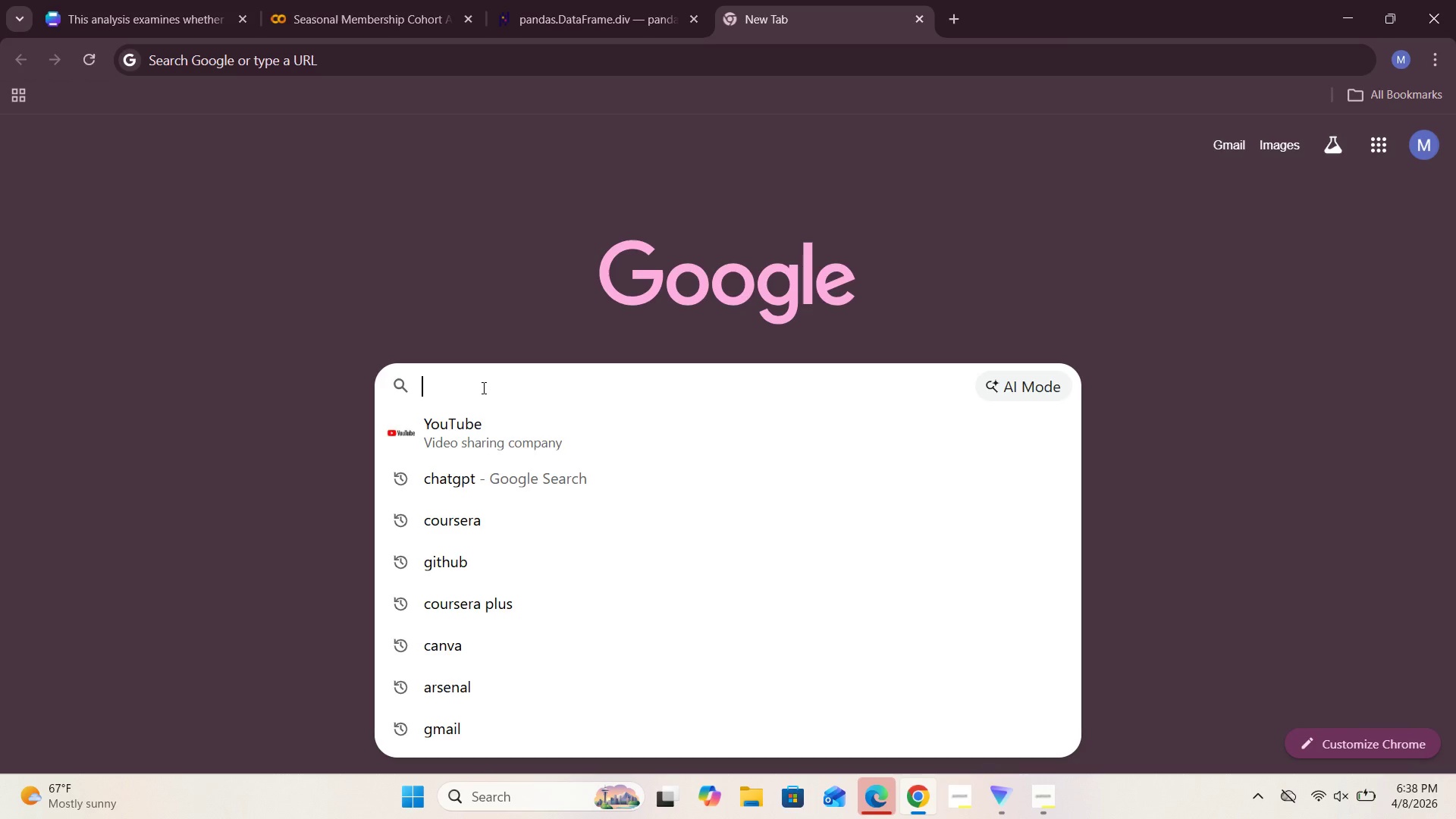 
type(nice color for )
 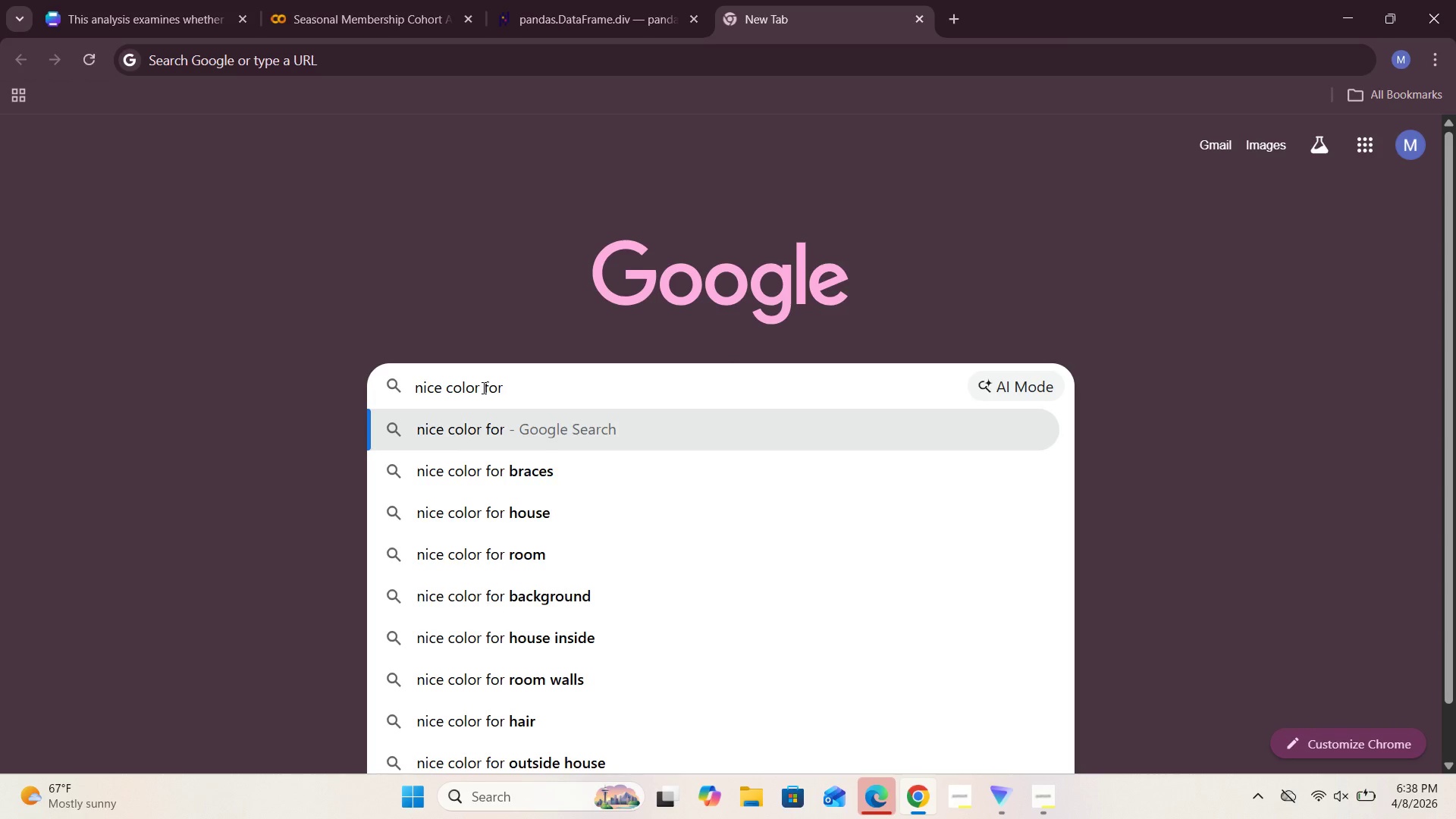 
type(heatmap co)
key(Backspace)
 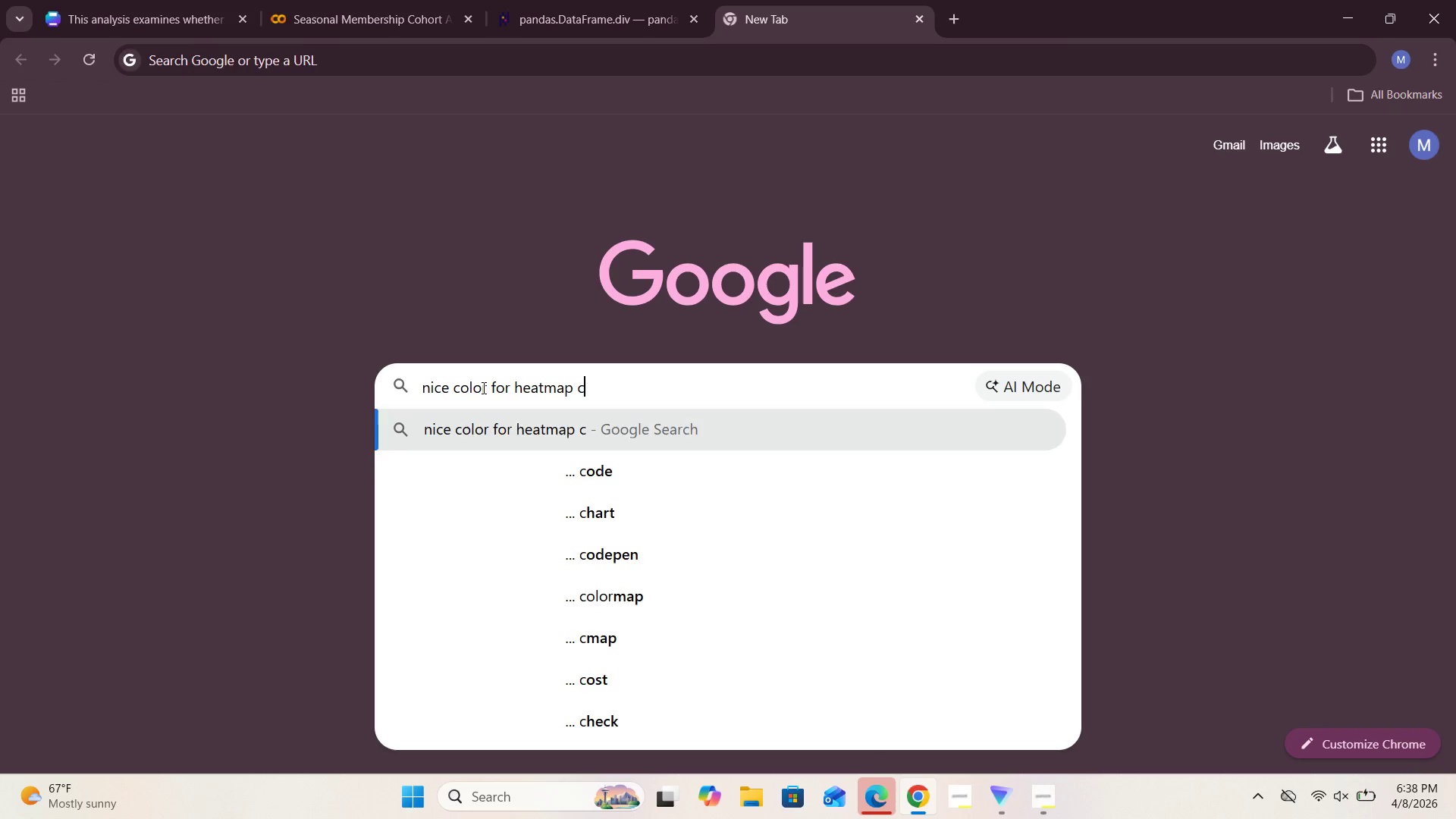 
key(Enter)
 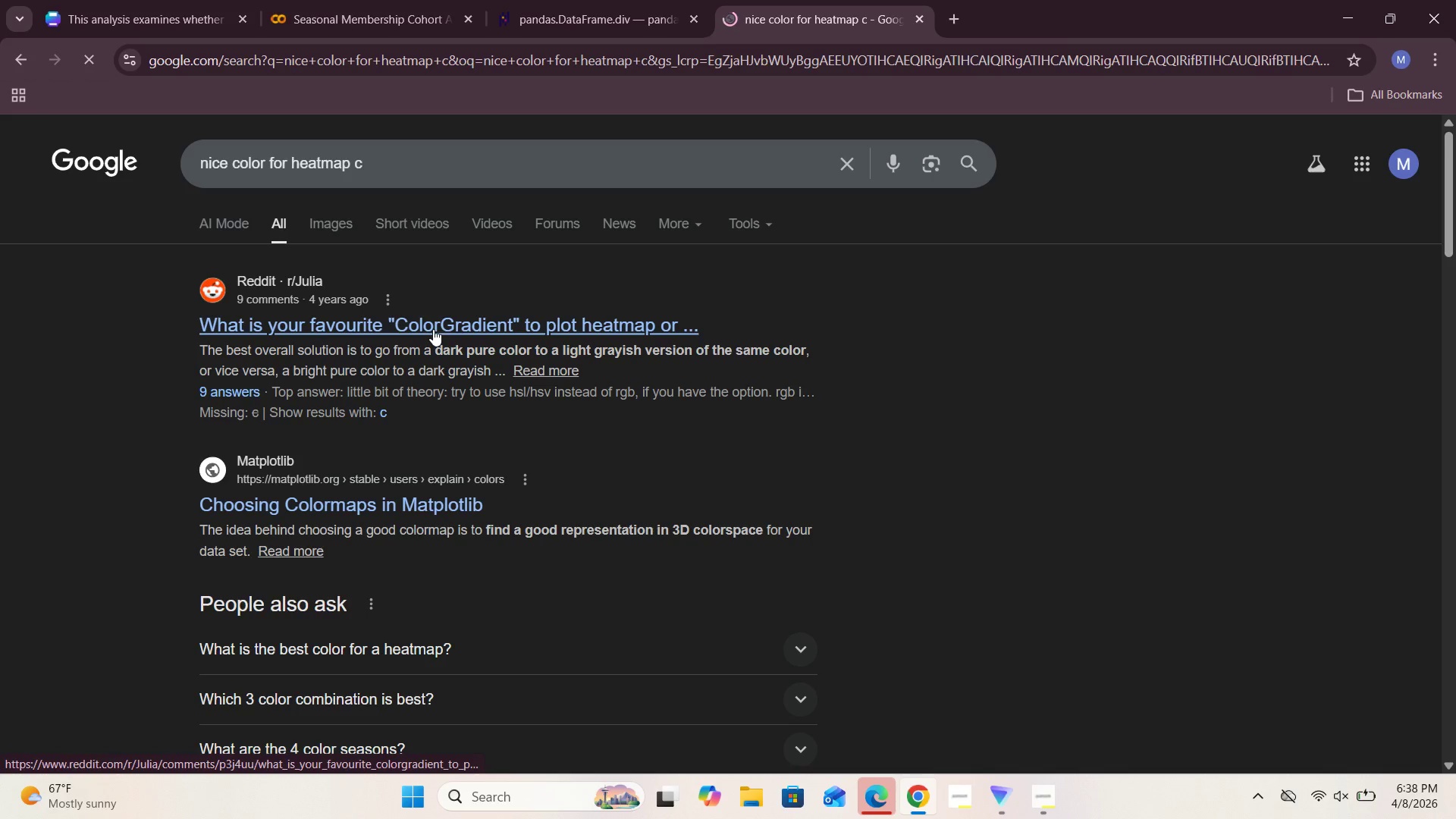 
wait(5.97)
 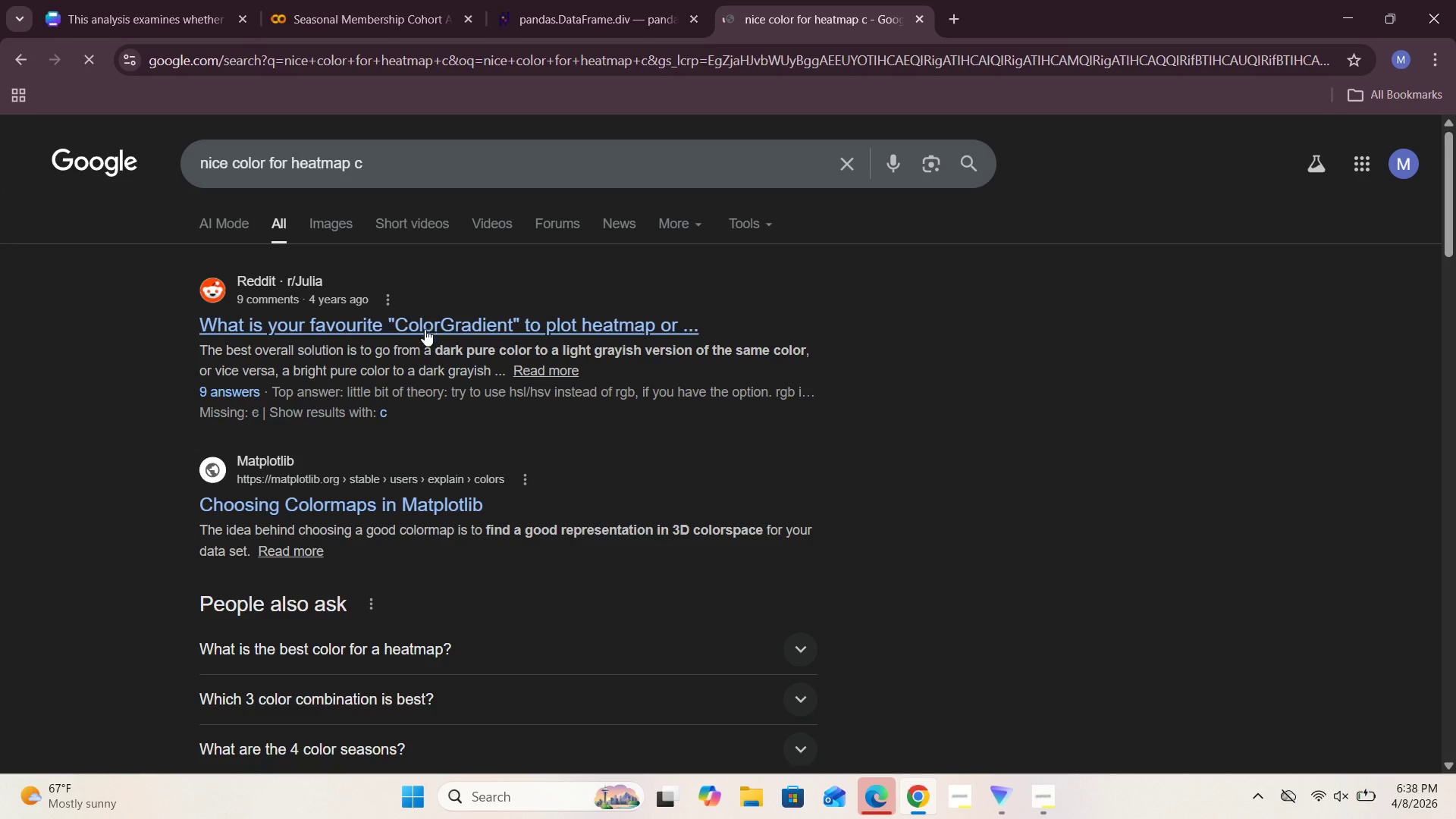 
left_click([433, 329])
 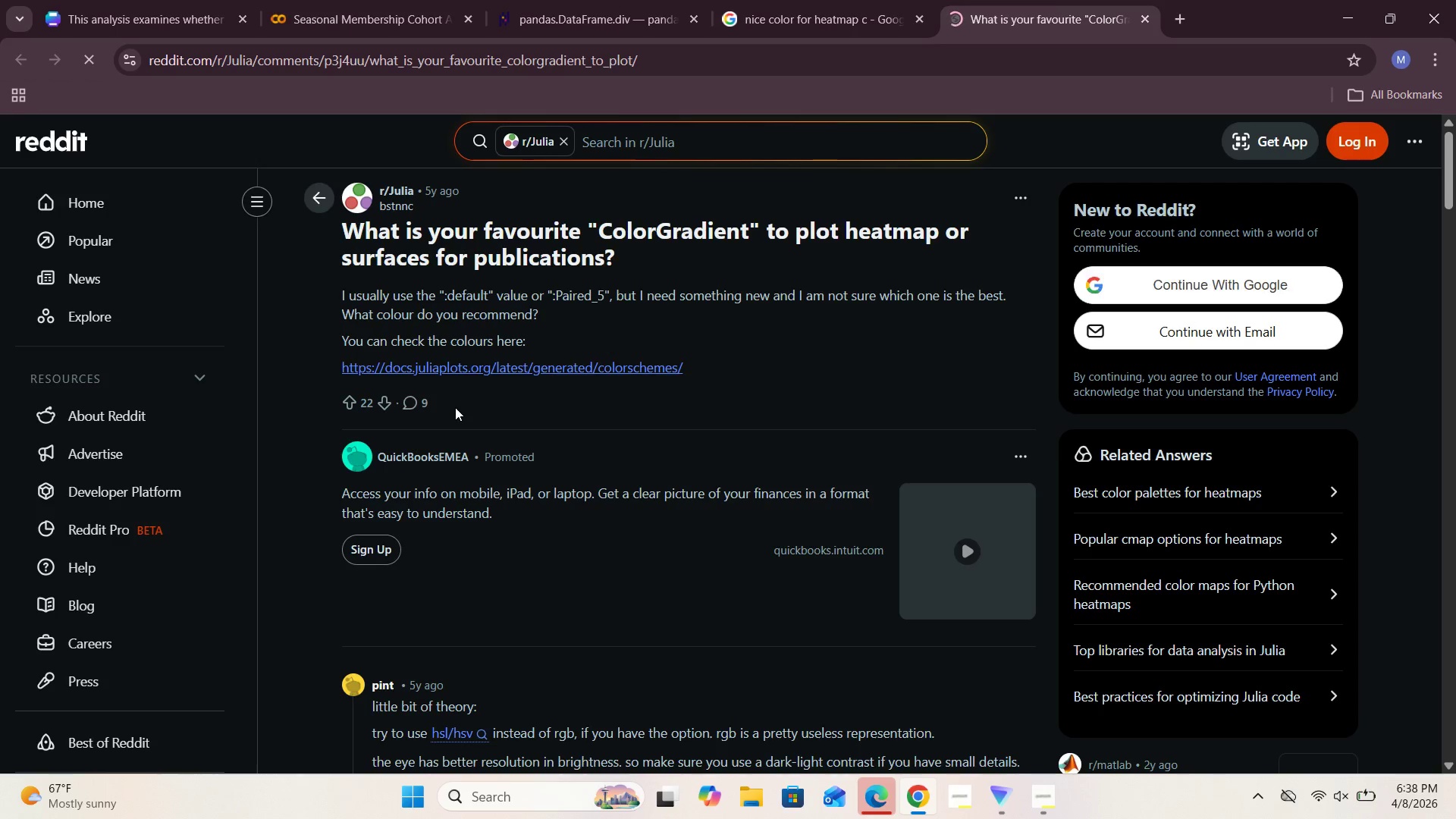 
scroll: coordinate [455, 407], scroll_direction: down, amount: 6.0
 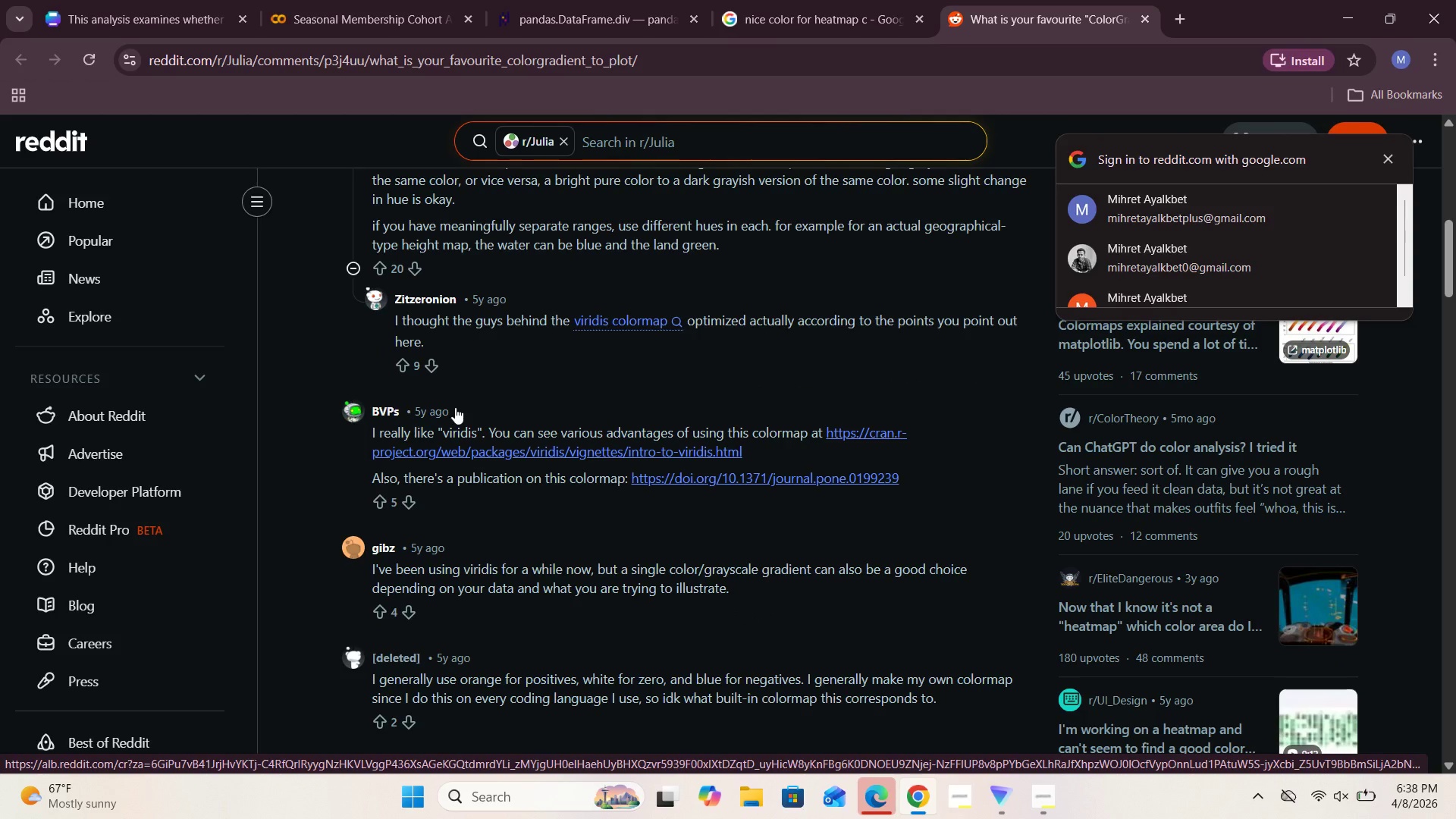 
scroll: coordinate [455, 407], scroll_direction: up, amount: 4.0
 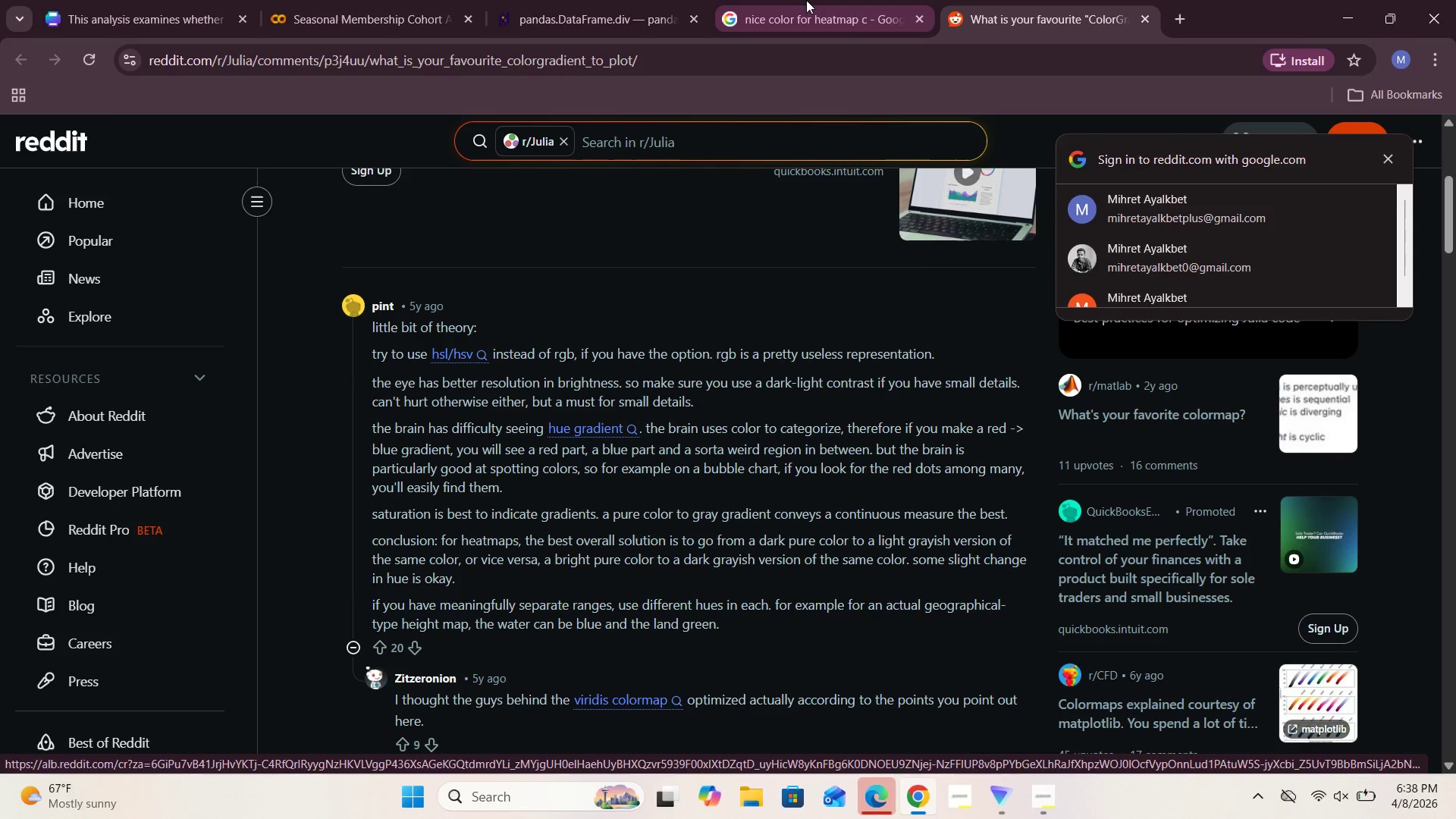 
left_click([811, 0])
 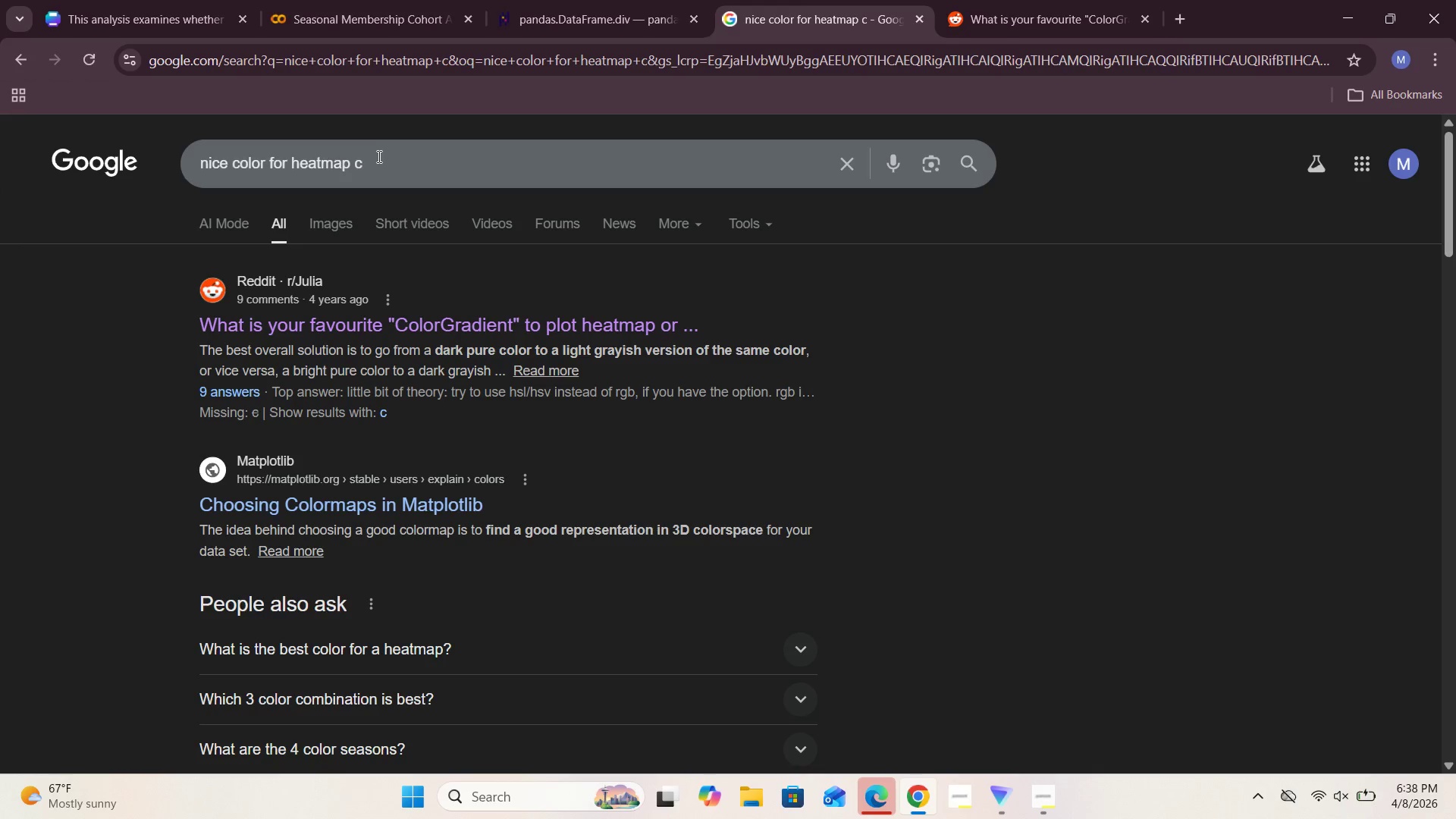 
left_click([378, 158])
 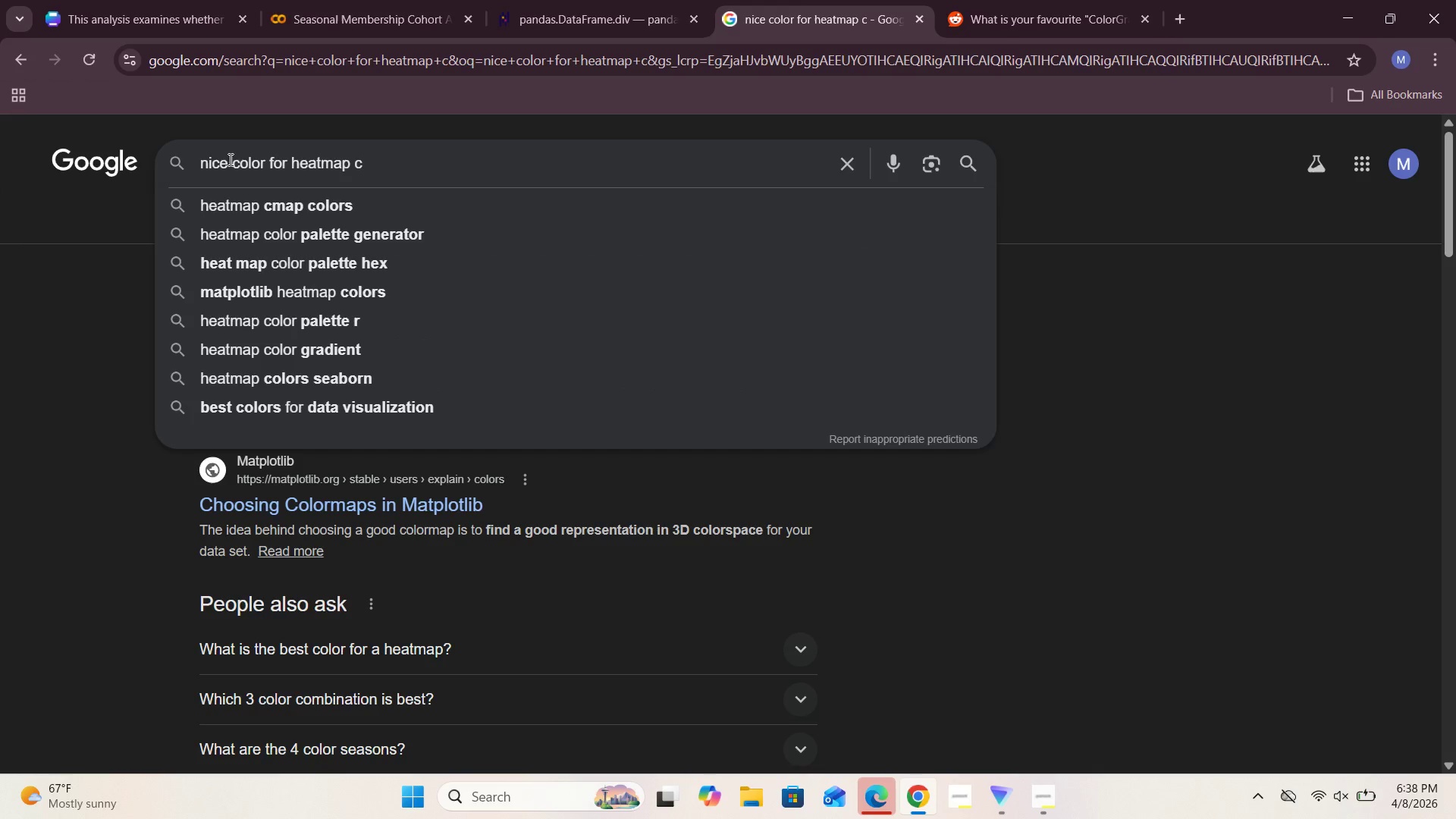 
left_click([229, 160])
 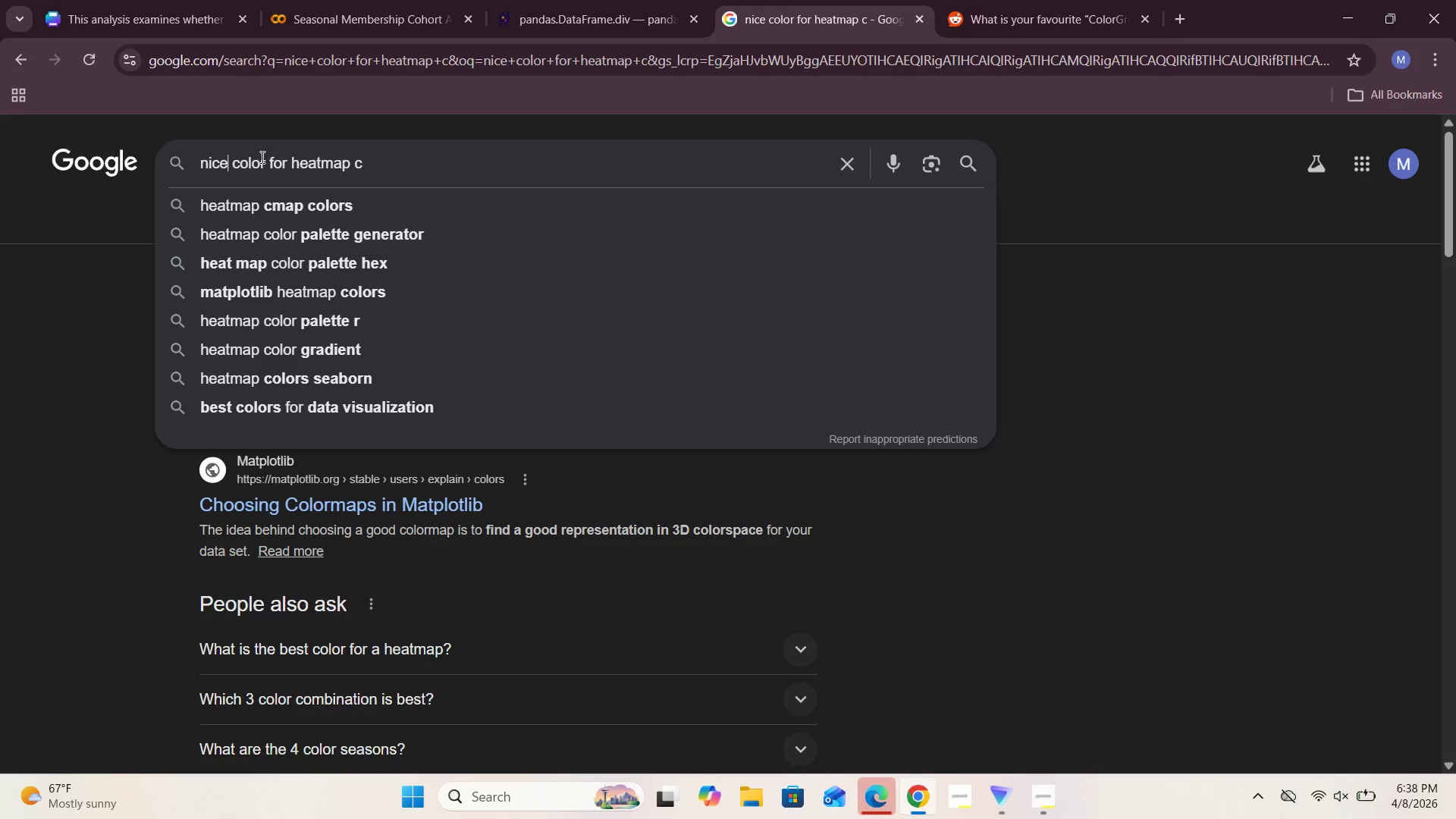 
left_click([264, 159])
 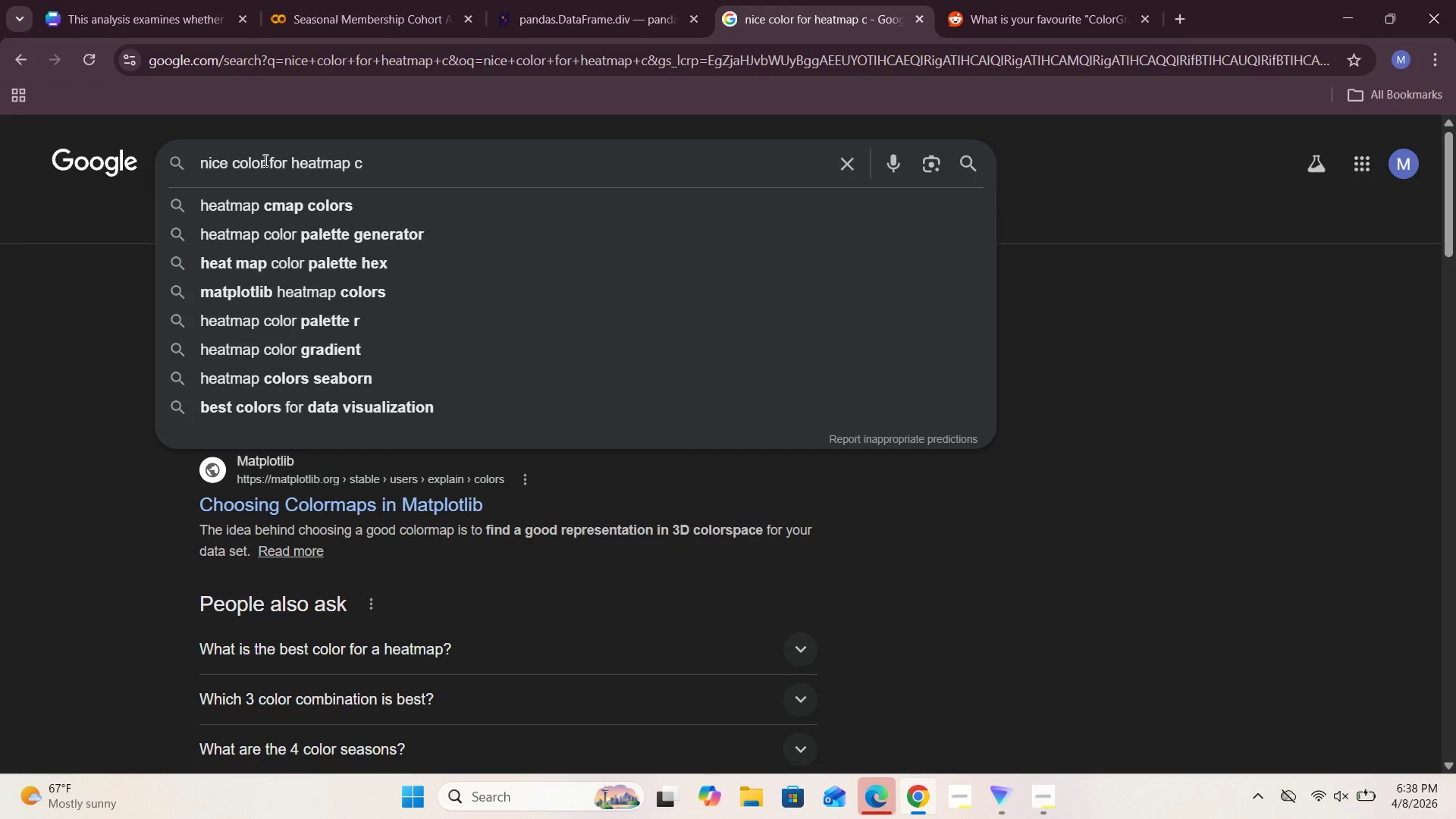 
type( code)
 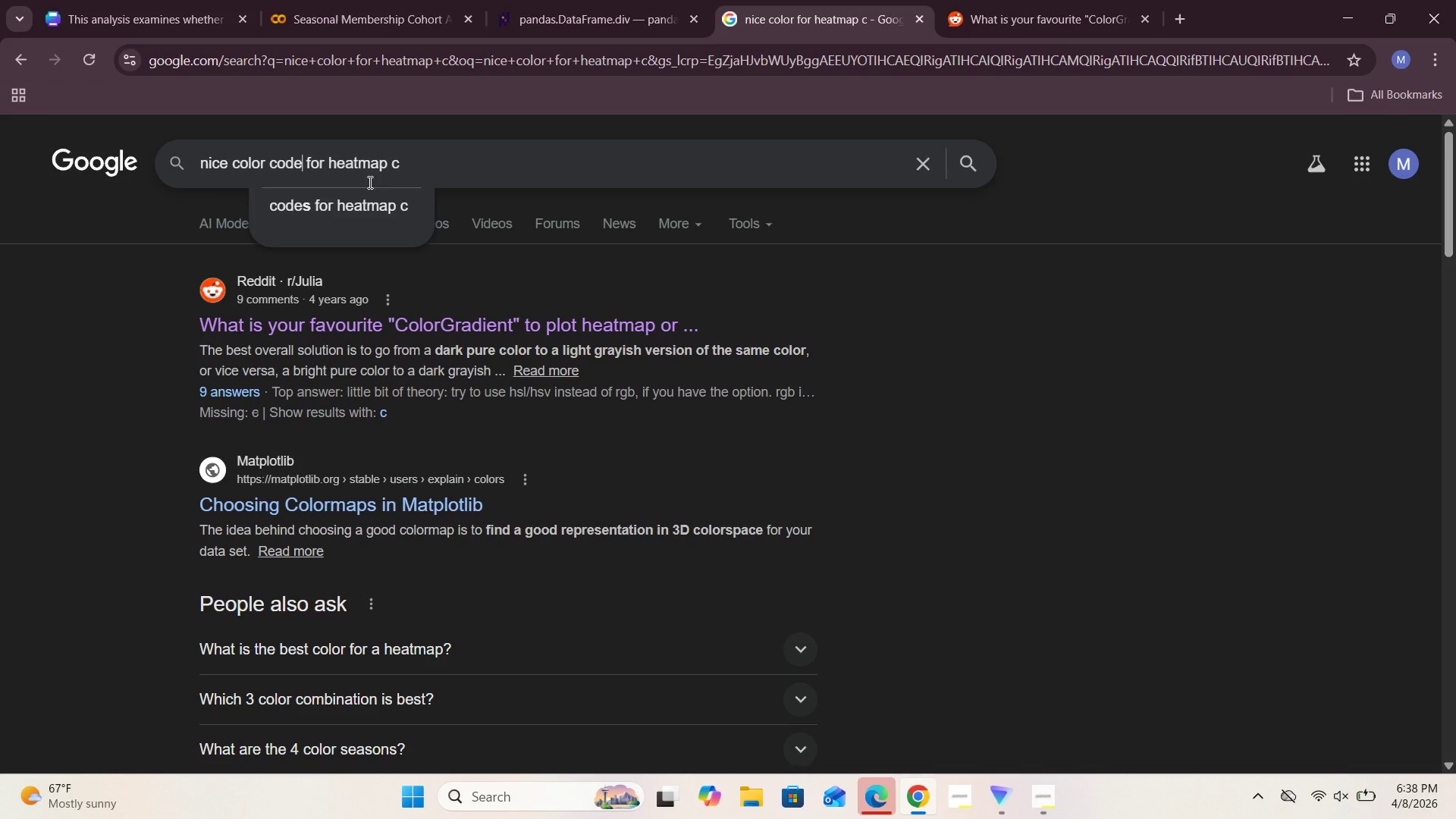 
left_click([397, 207])
 